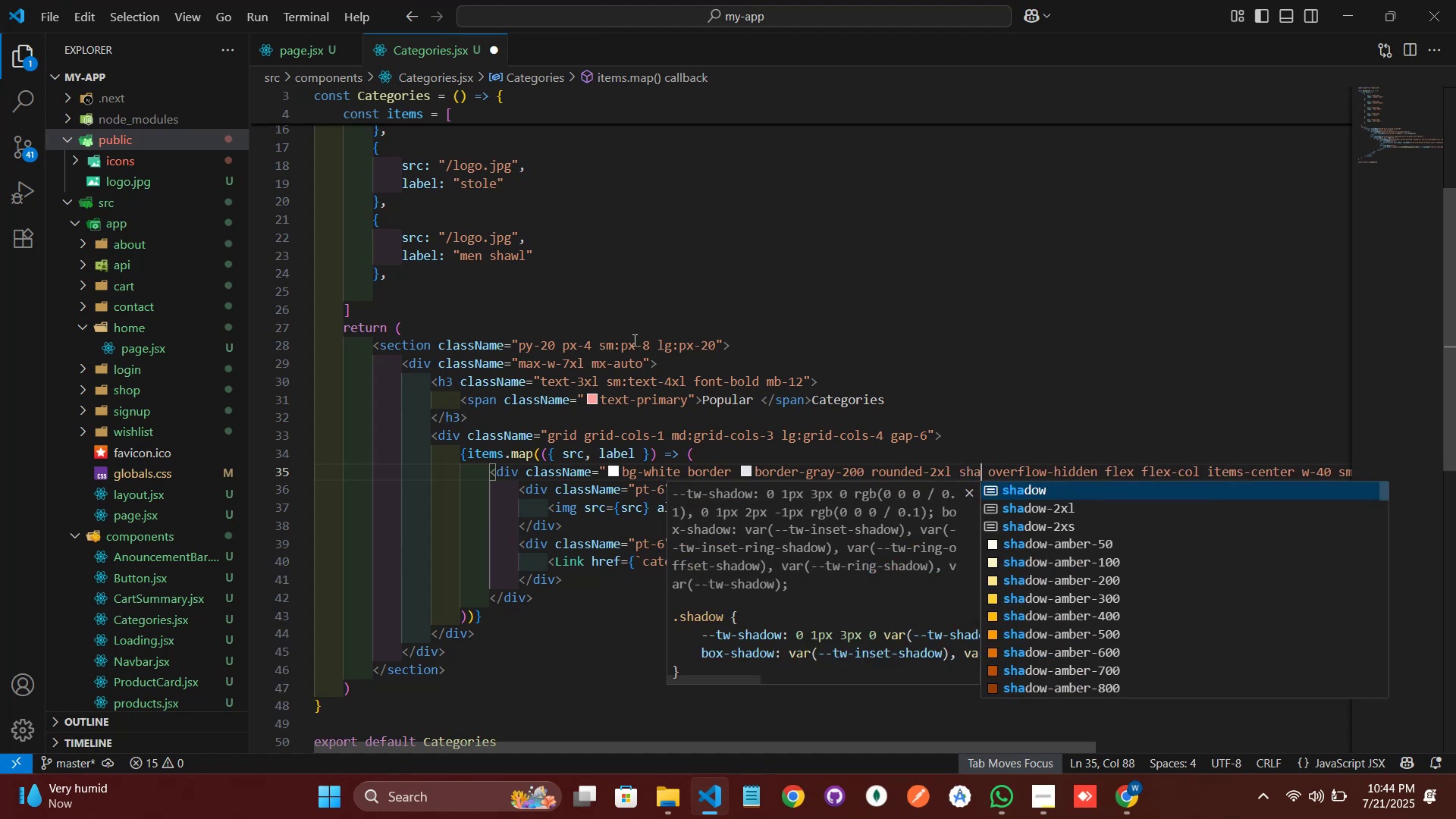 
key(Alt+Tab)
 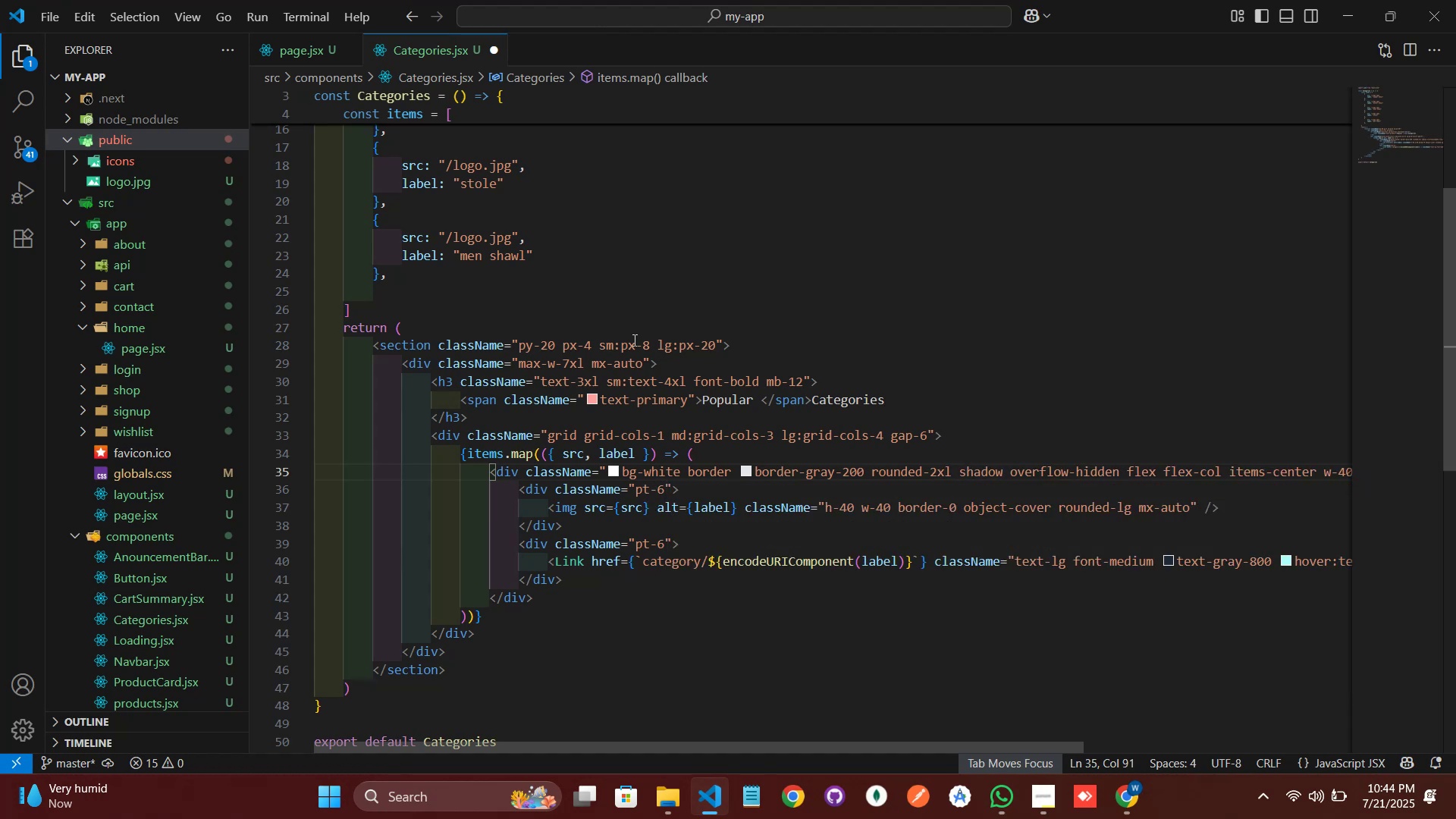 
left_click_drag(start_coordinate=[767, 748], to_coordinate=[638, 749])
 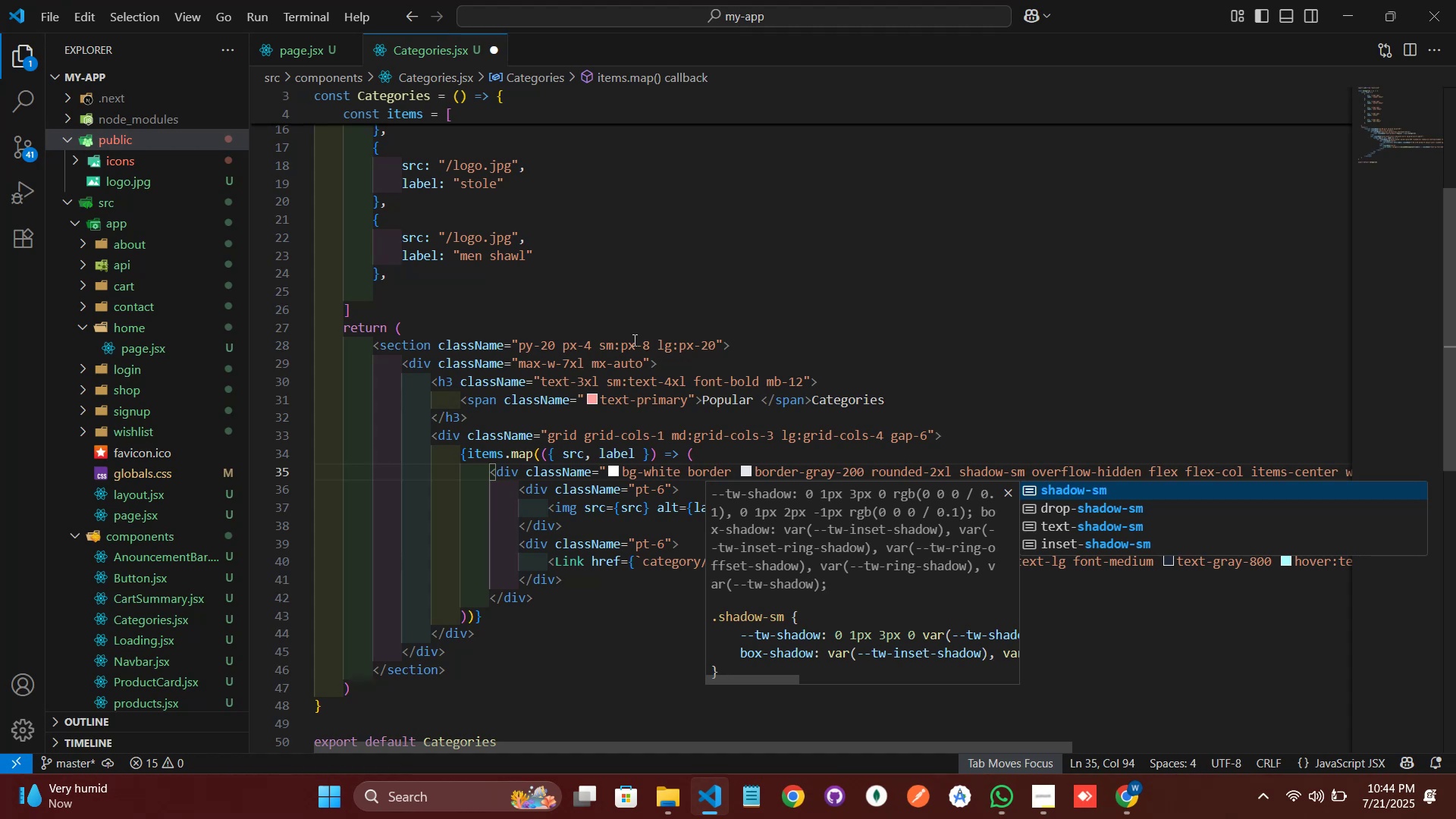 
left_click([540, 598])
 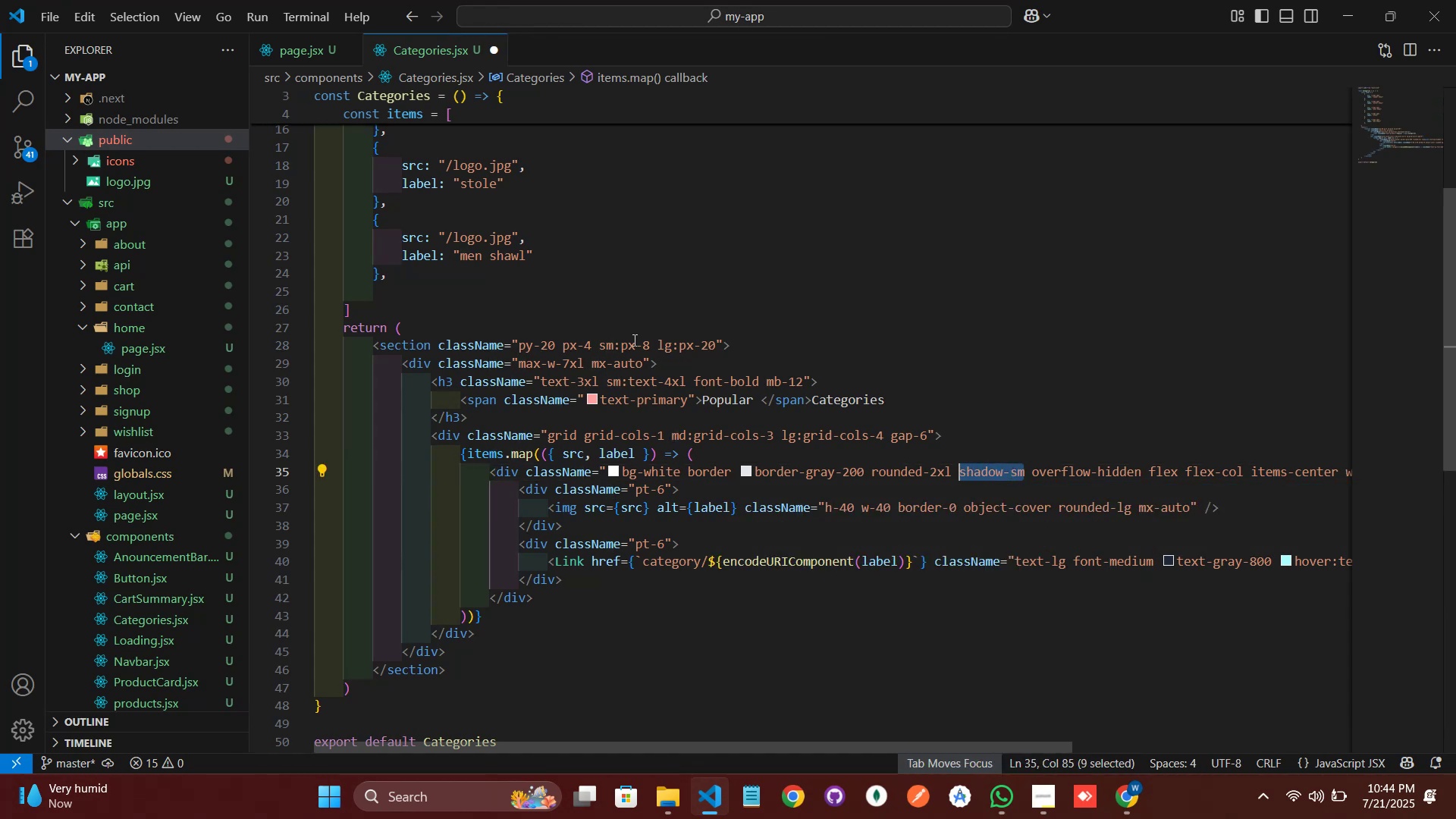 
key(Backspace)
 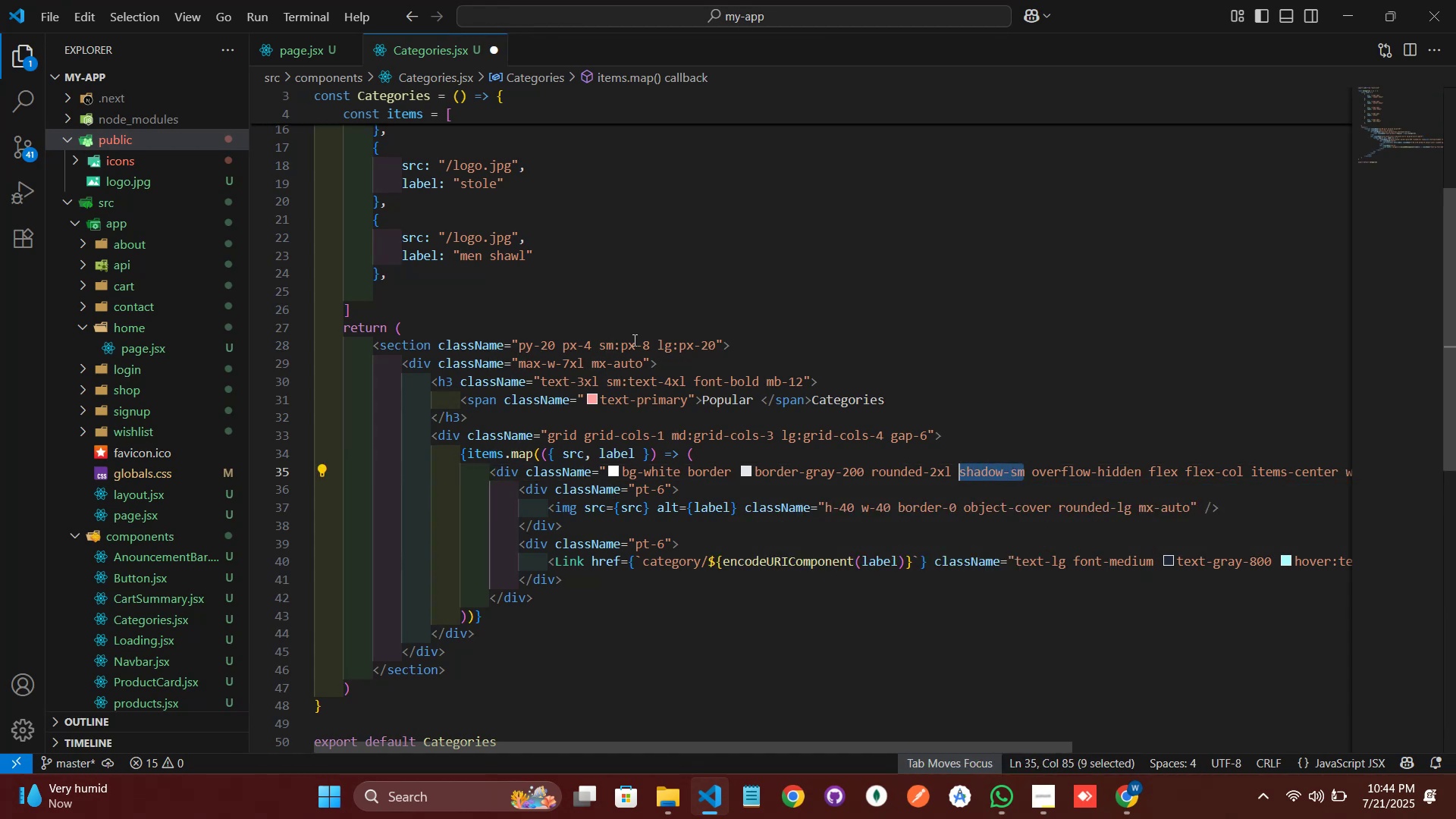 
key(Backspace)
 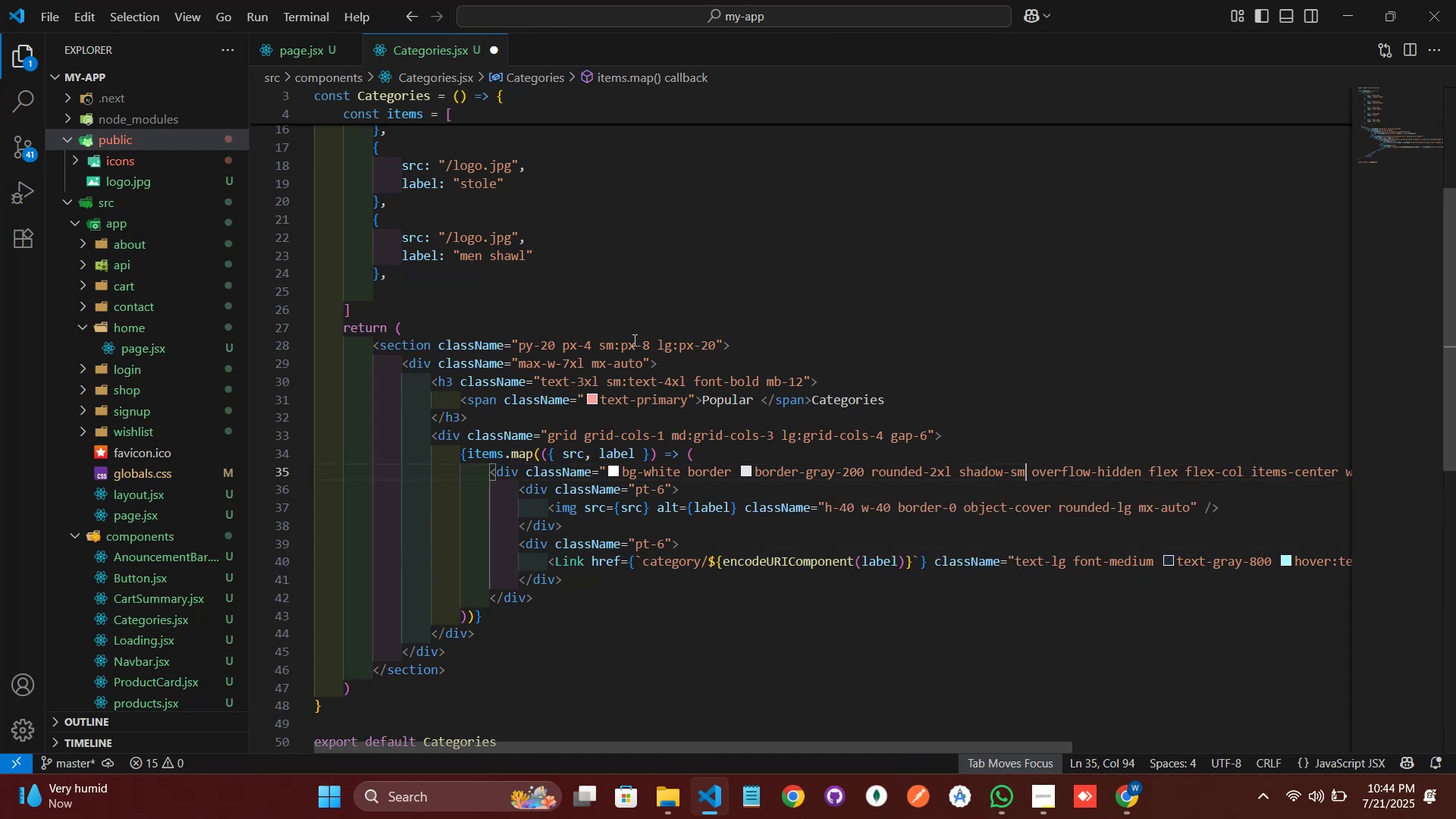 
key(Control+Space)
 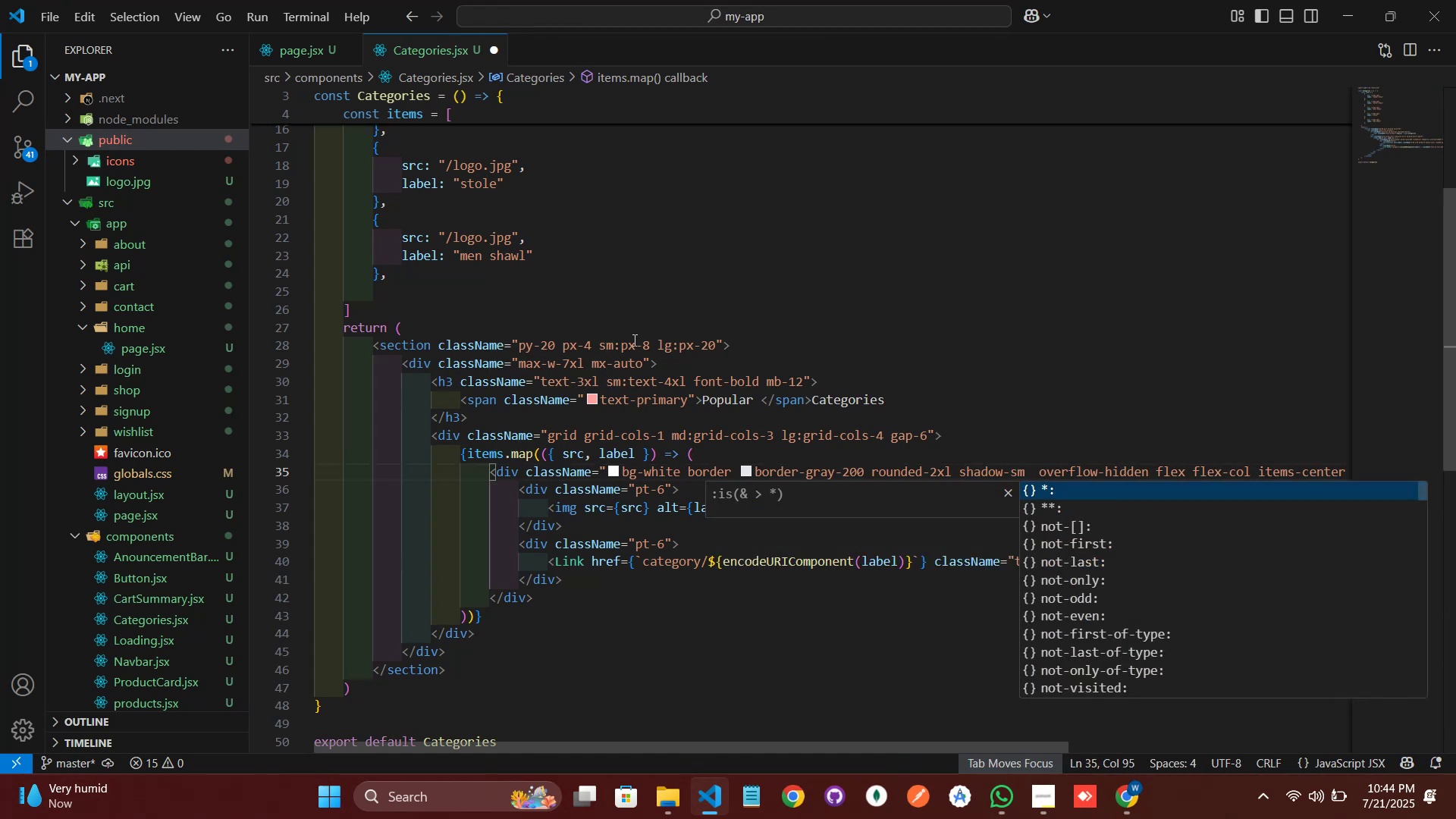 
hold_key(key=ArrowDown, duration=1.32)
 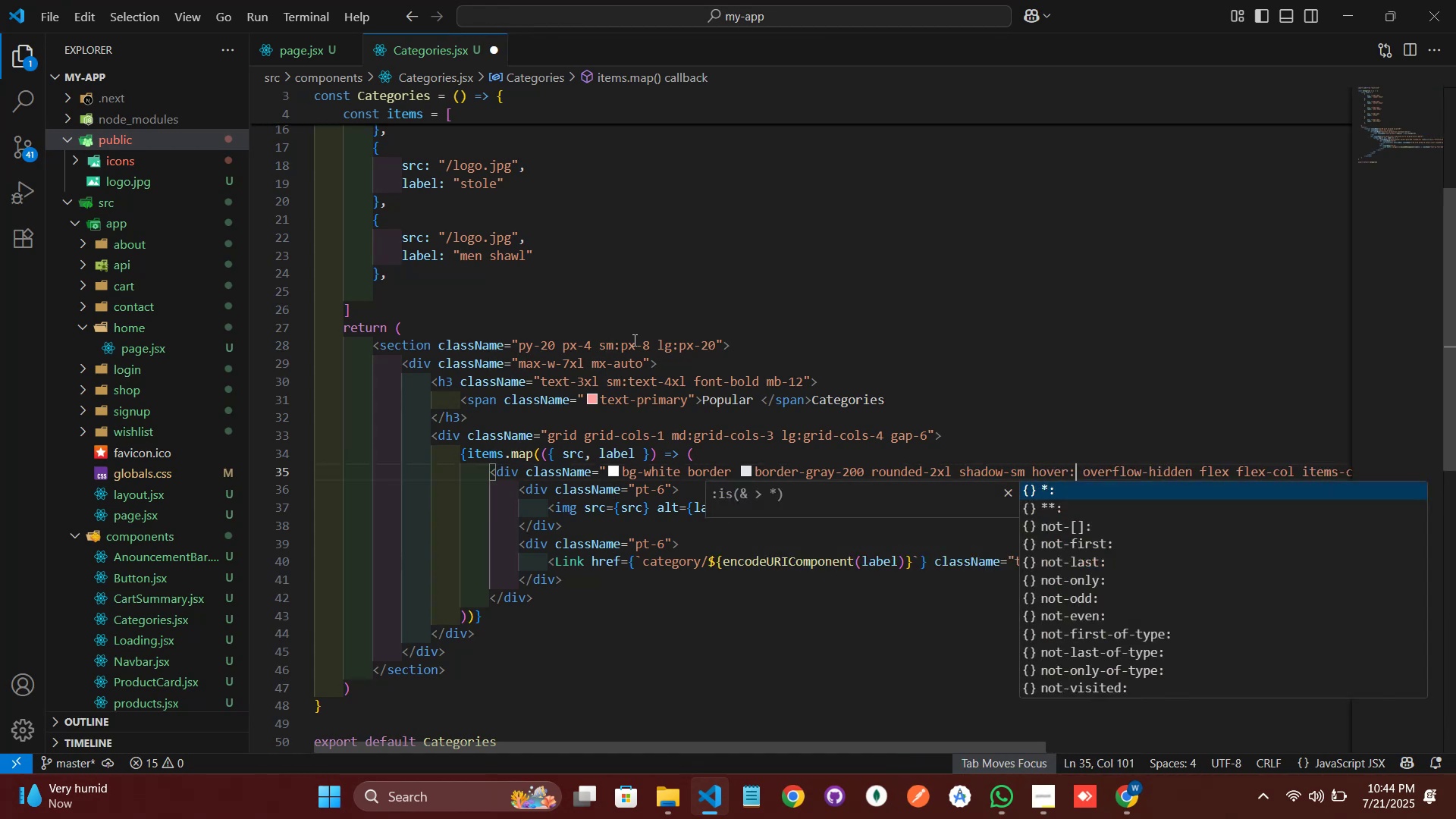 
hold_key(key=ArrowUp, duration=0.64)
 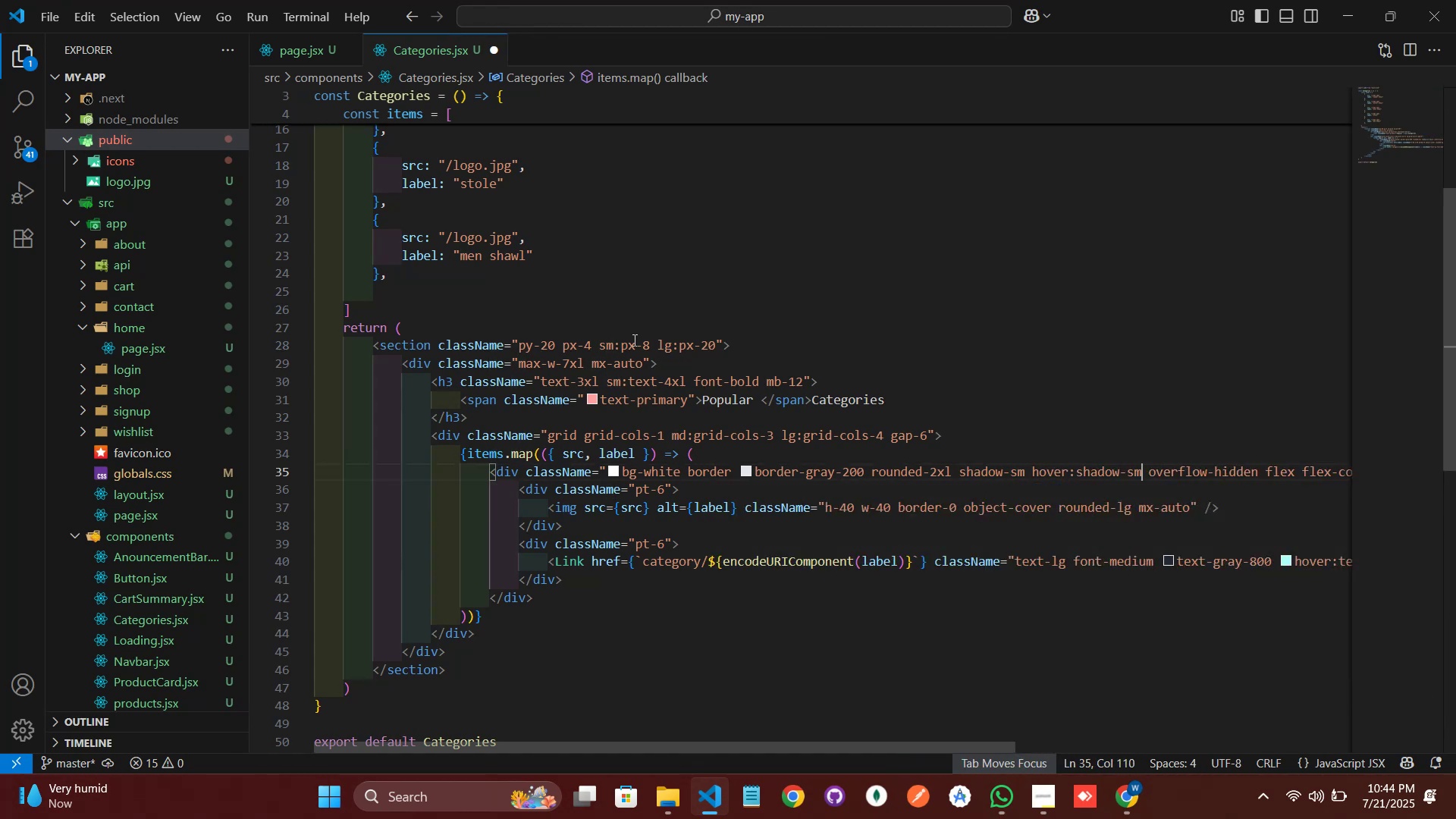 
key(ArrowDown)
 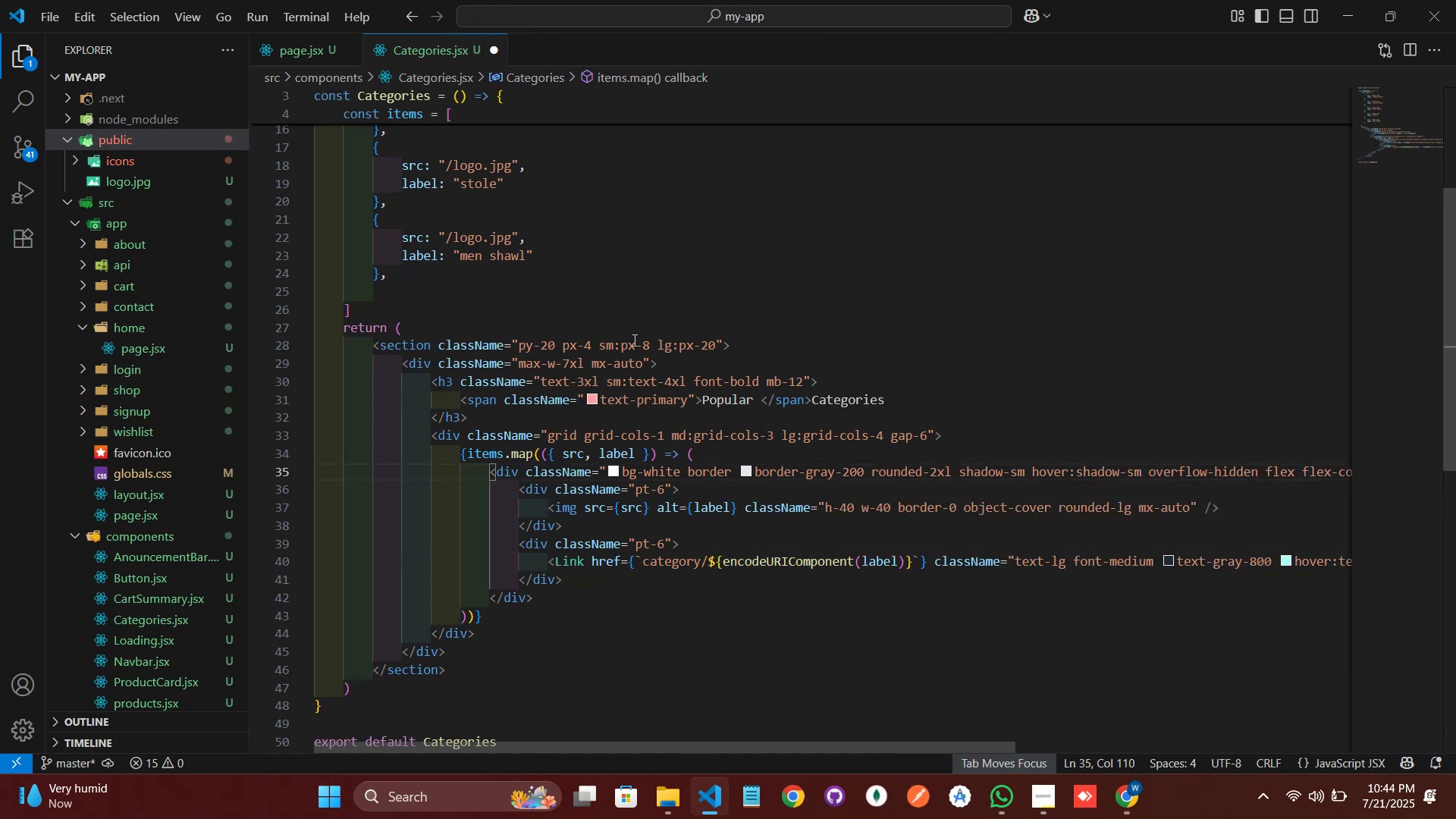 
key(Enter)
 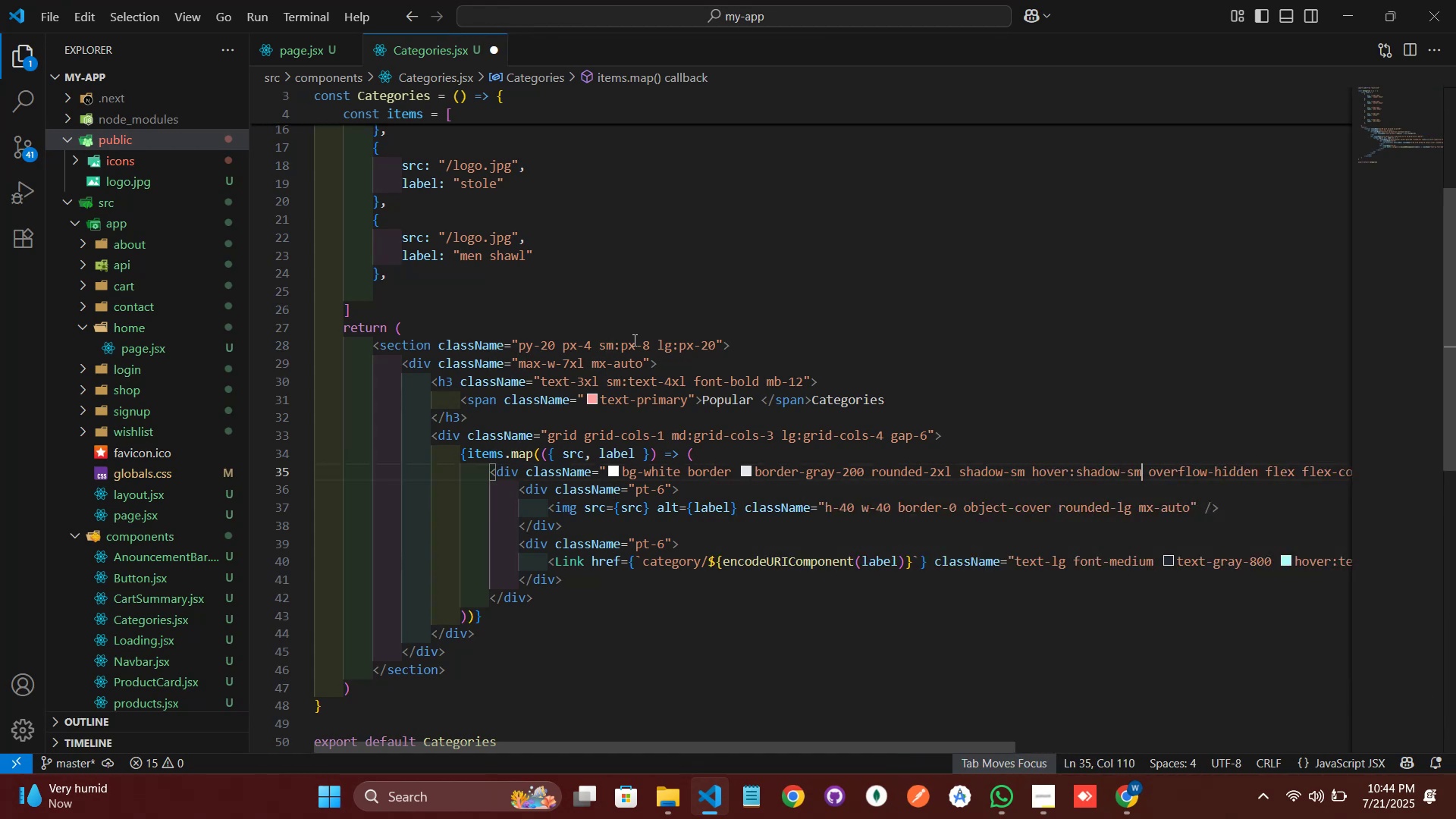 
key(Control+S)
 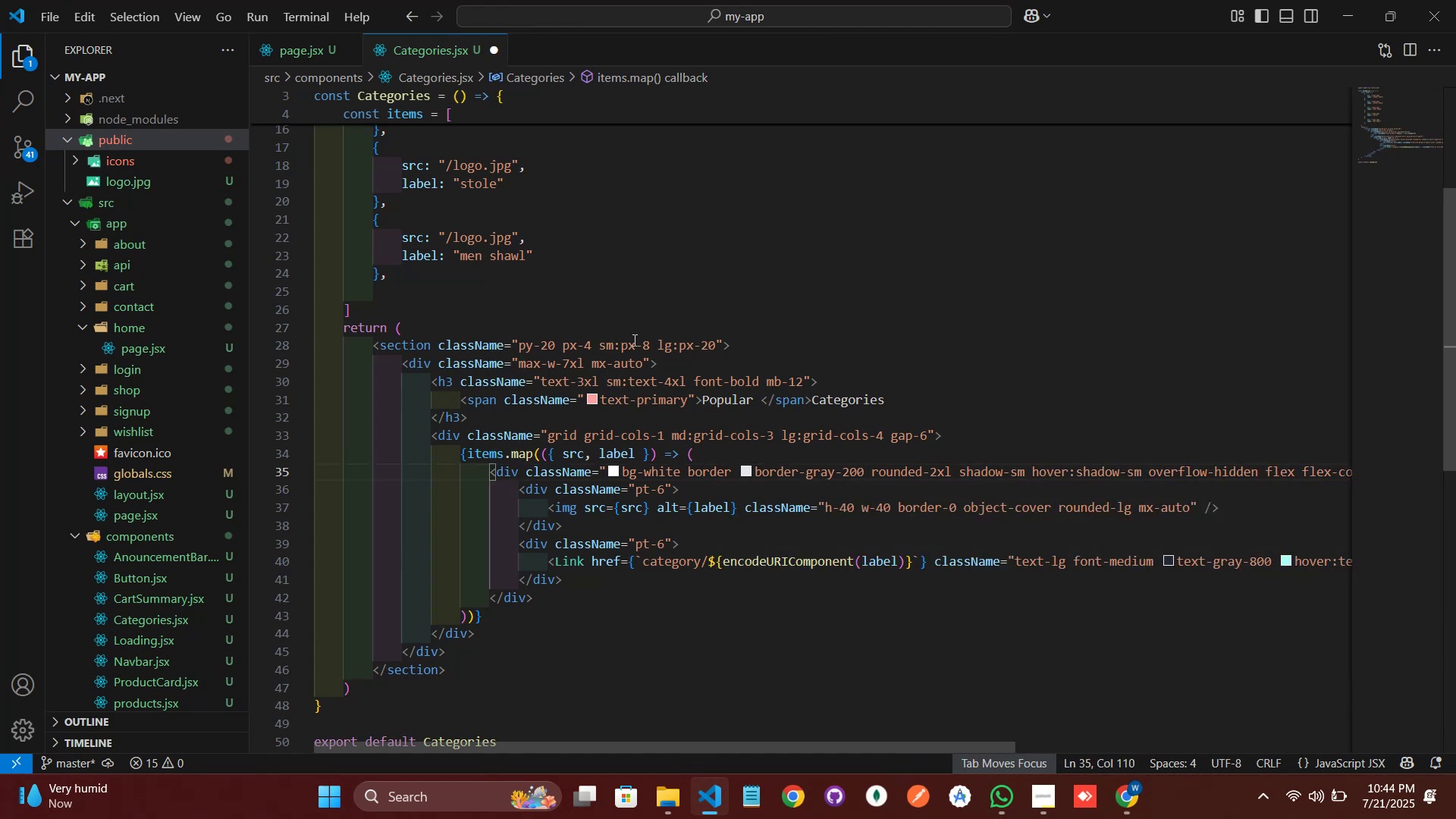 
key(Alt+AltLeft)
 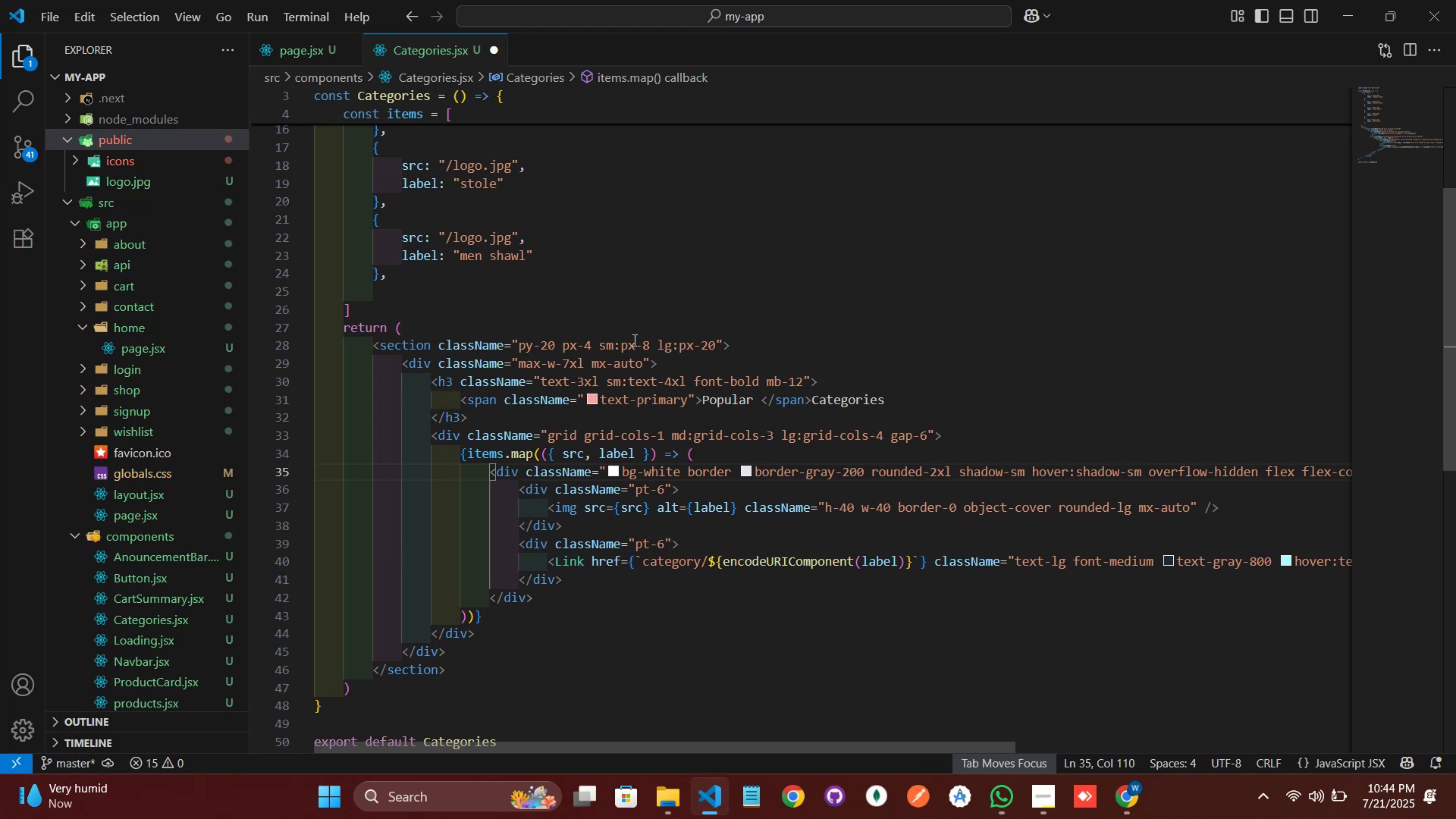 
key(Alt+Tab)
 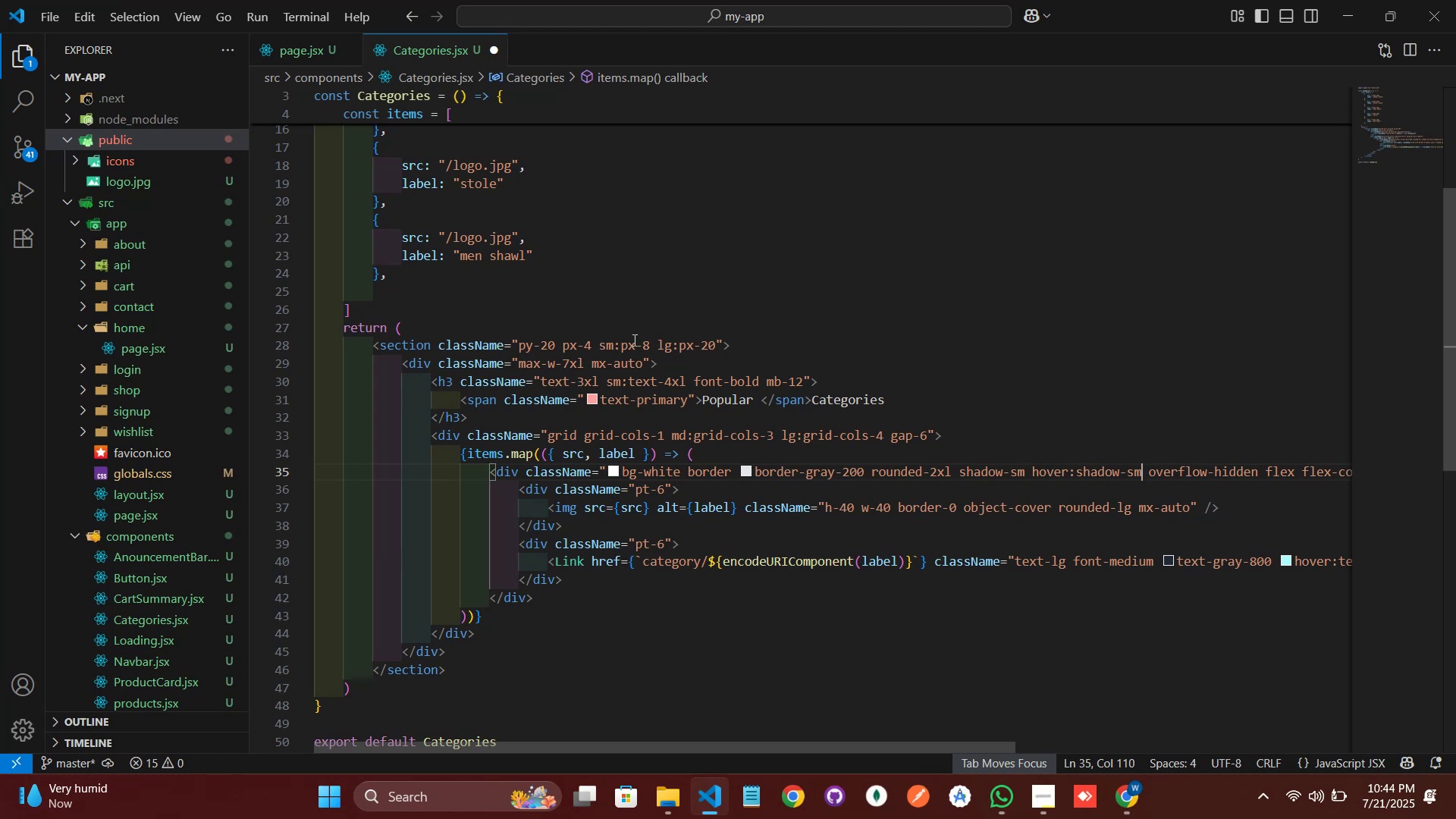 
key(Alt+AltLeft)
 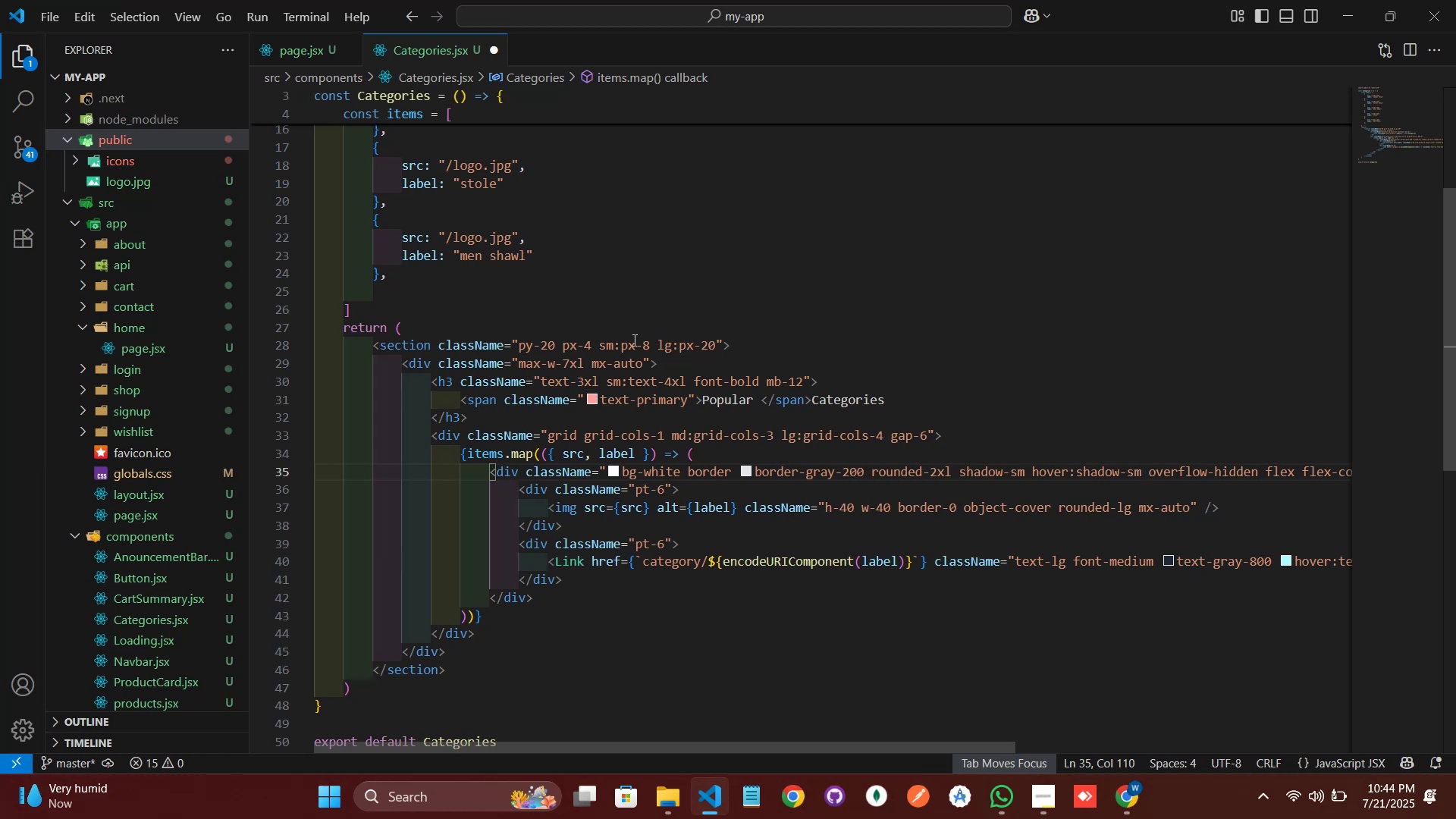 
key(Alt+Tab)
 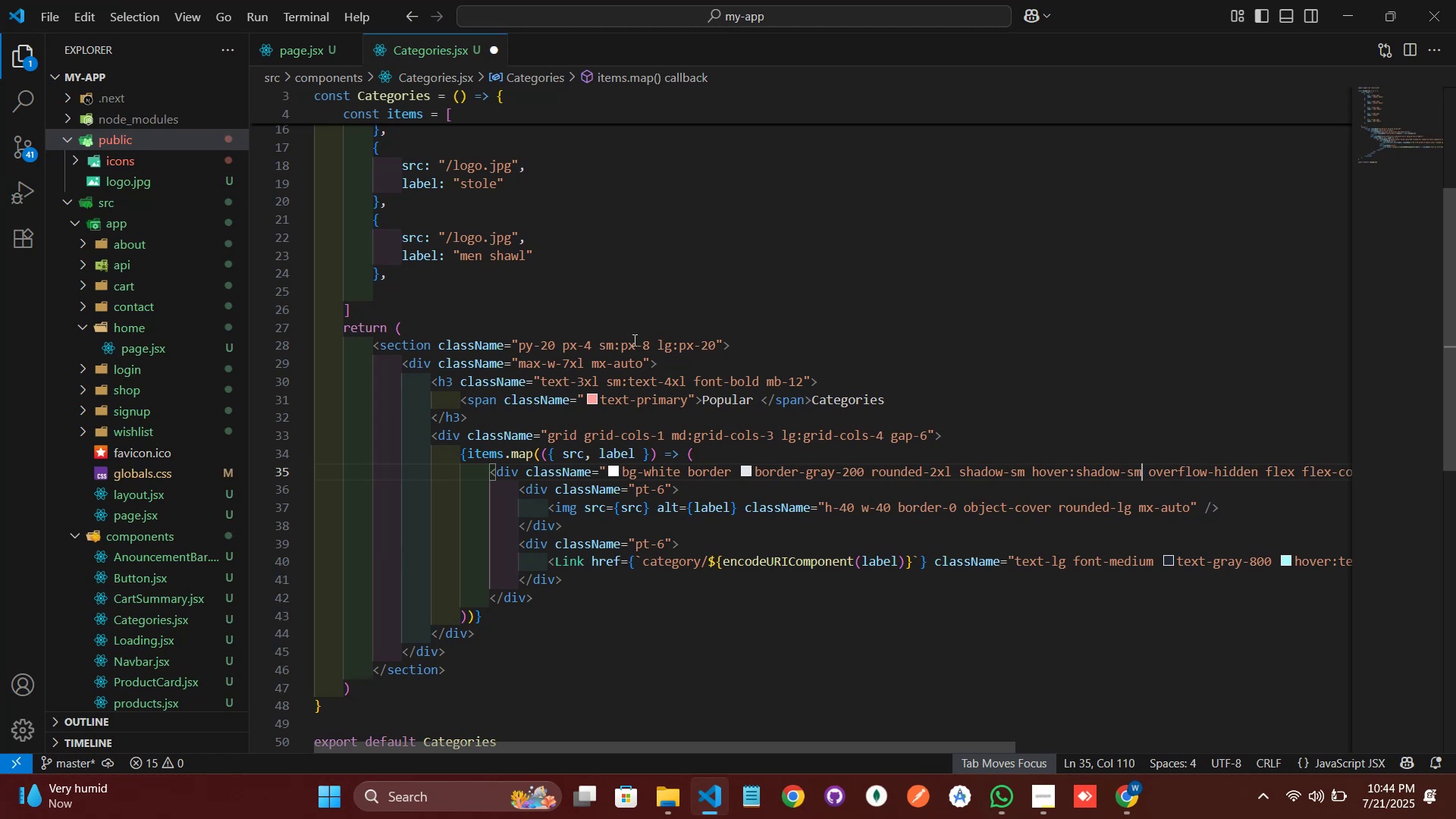 
key(Control+Z)
 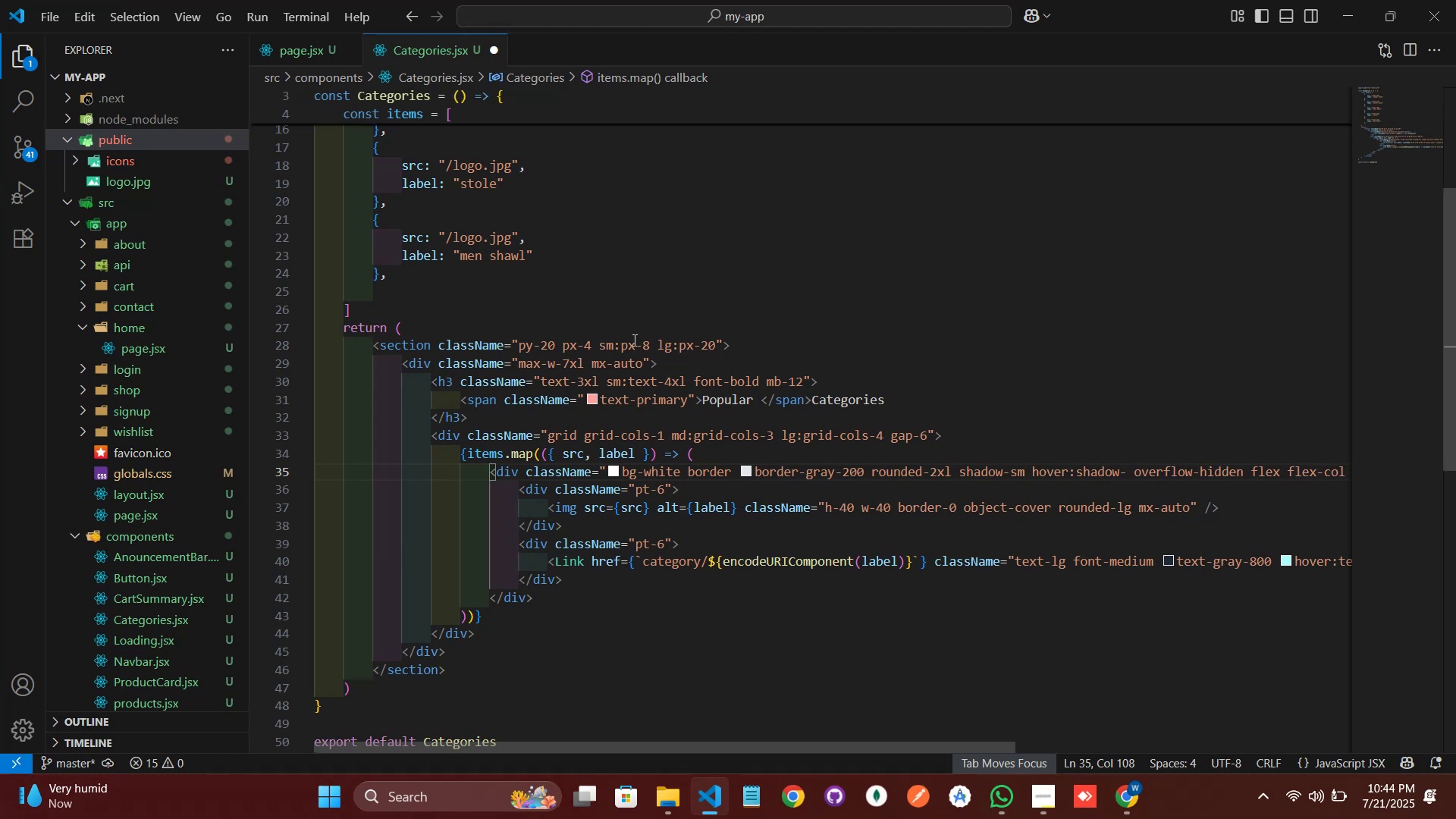 
key(Control+Z)
 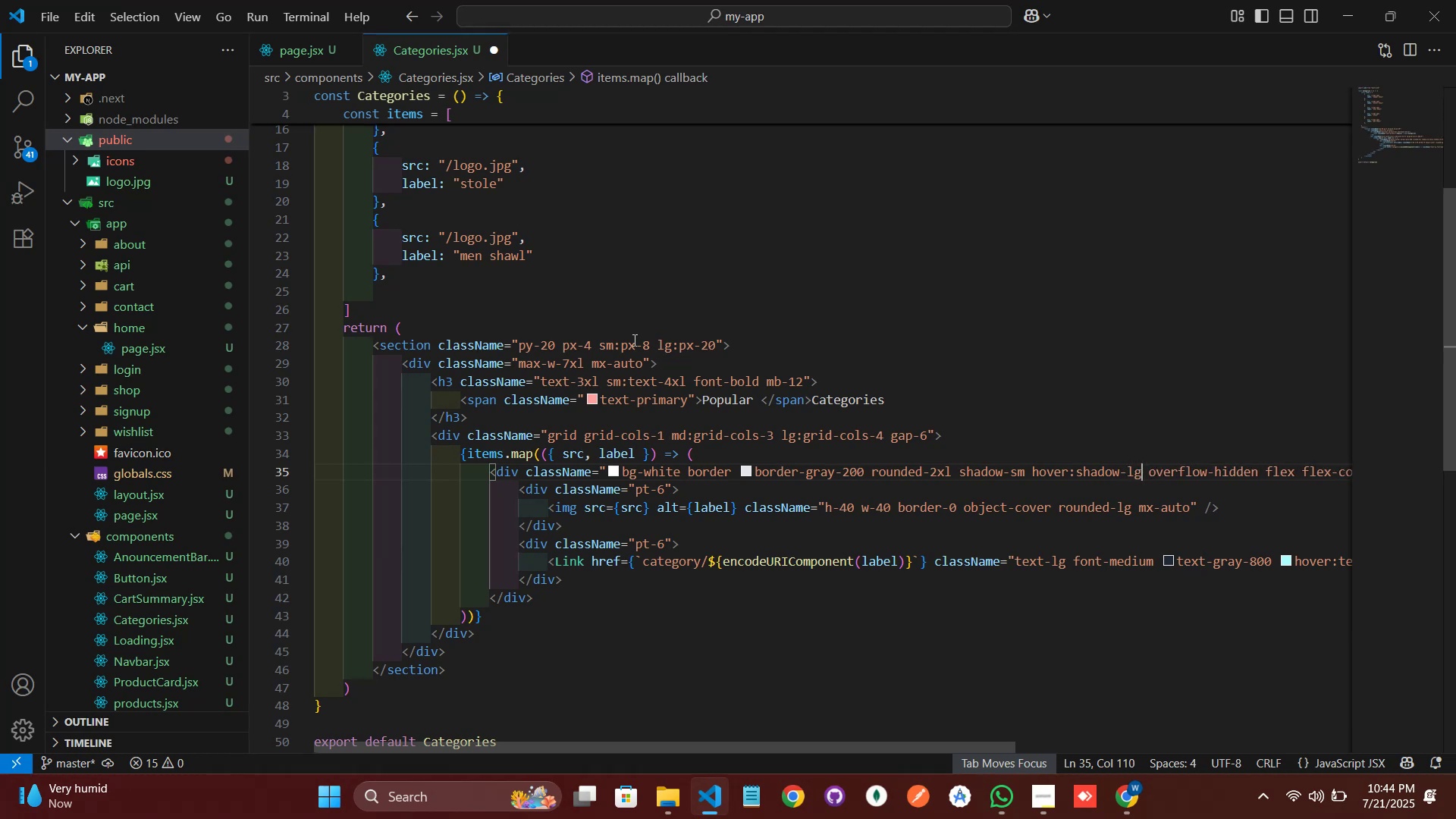 
key(Control+Z)
 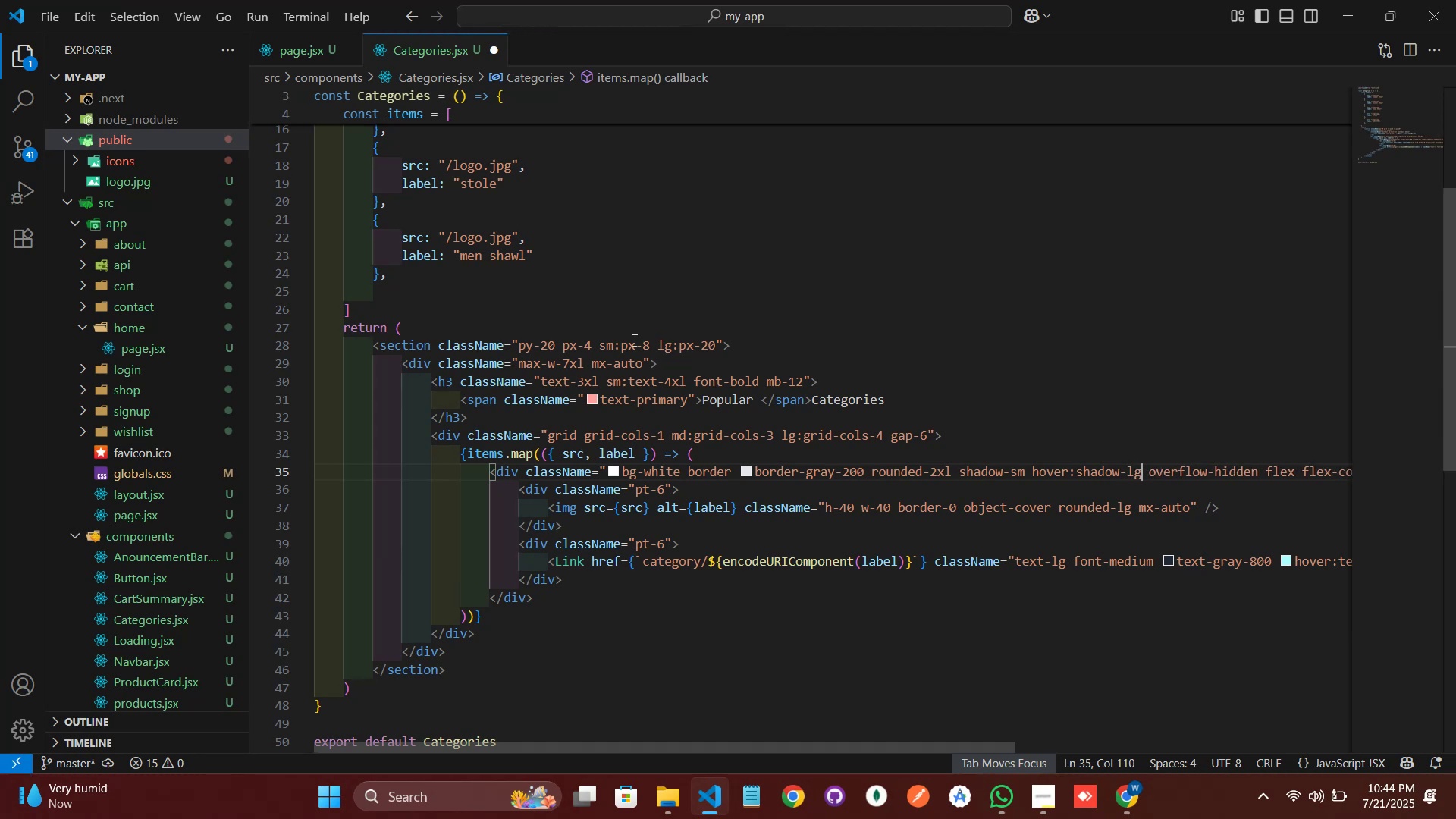 
key(Control+S)
 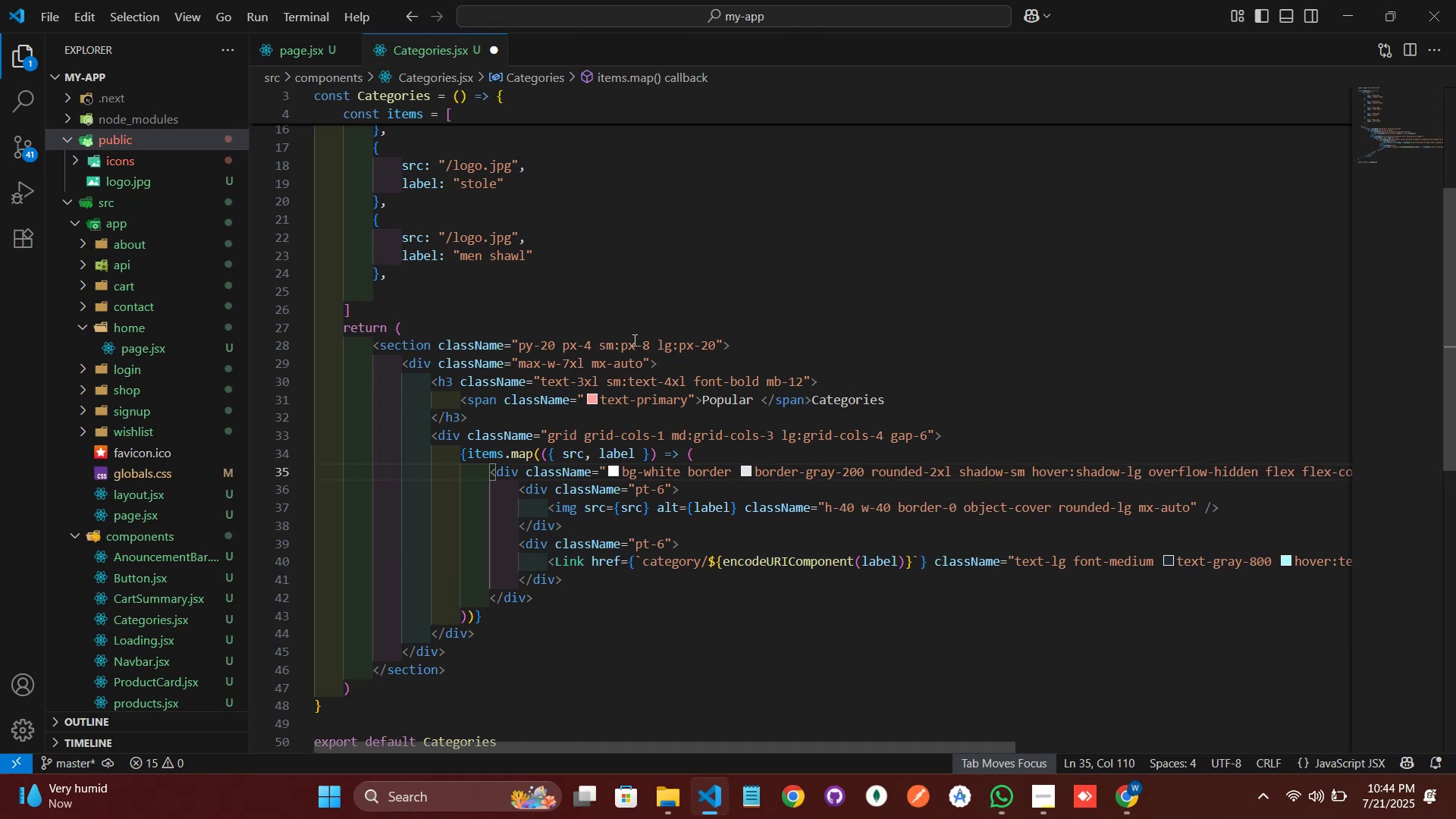 
key(Alt+AltLeft)
 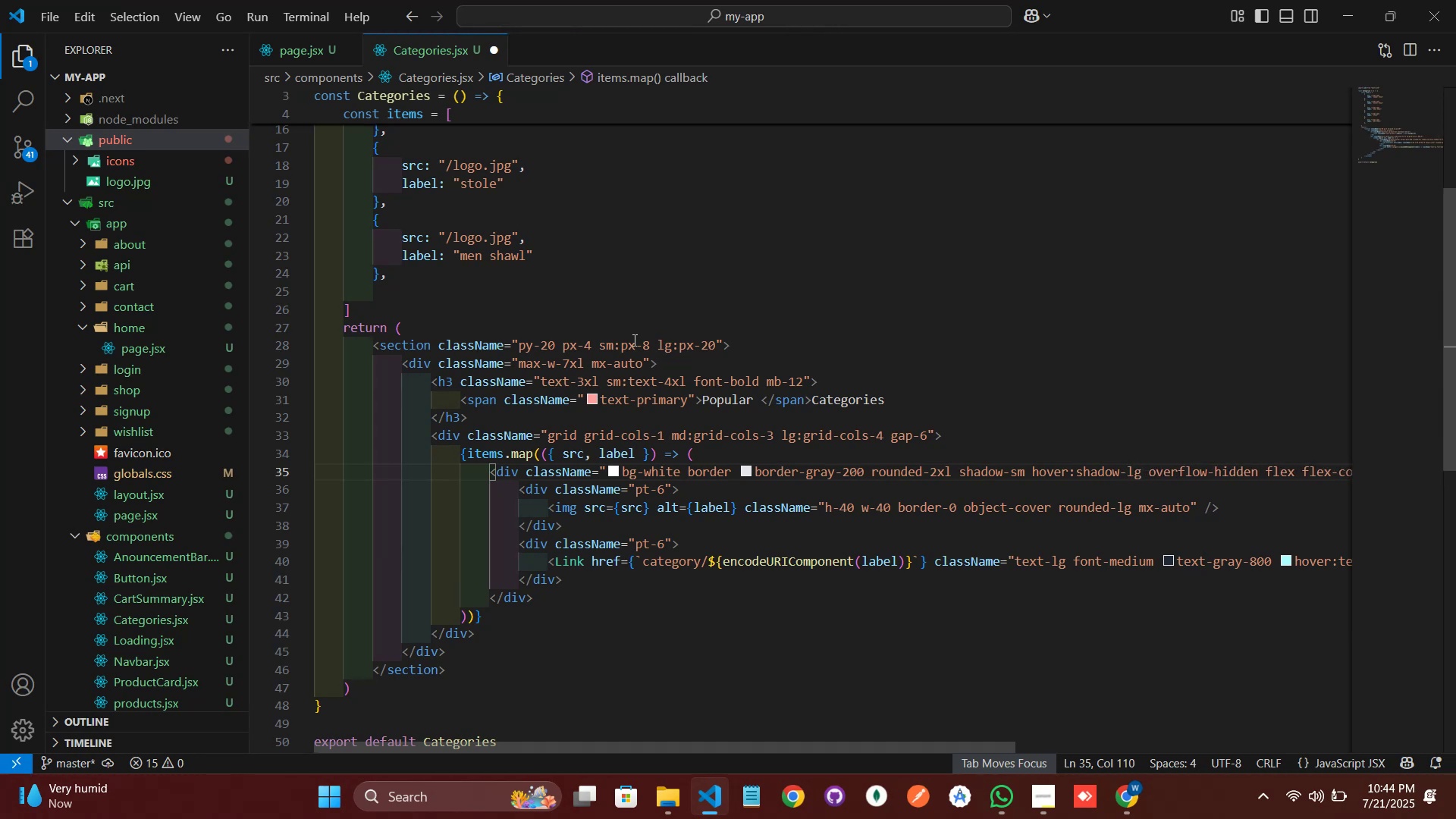 
key(Alt+Tab)
 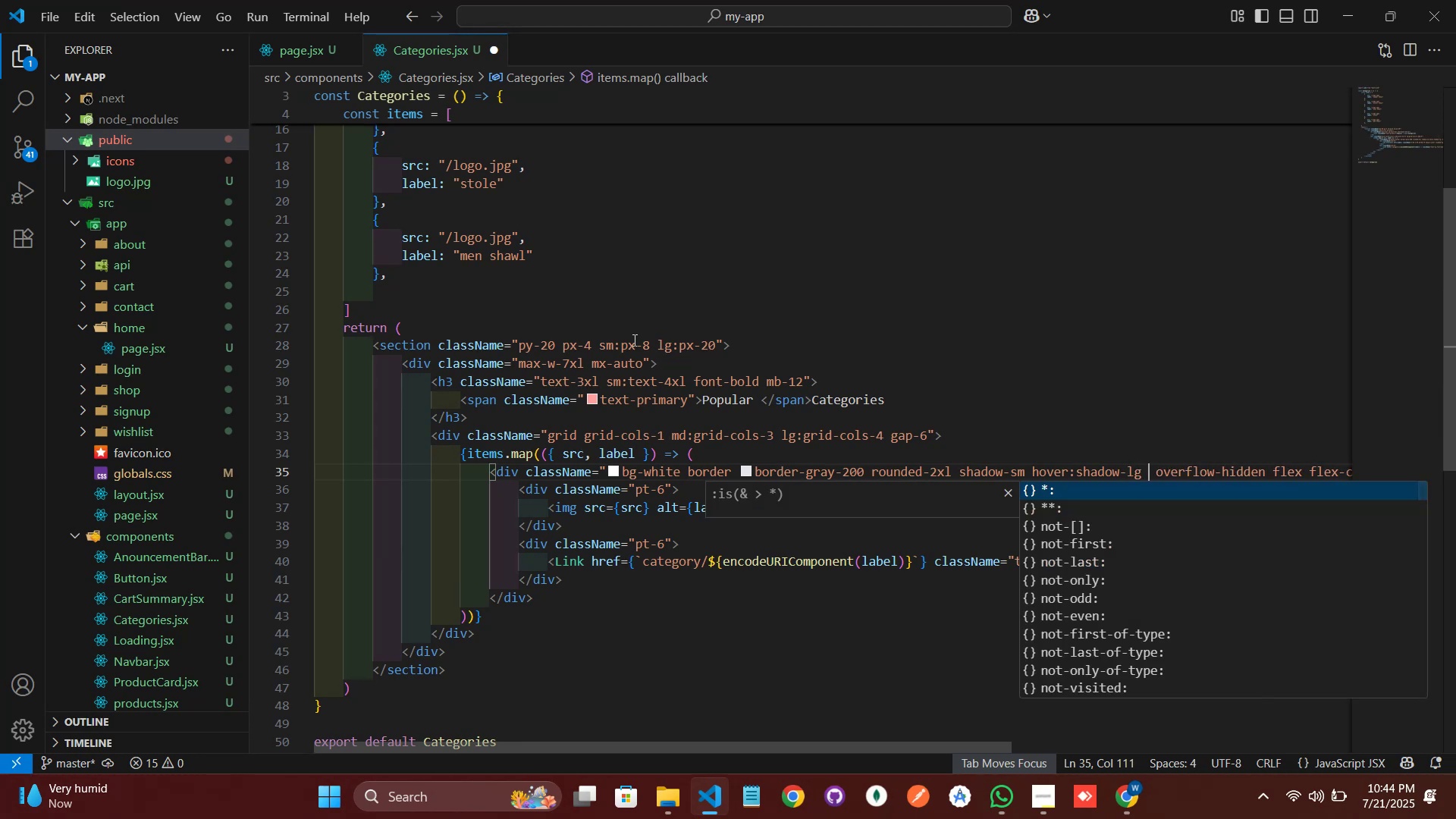 
key(Alt+AltLeft)
 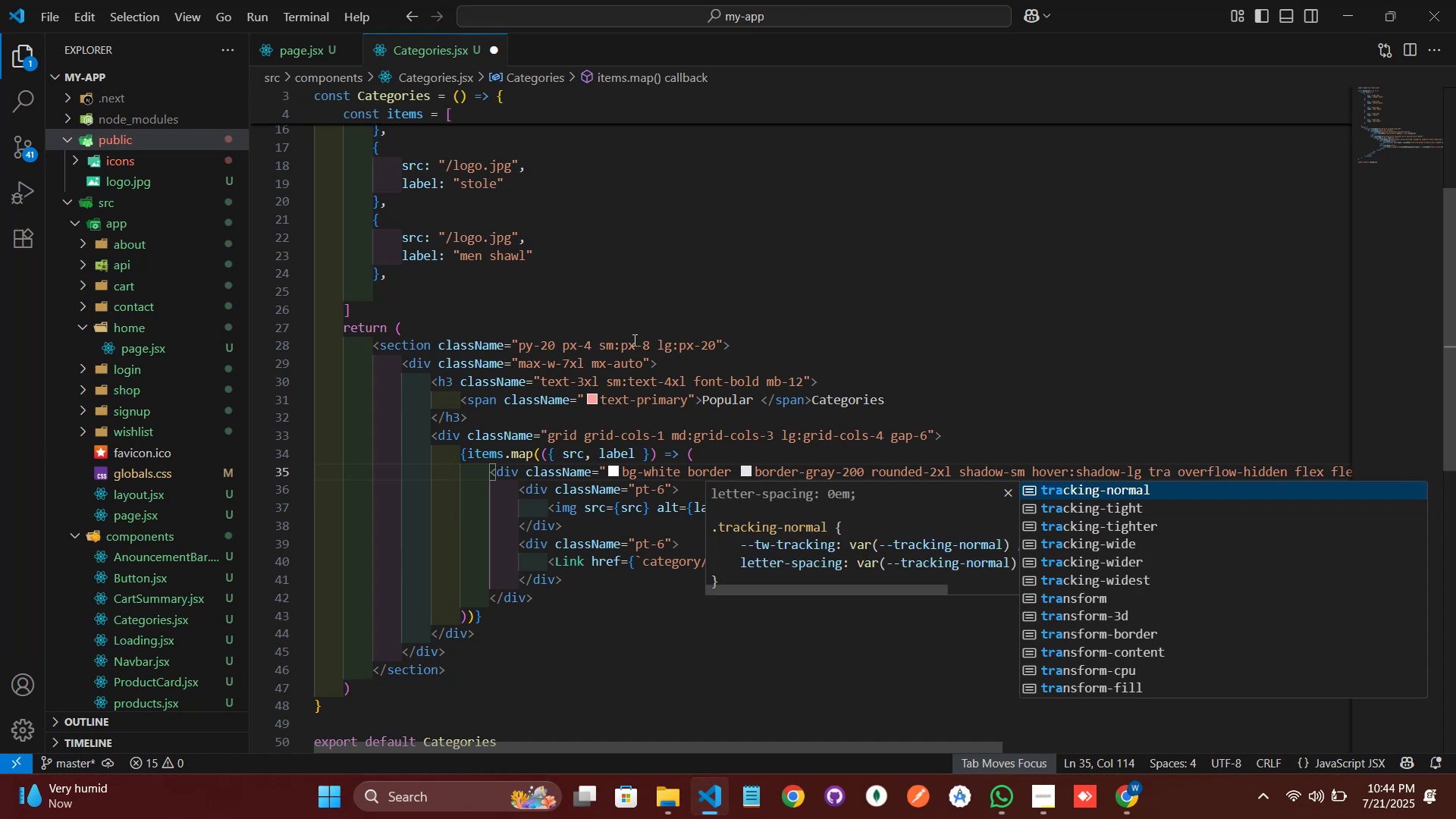 
key(Alt+AltLeft)
 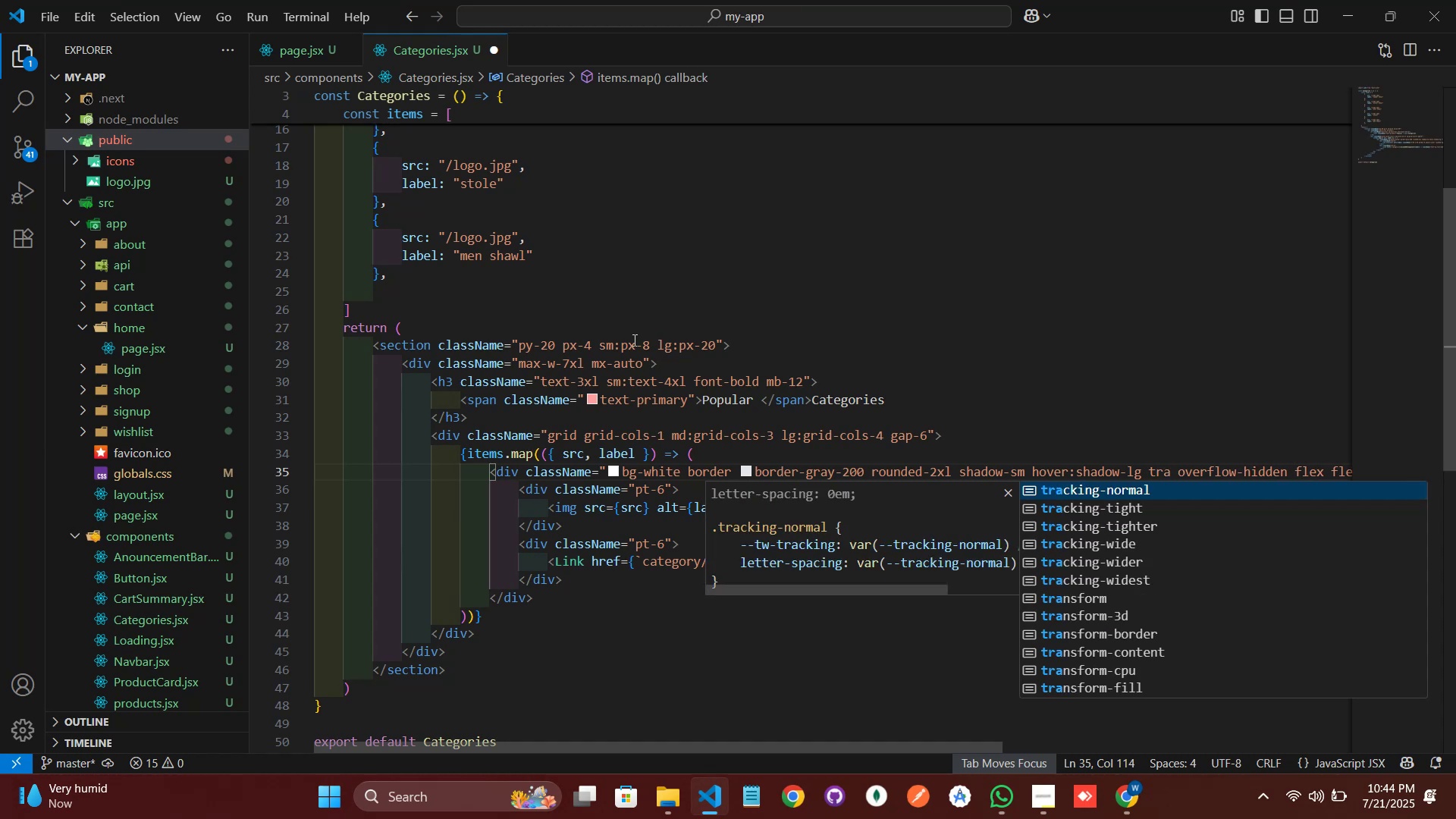 
key(Alt+Tab)
 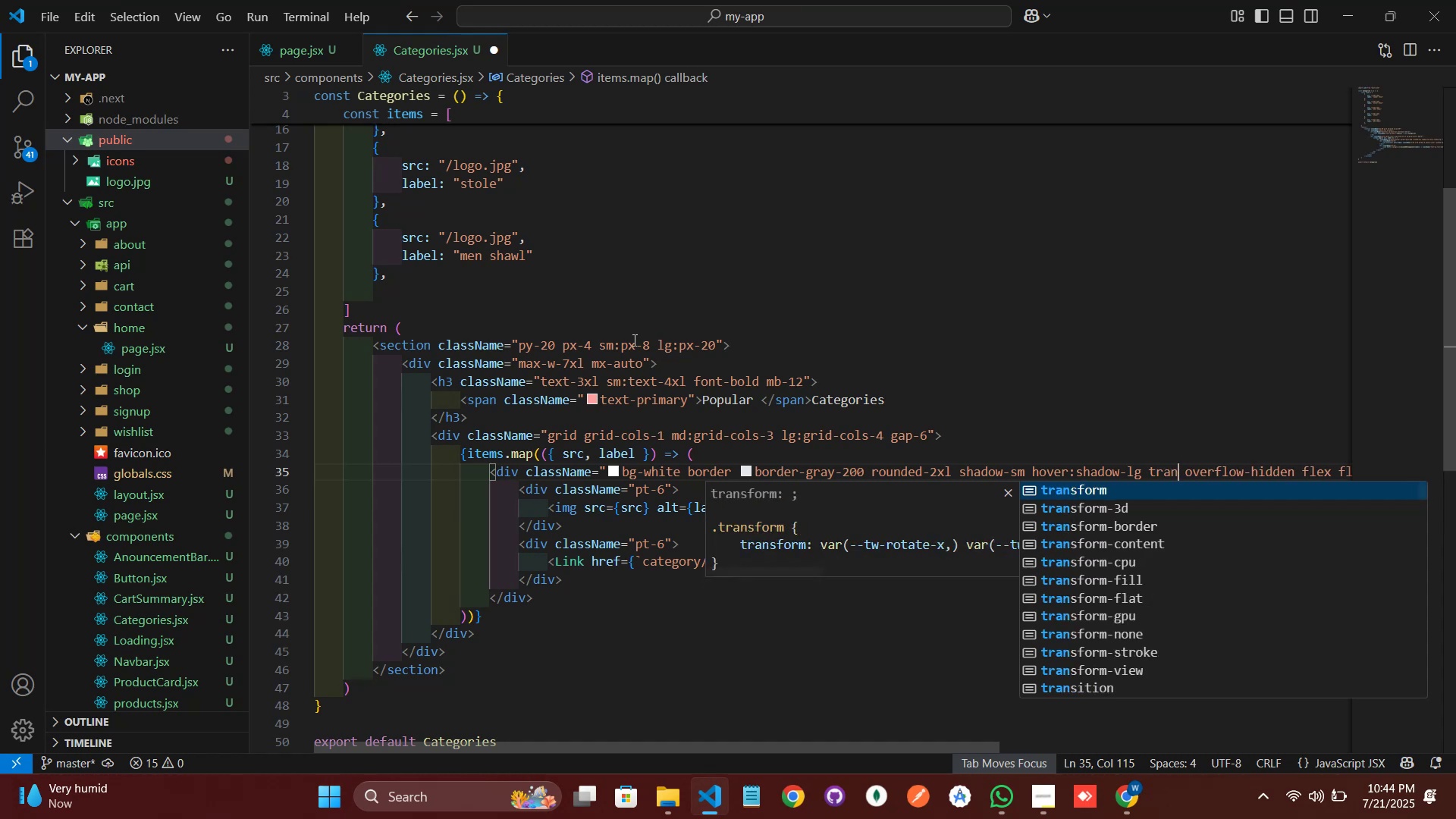 
key(Alt+AltLeft)
 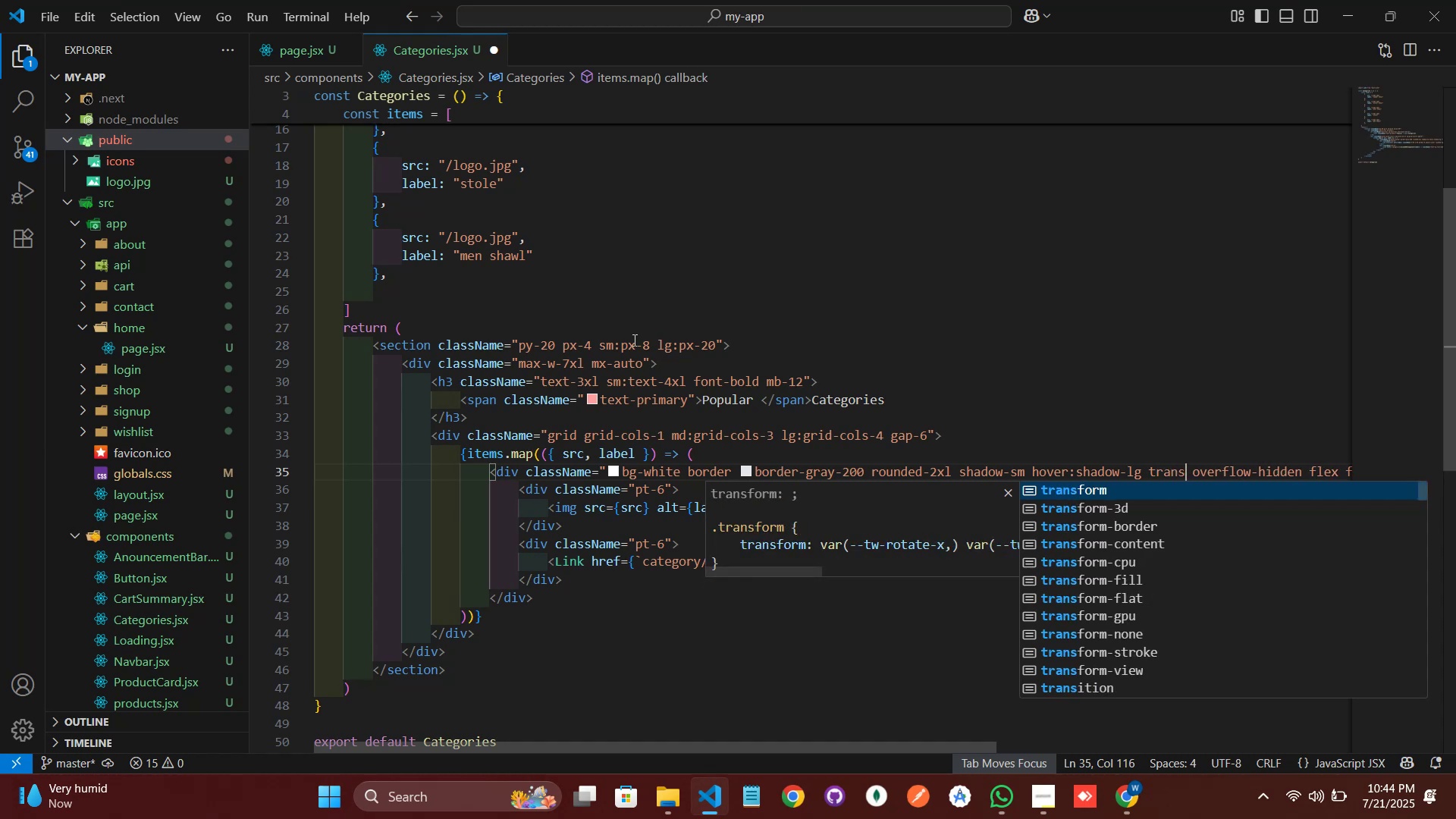 
key(Alt+Tab)
 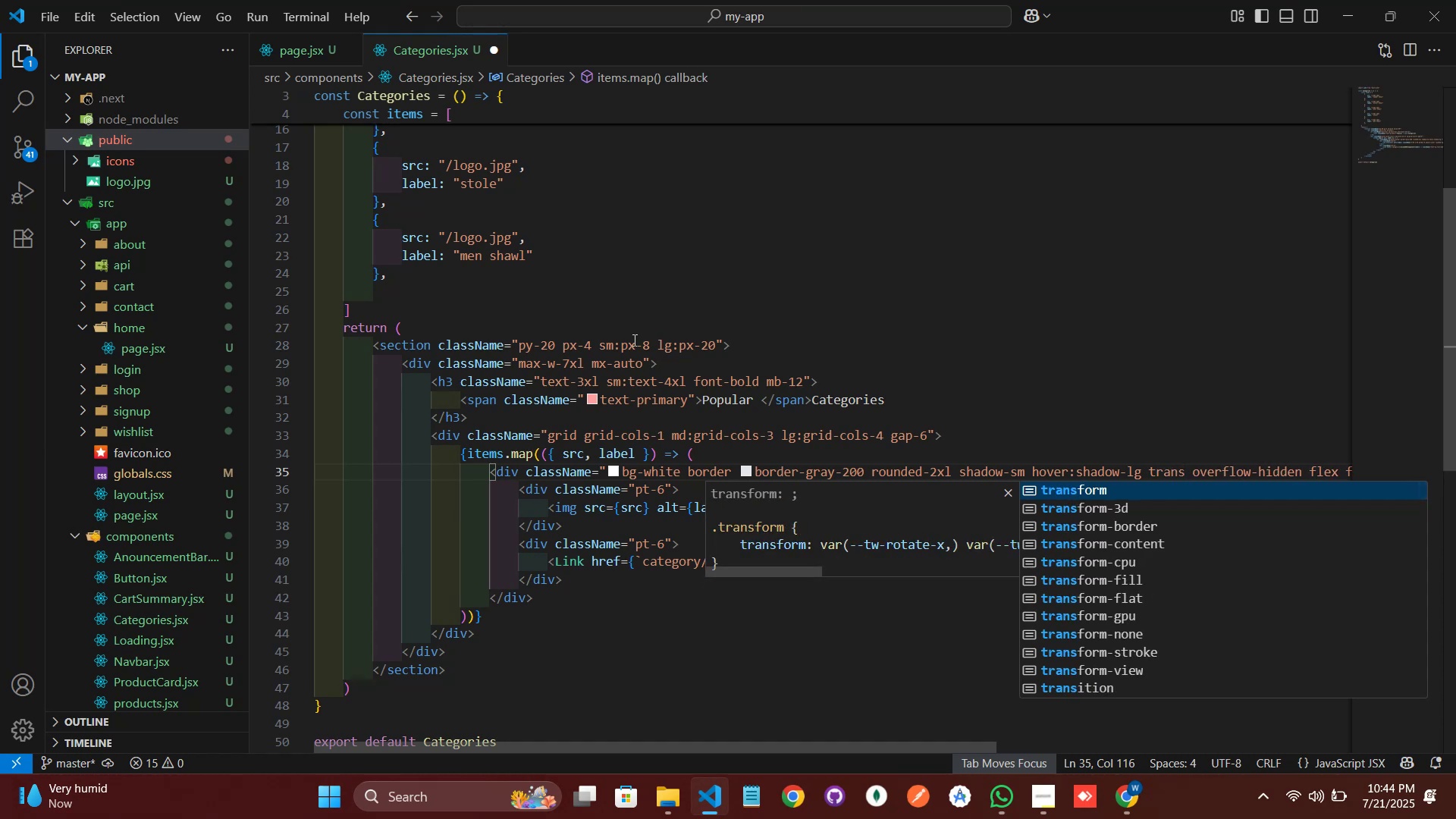 
key(F12)
 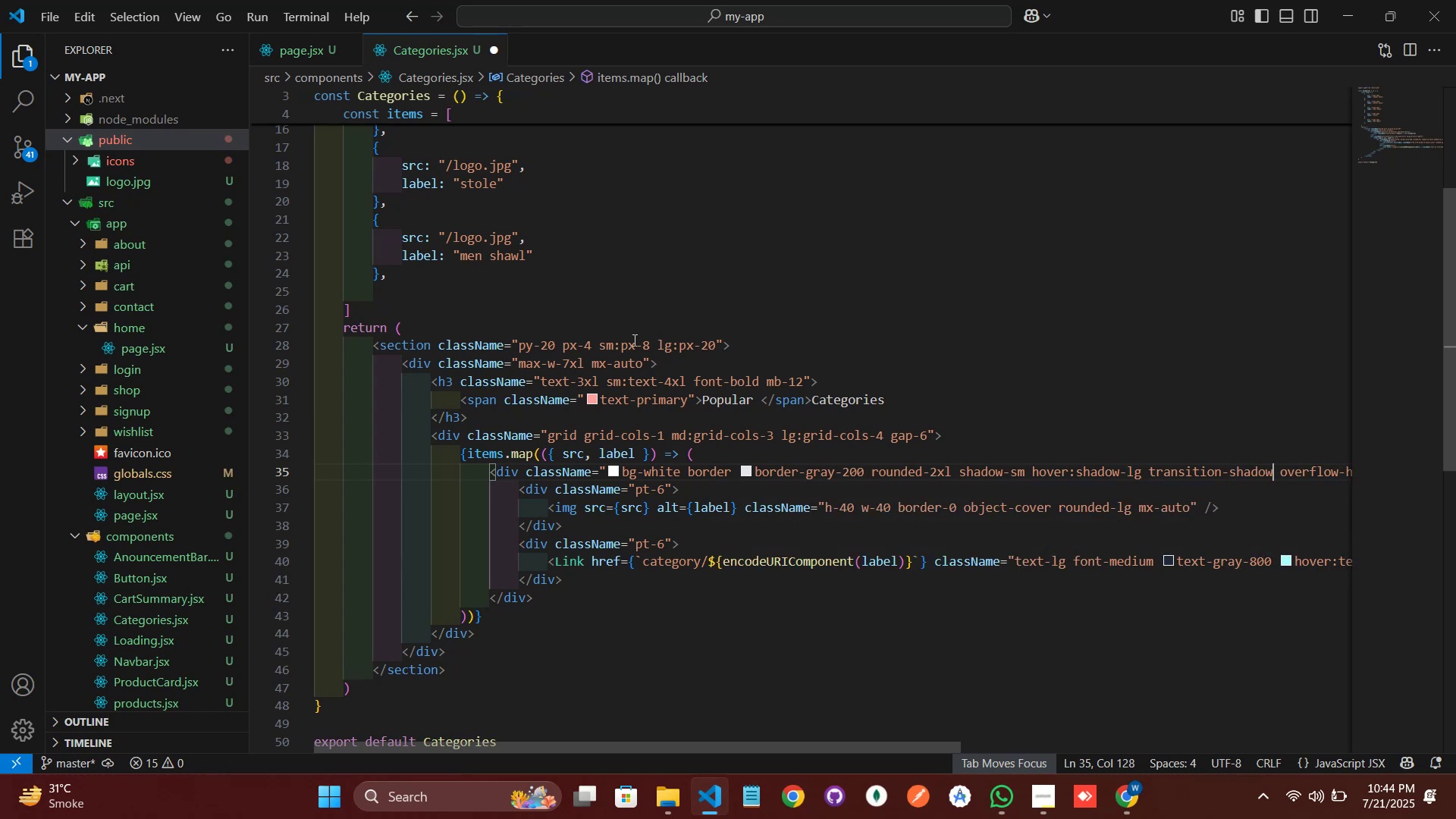 
wait(6.63)
 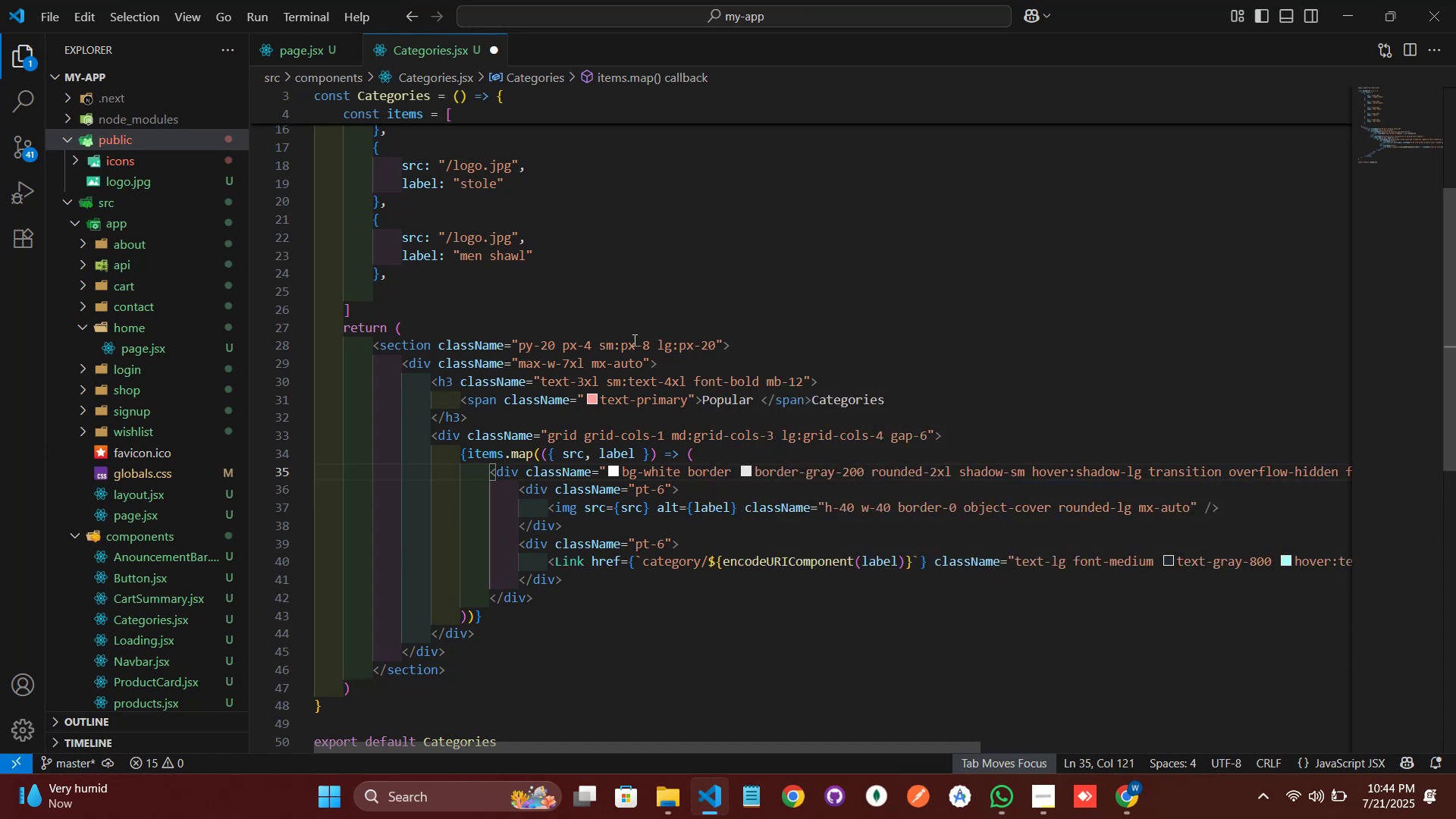 
left_click_drag(start_coordinate=[1044, 447], to_coordinate=[1101, 447])
 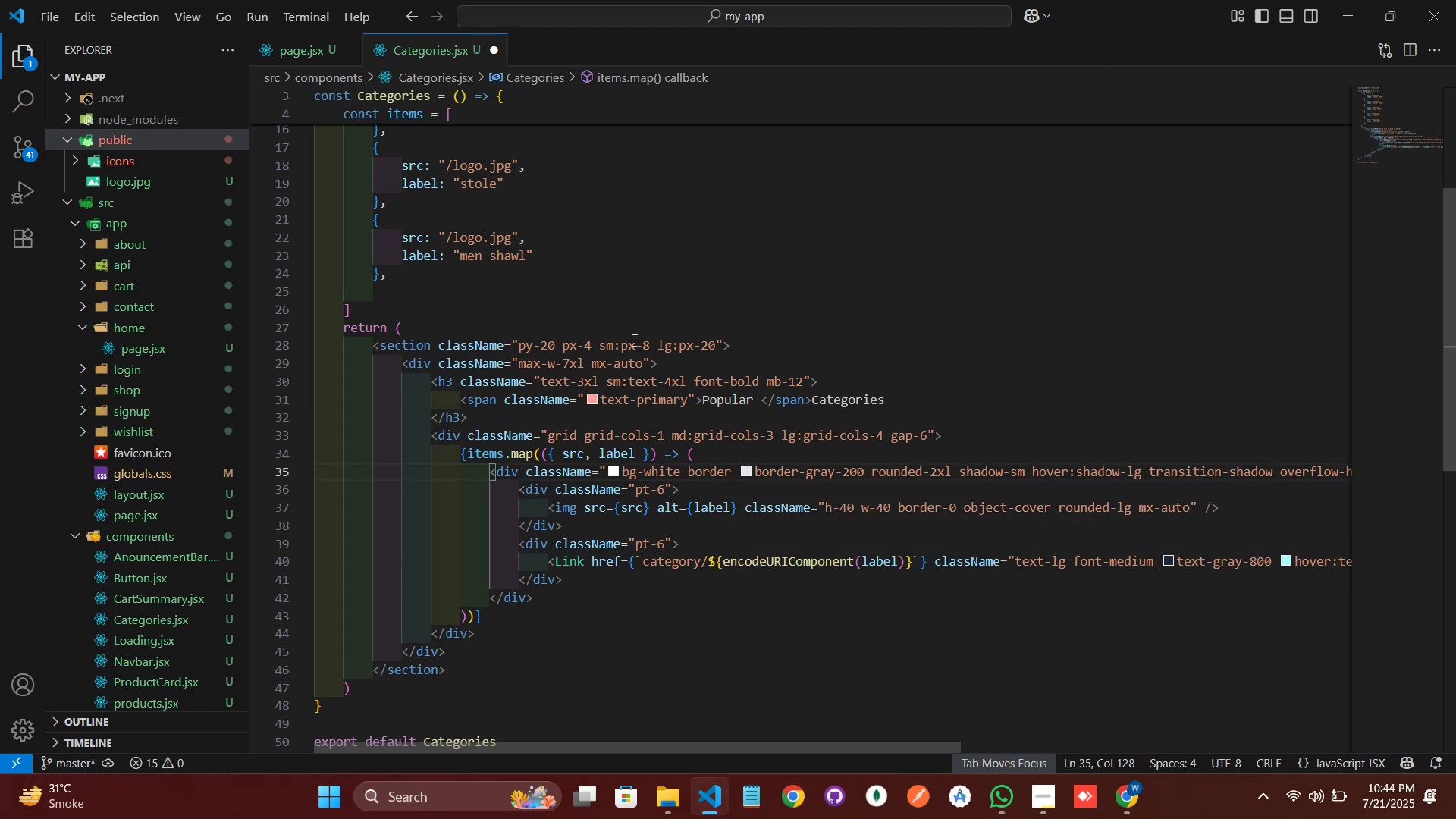 
left_click([1115, 130])
 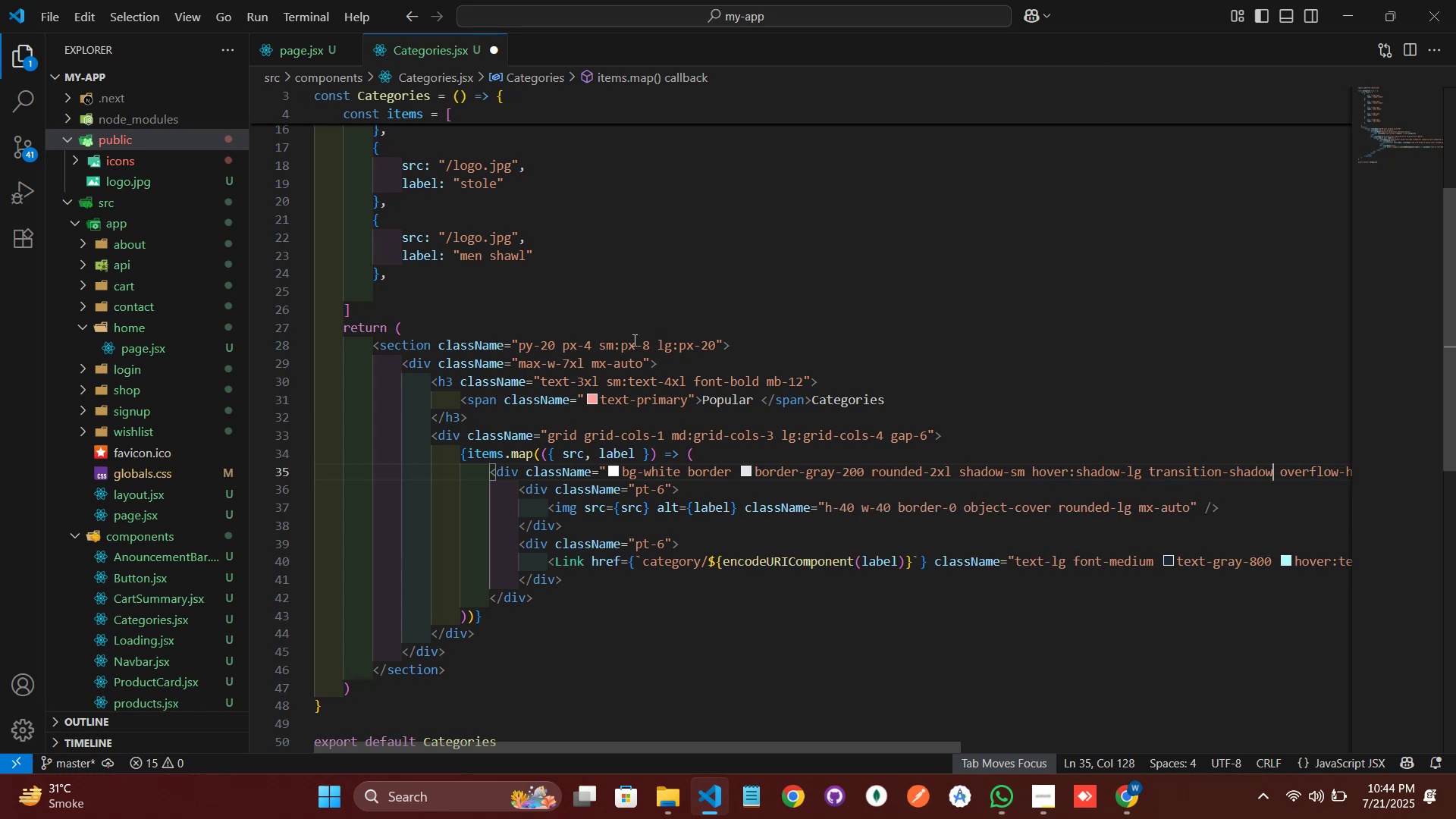 
left_click([983, 384])
 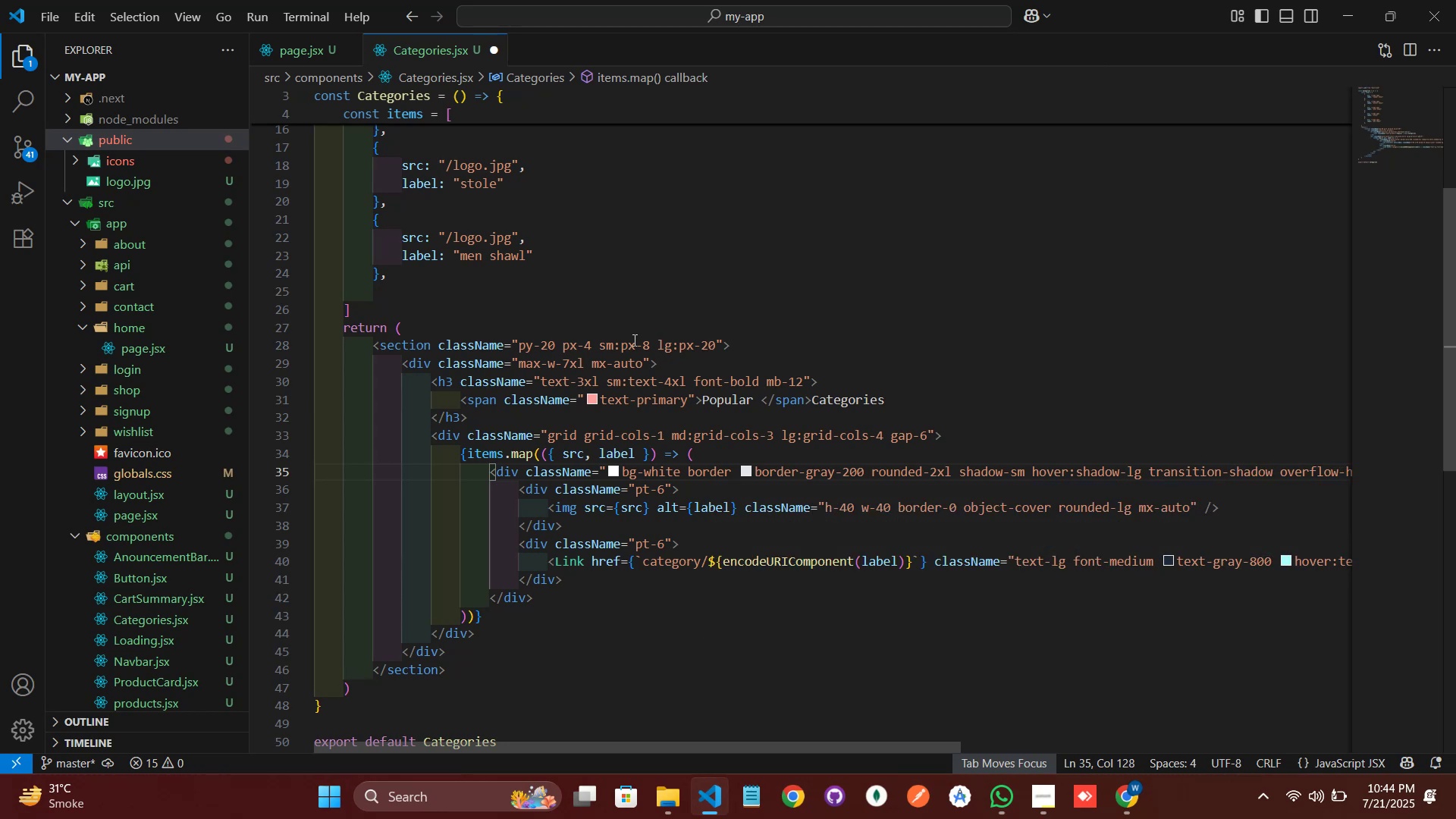 
mouse_move([1230, 571])
 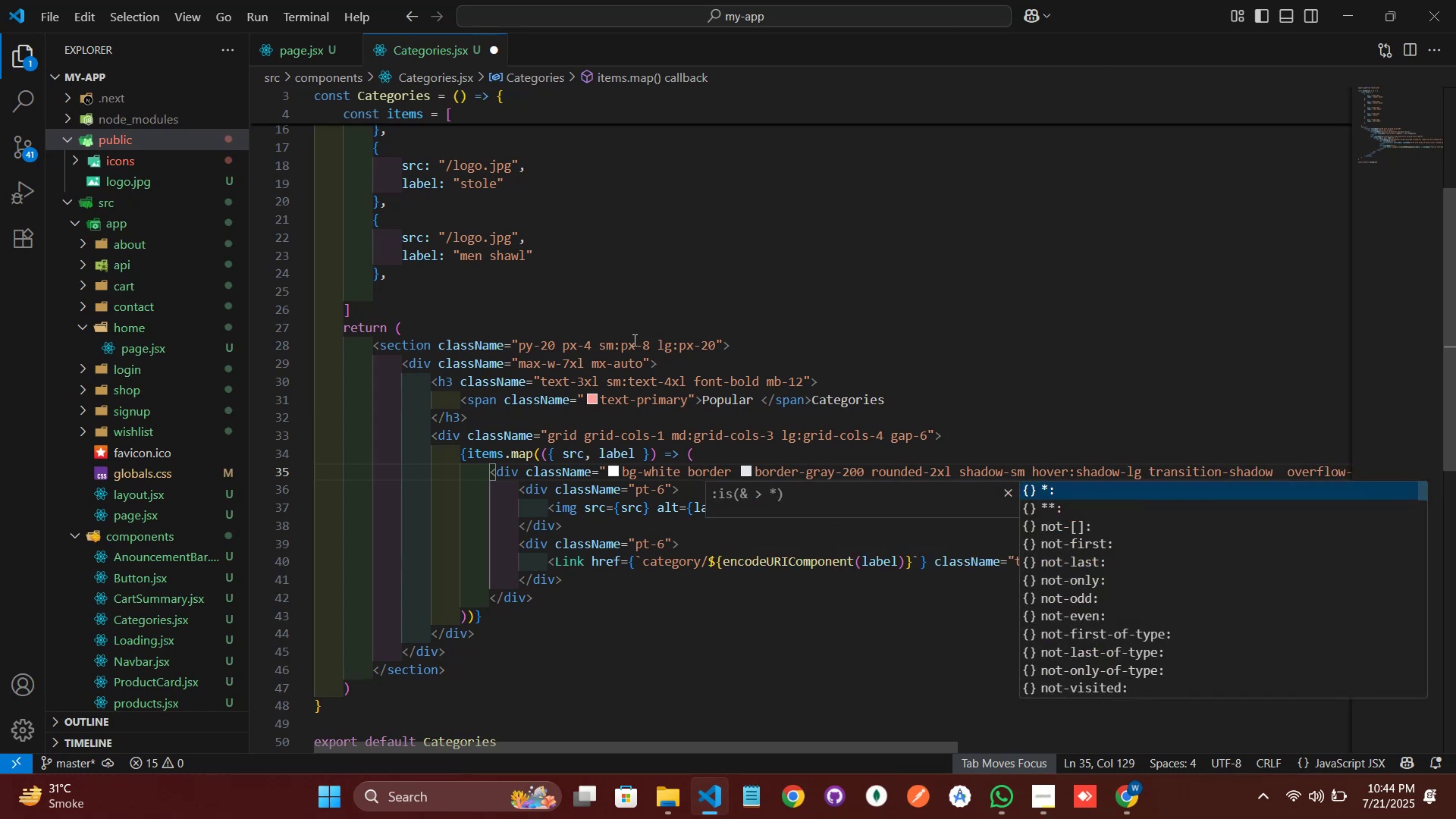 
scroll: coordinate [1221, 565], scroll_direction: down, amount: 1.0
 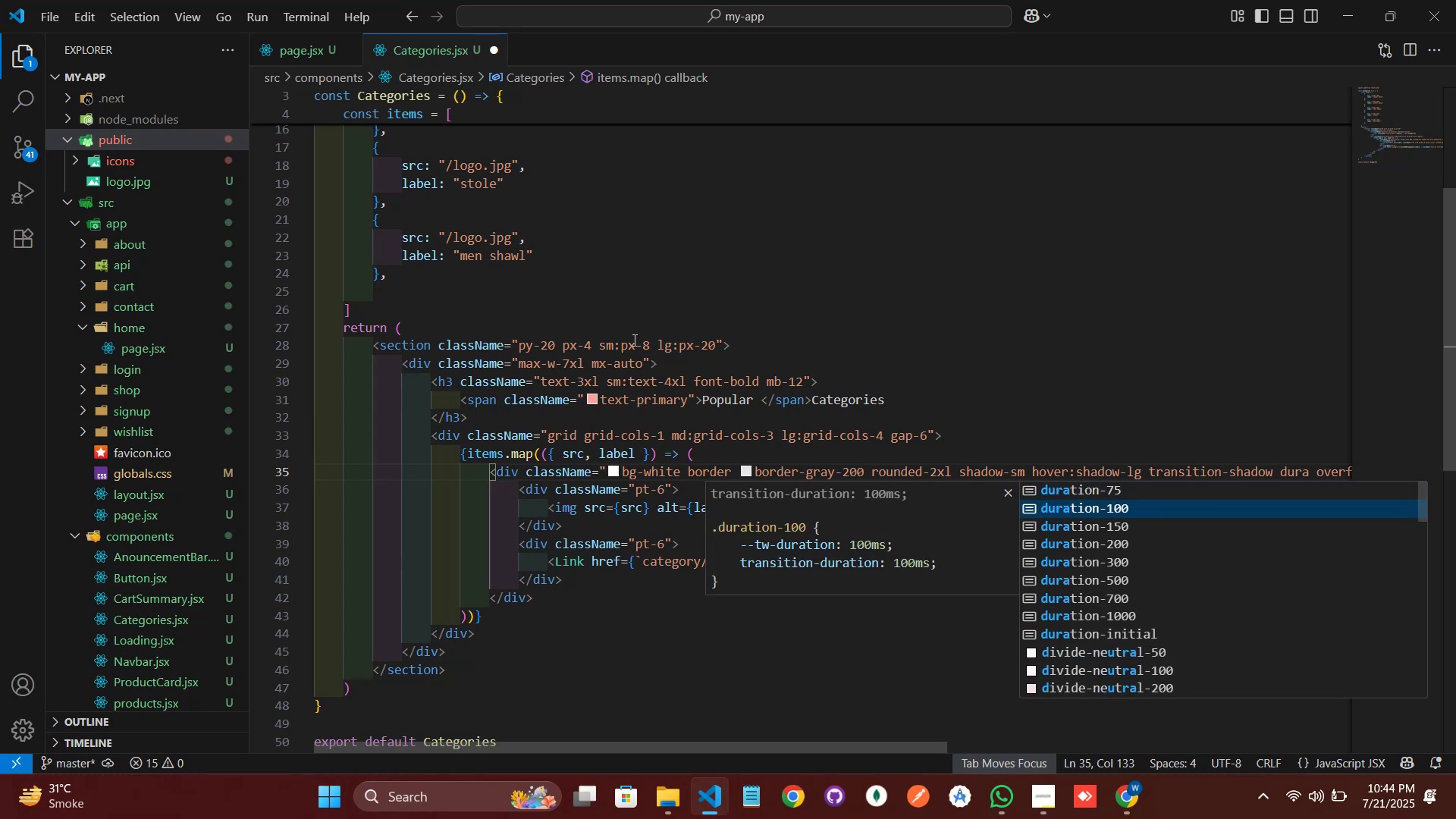 
scroll: coordinate [1160, 583], scroll_direction: up, amount: 4.0
 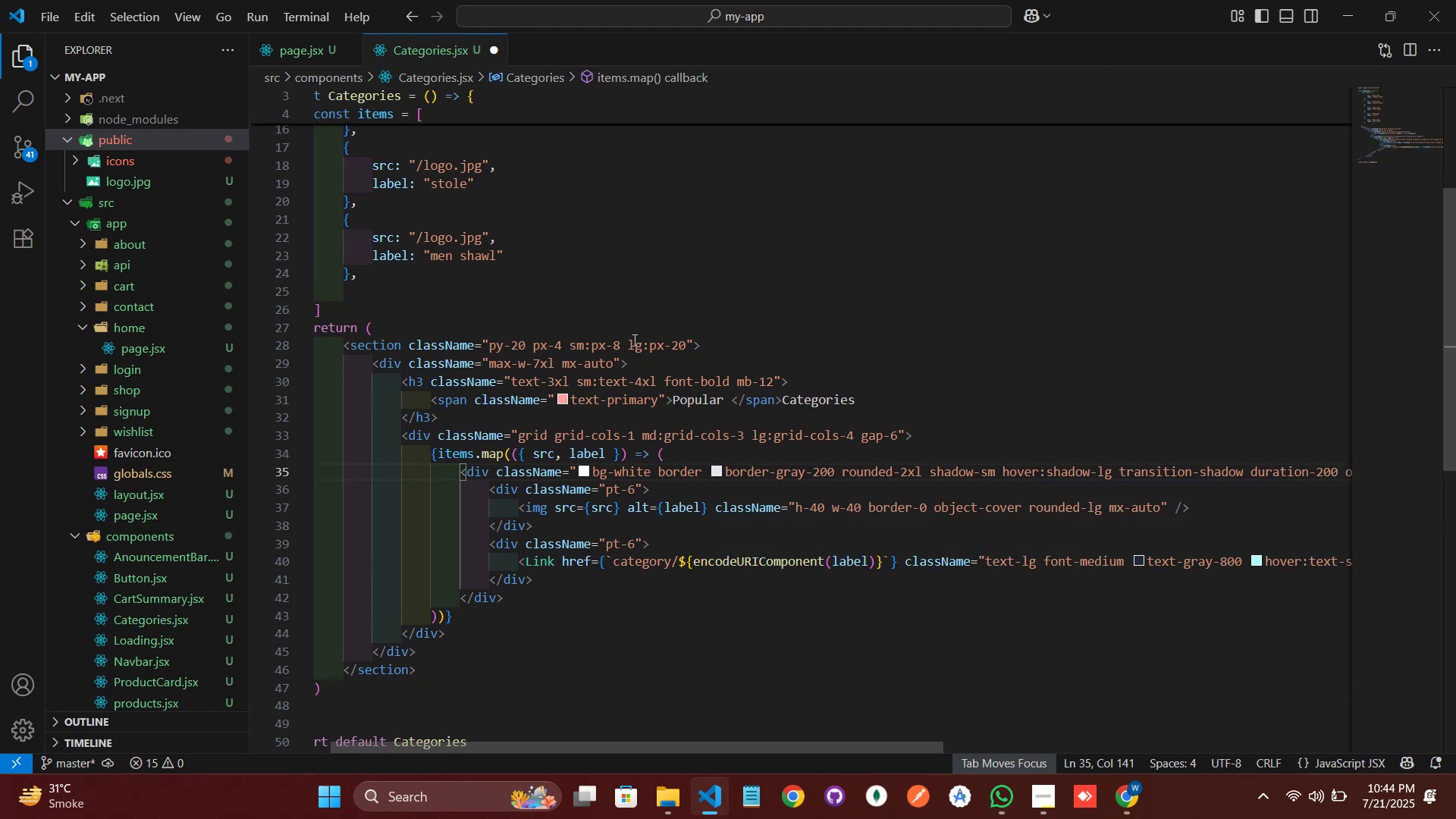 
scroll: coordinate [1221, 661], scroll_direction: down, amount: 8.0
 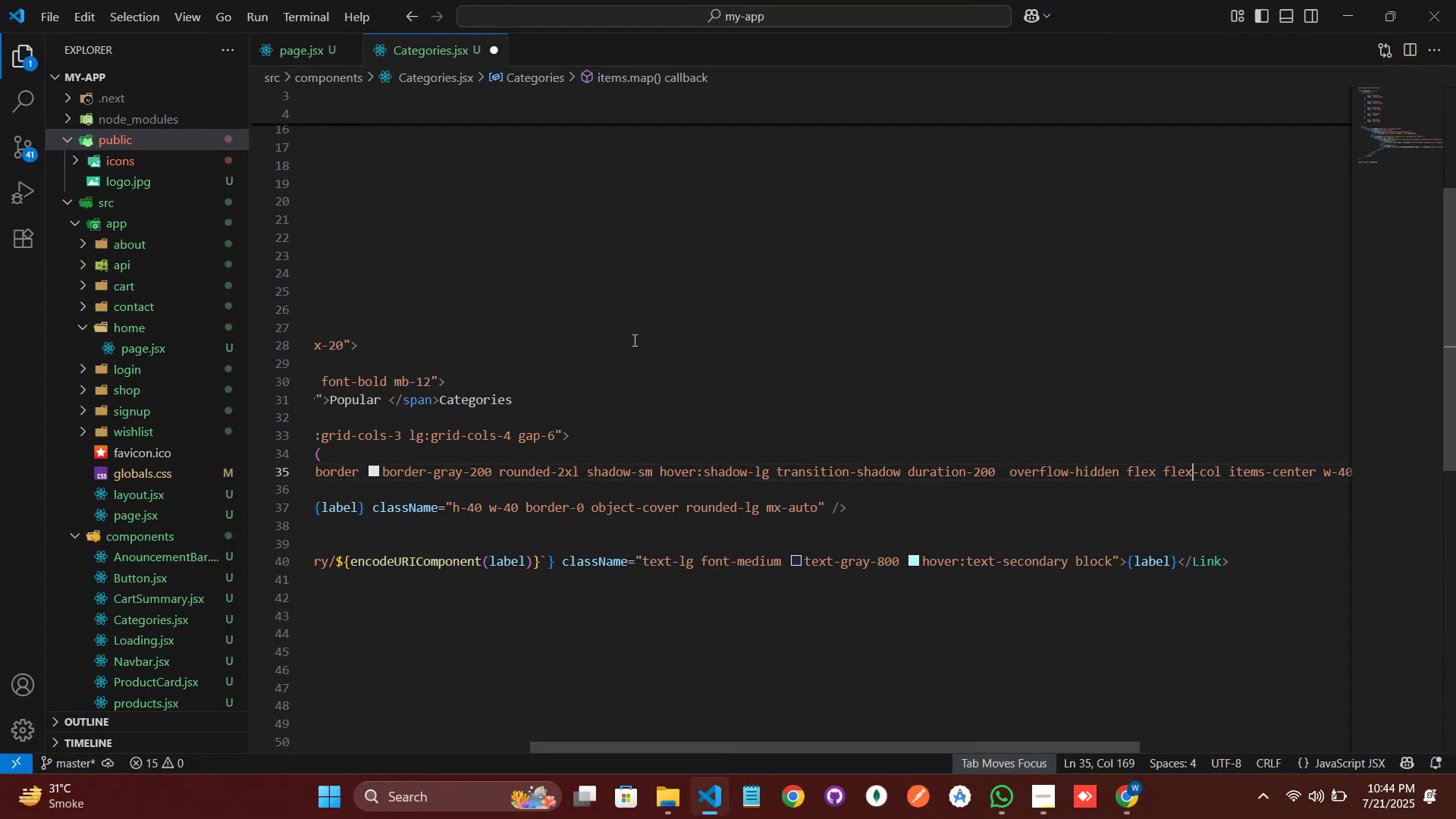 
left_click([1105, 637])
 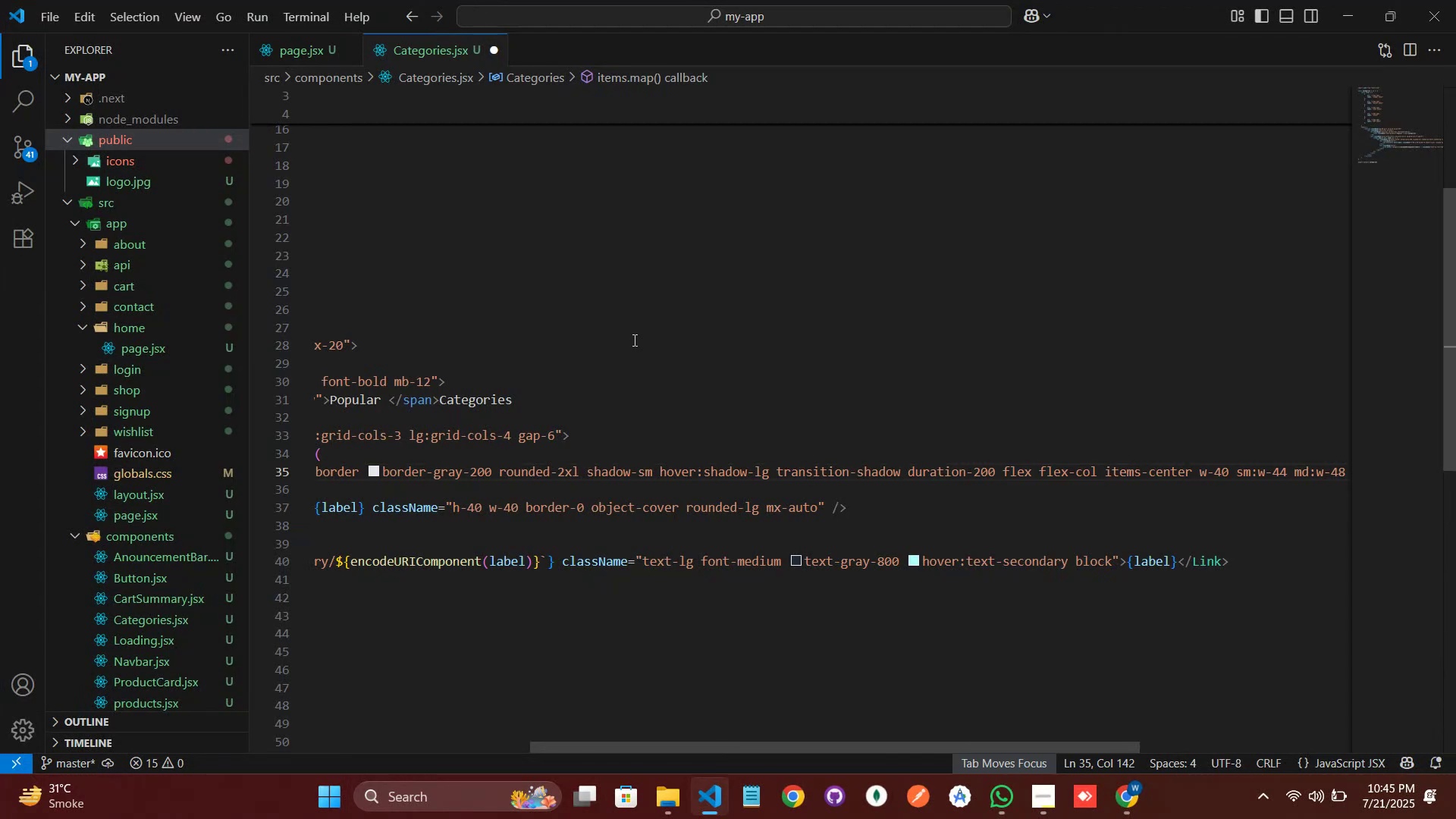 
wait(5.29)
 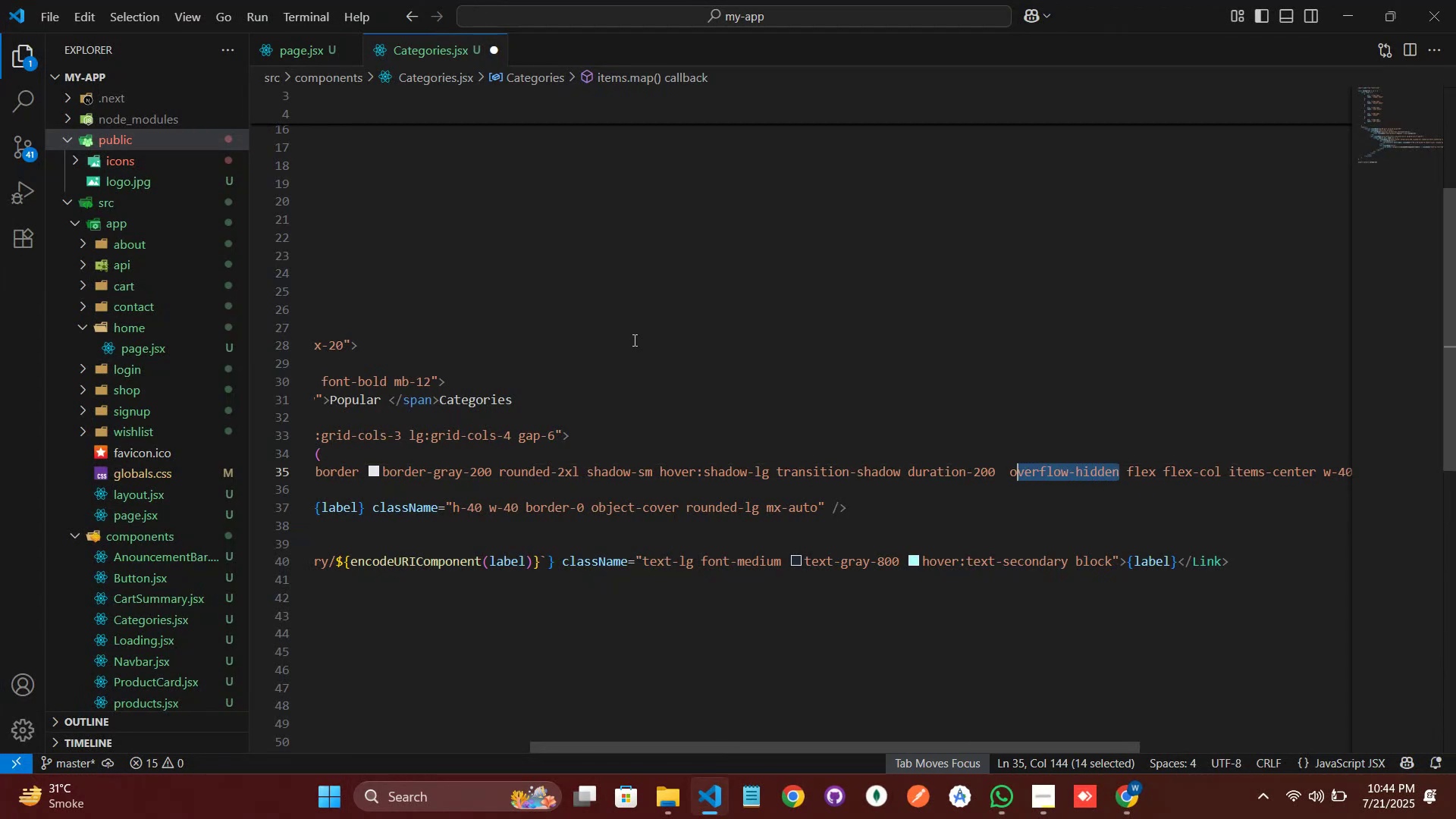 
left_click([1435, 136])
 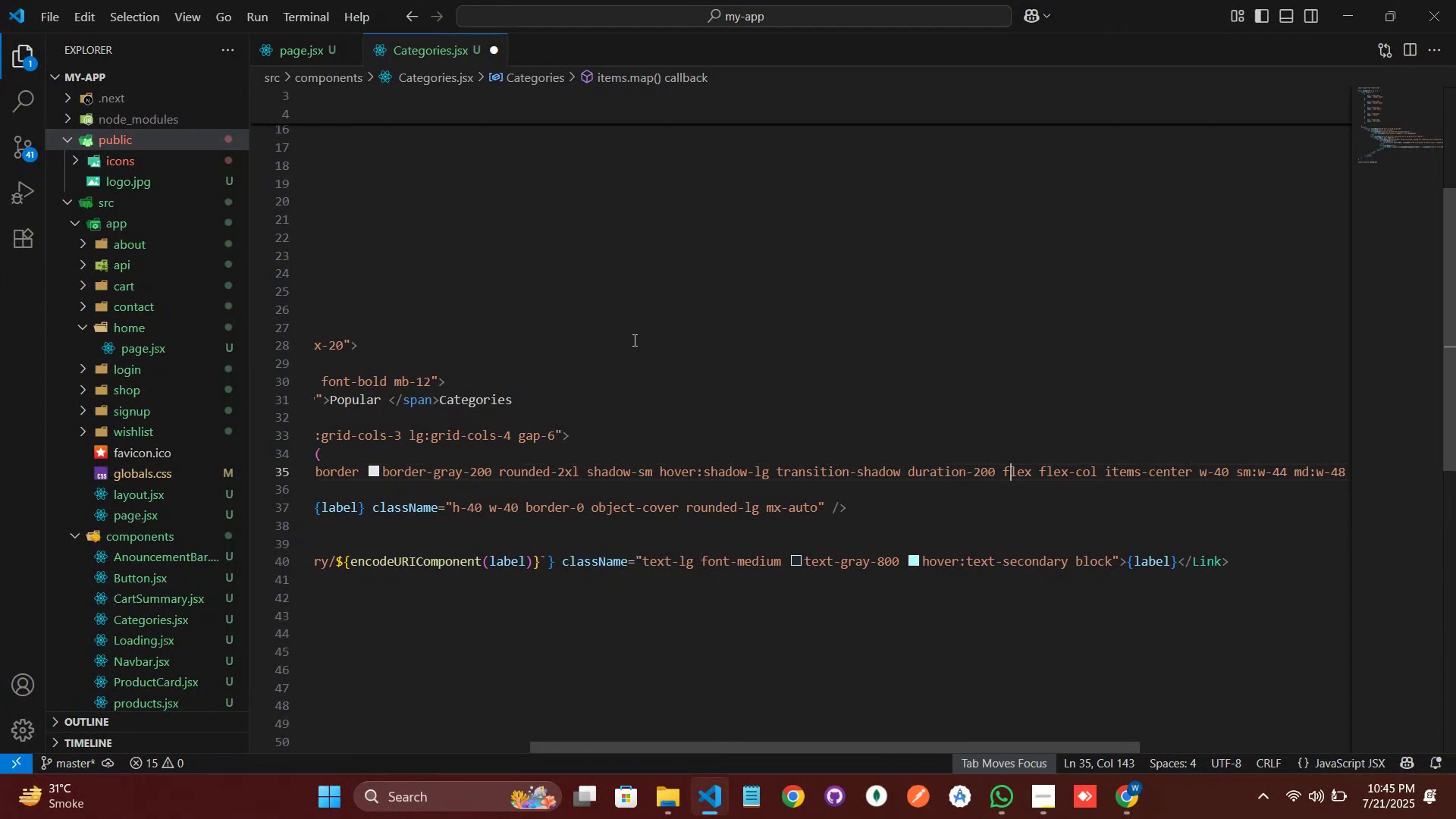 
scroll: coordinate [833, 565], scroll_direction: up, amount: 2.0
 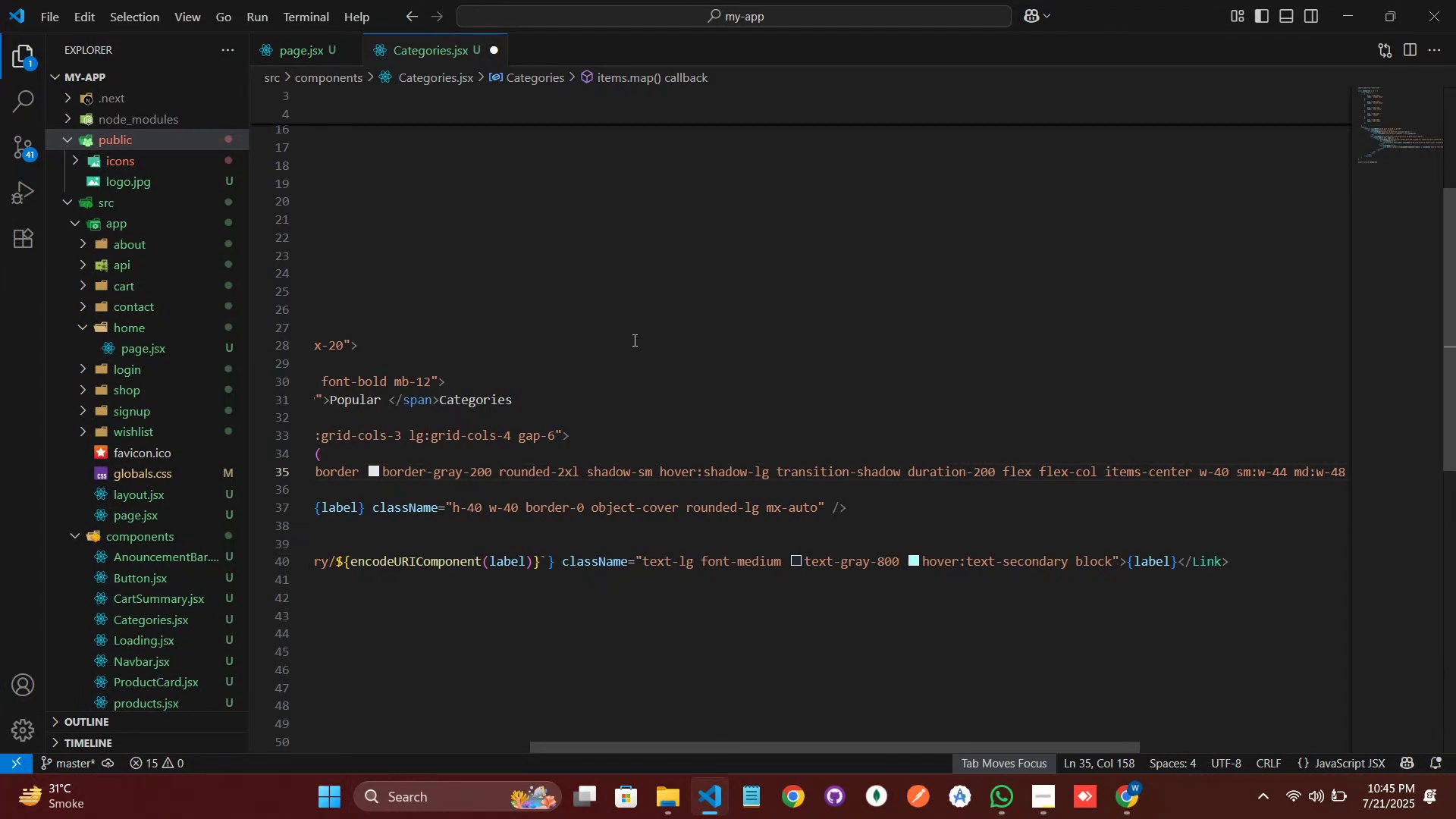 
scroll: coordinate [833, 565], scroll_direction: down, amount: 1.0
 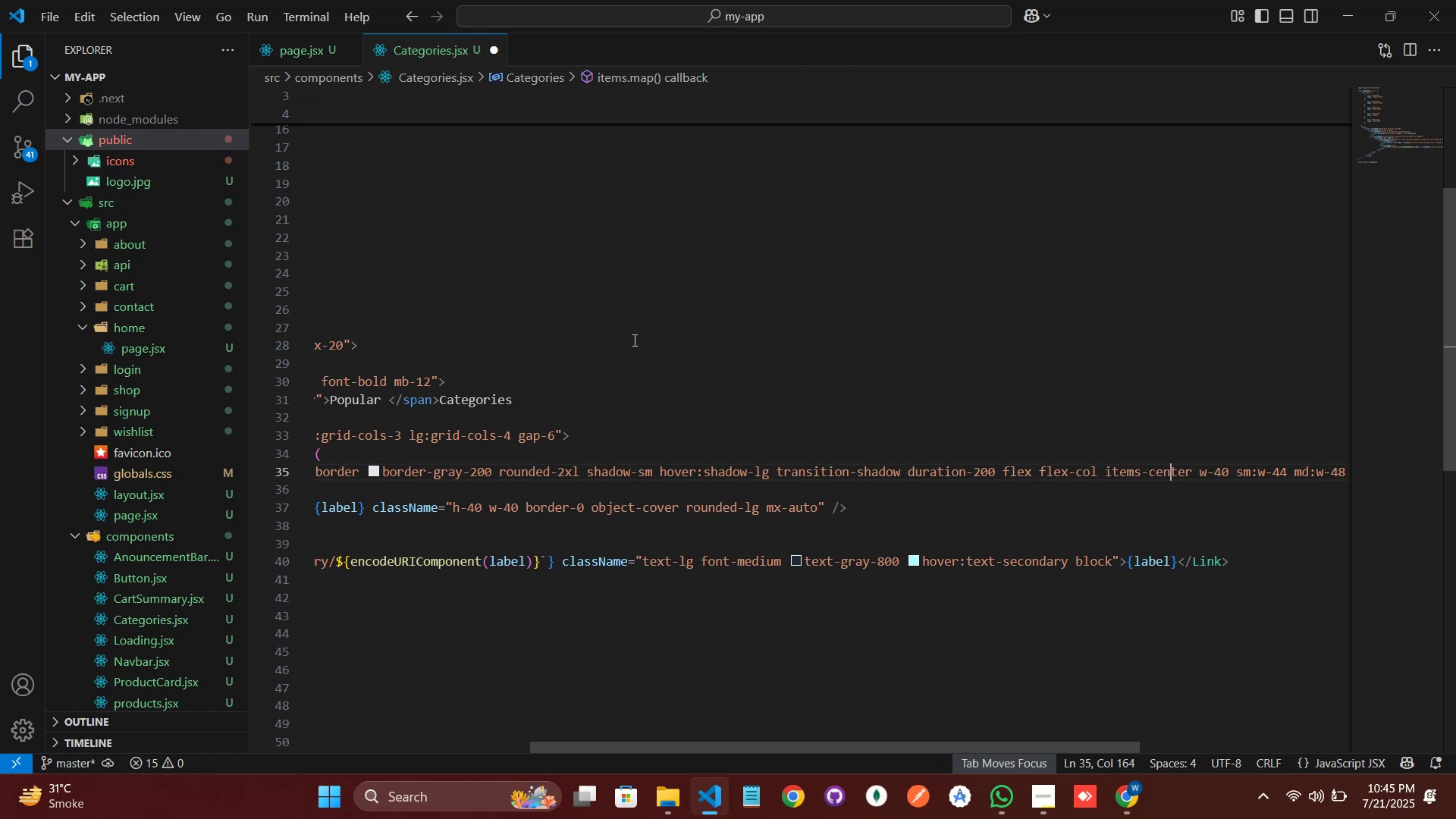 
key(F12)
 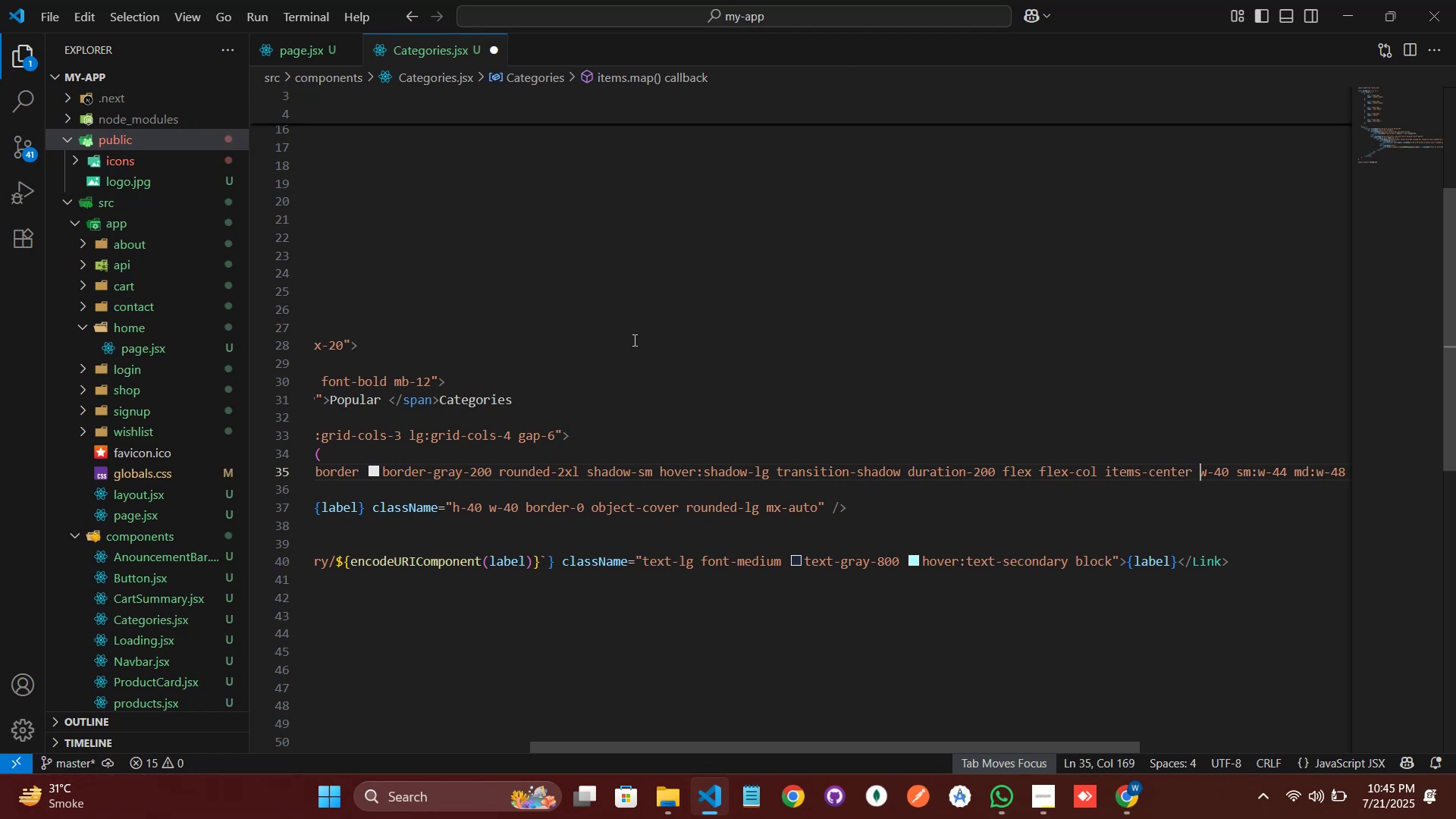 
left_click([1115, 126])
 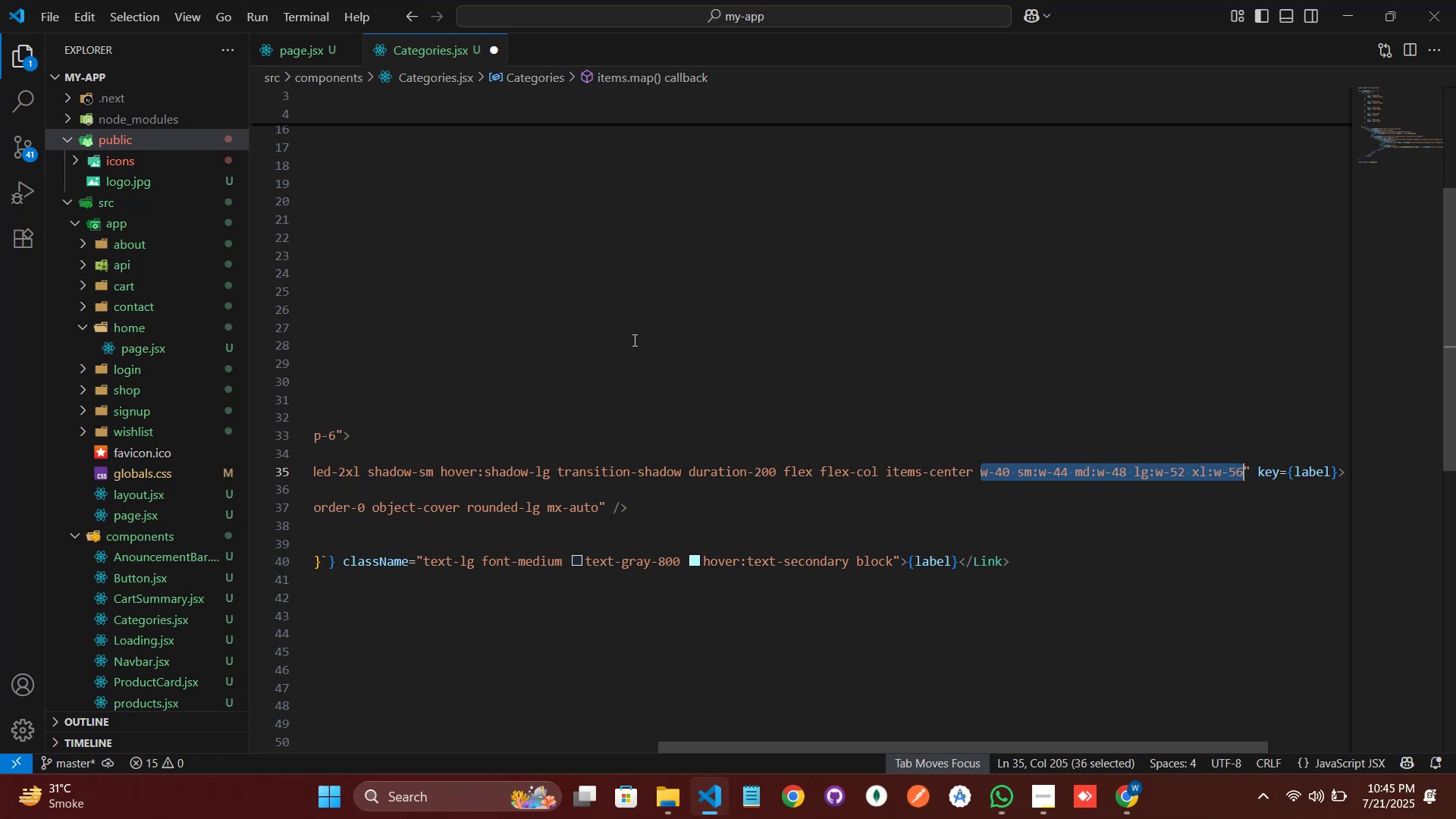 
wait(5.89)
 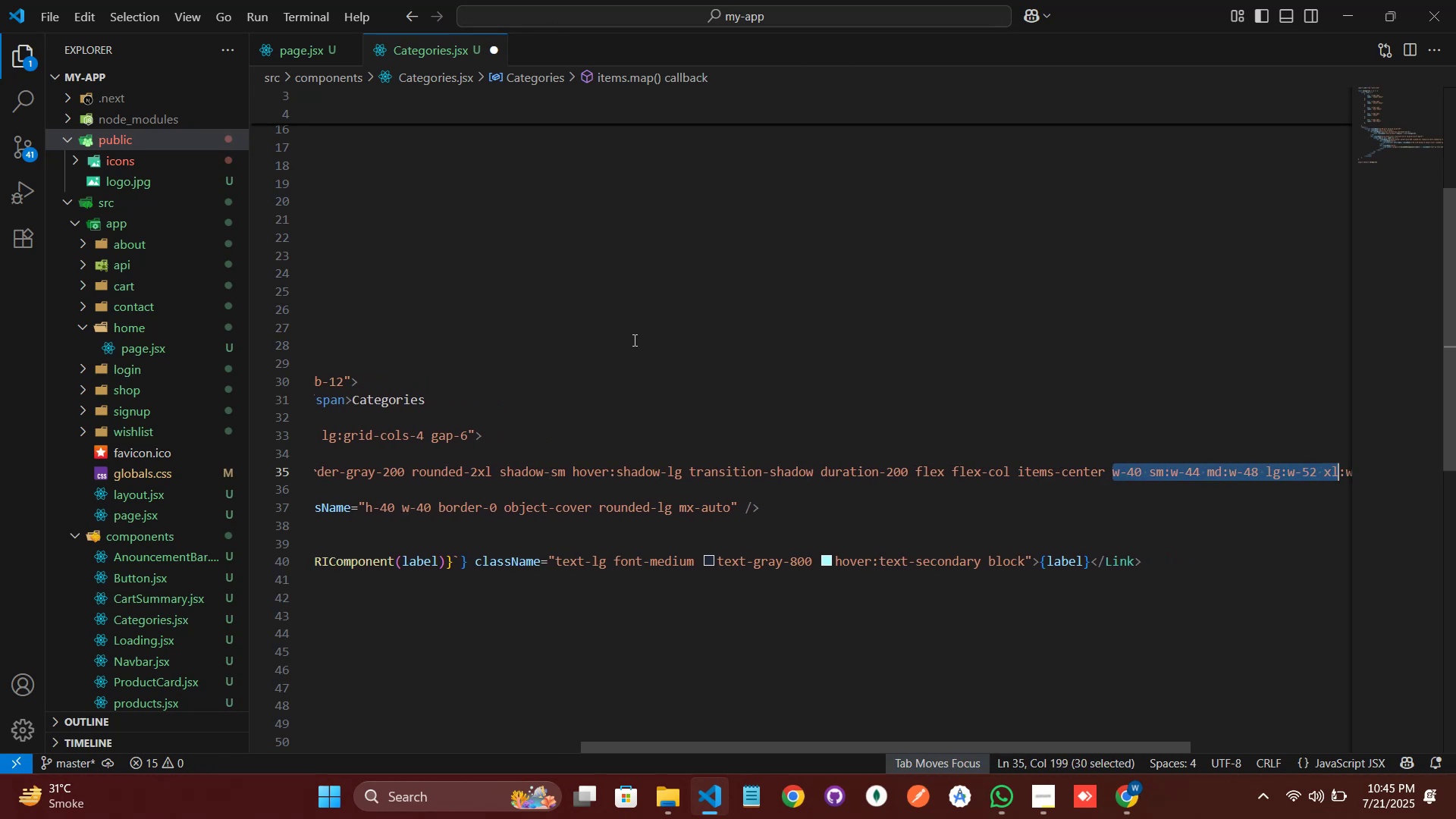 
left_click([1447, 130])
 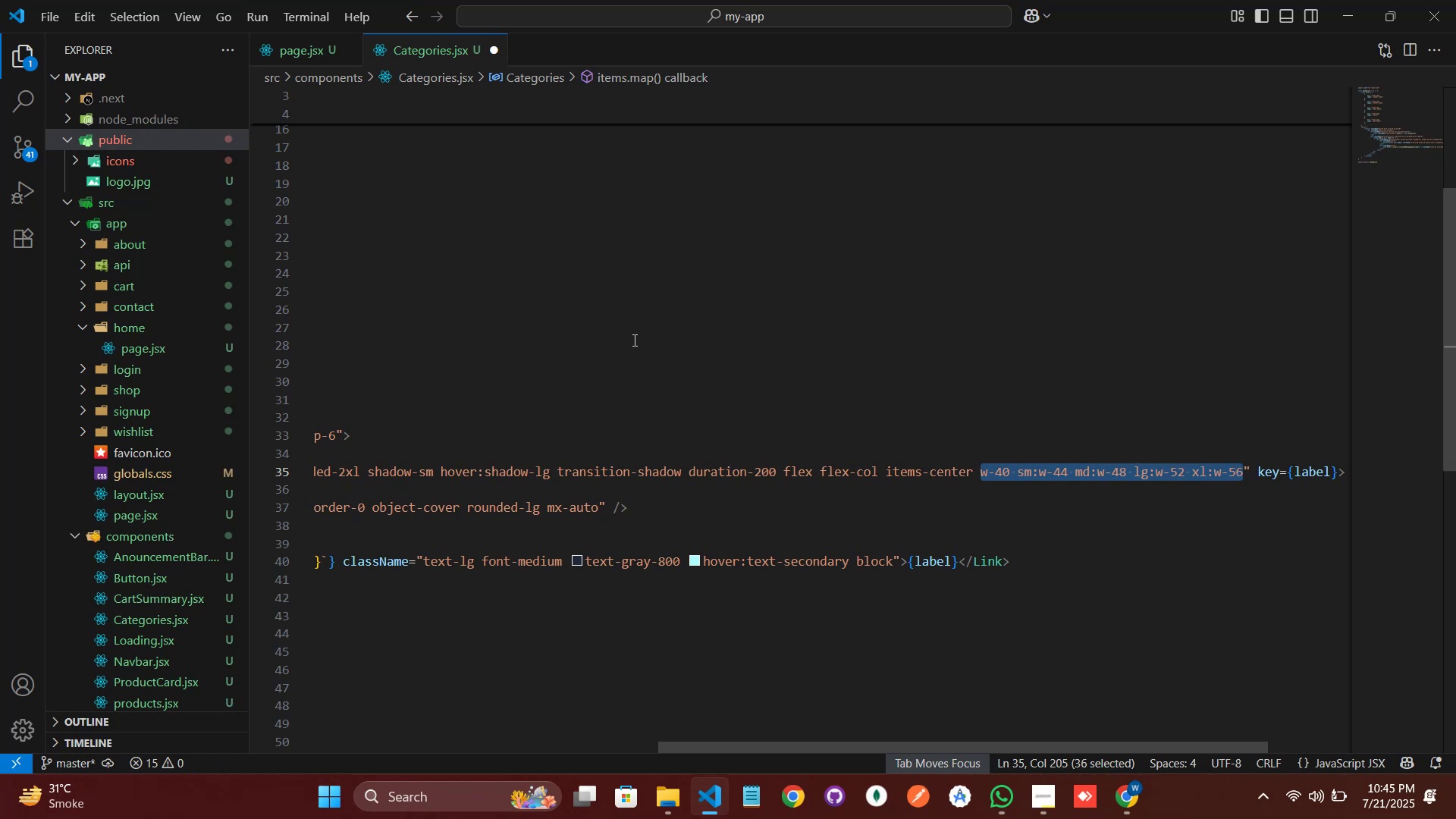 
key(Alt+Tab)
 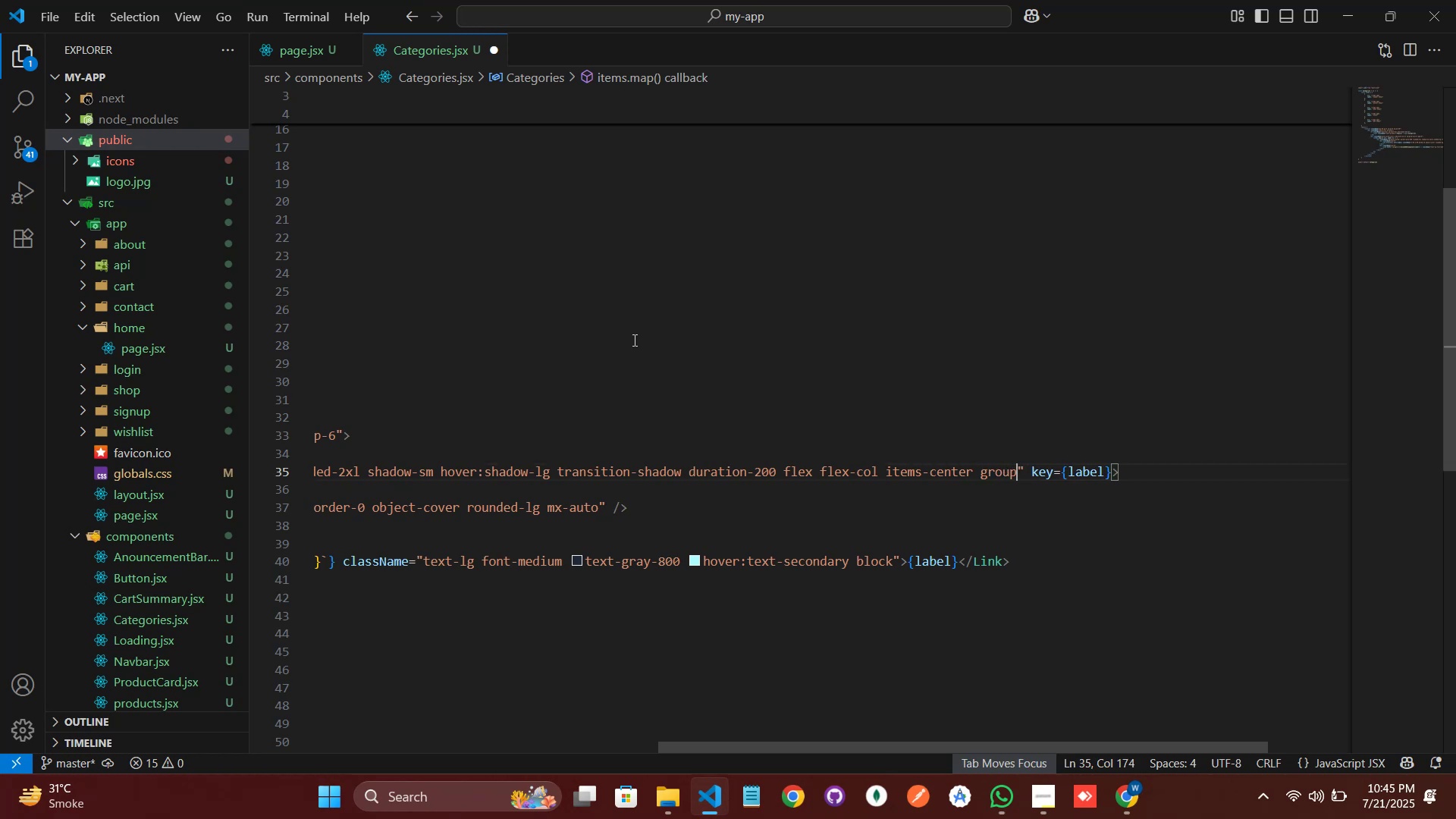 
key(Alt+AltLeft)
 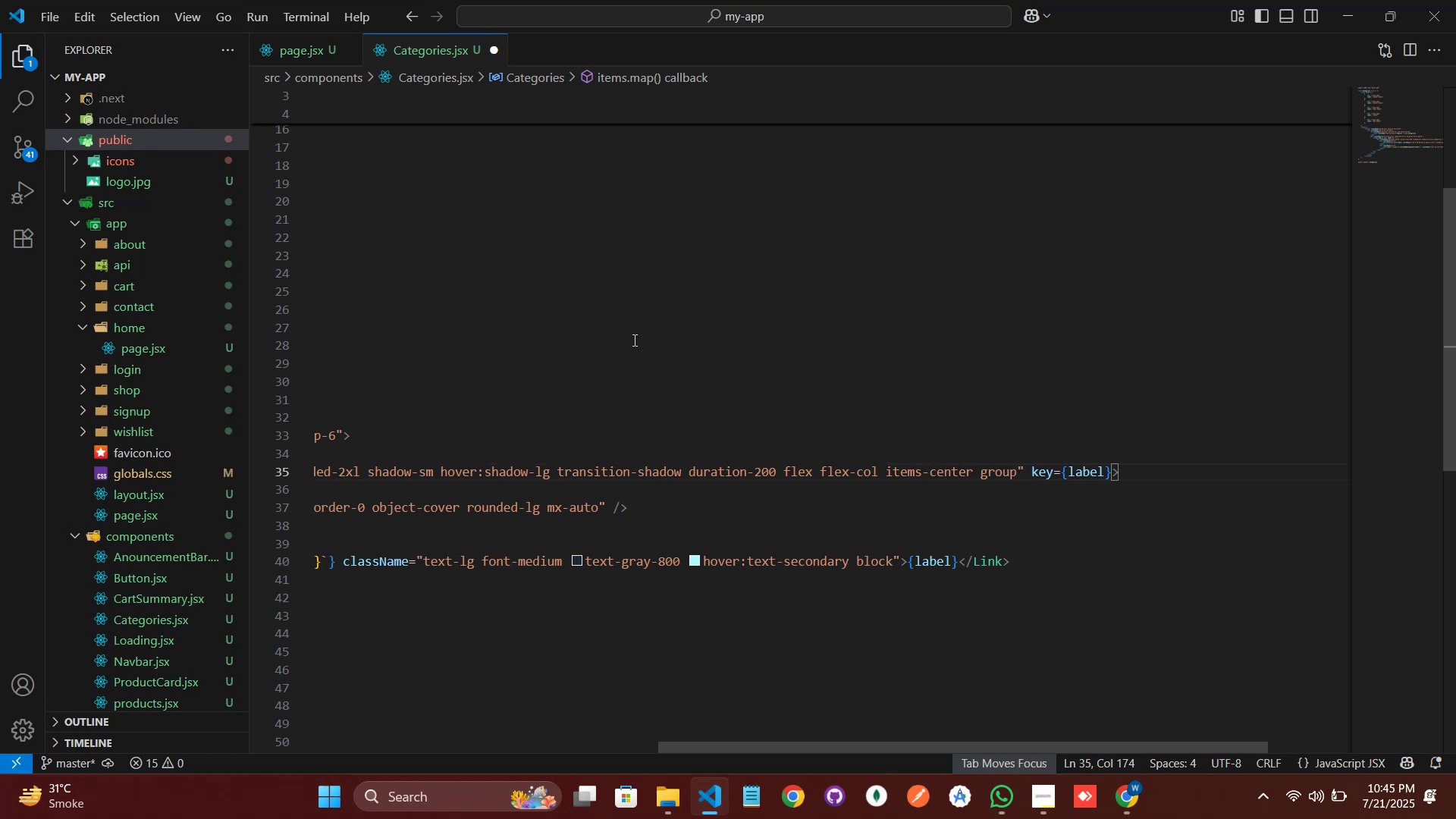 
key(Alt+Tab)
 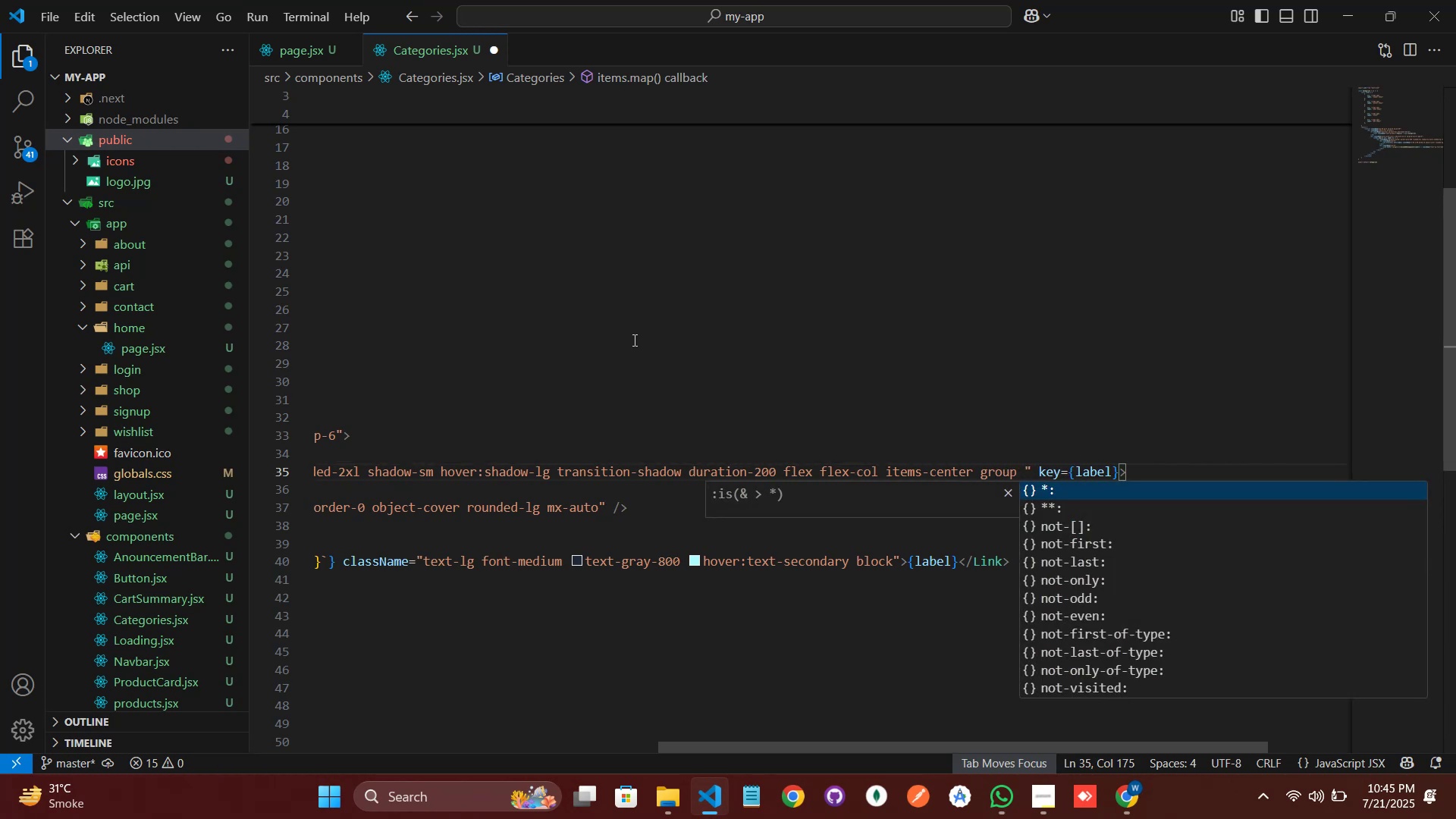 
scroll: coordinate [607, 654], scroll_direction: none, amount: 0.0
 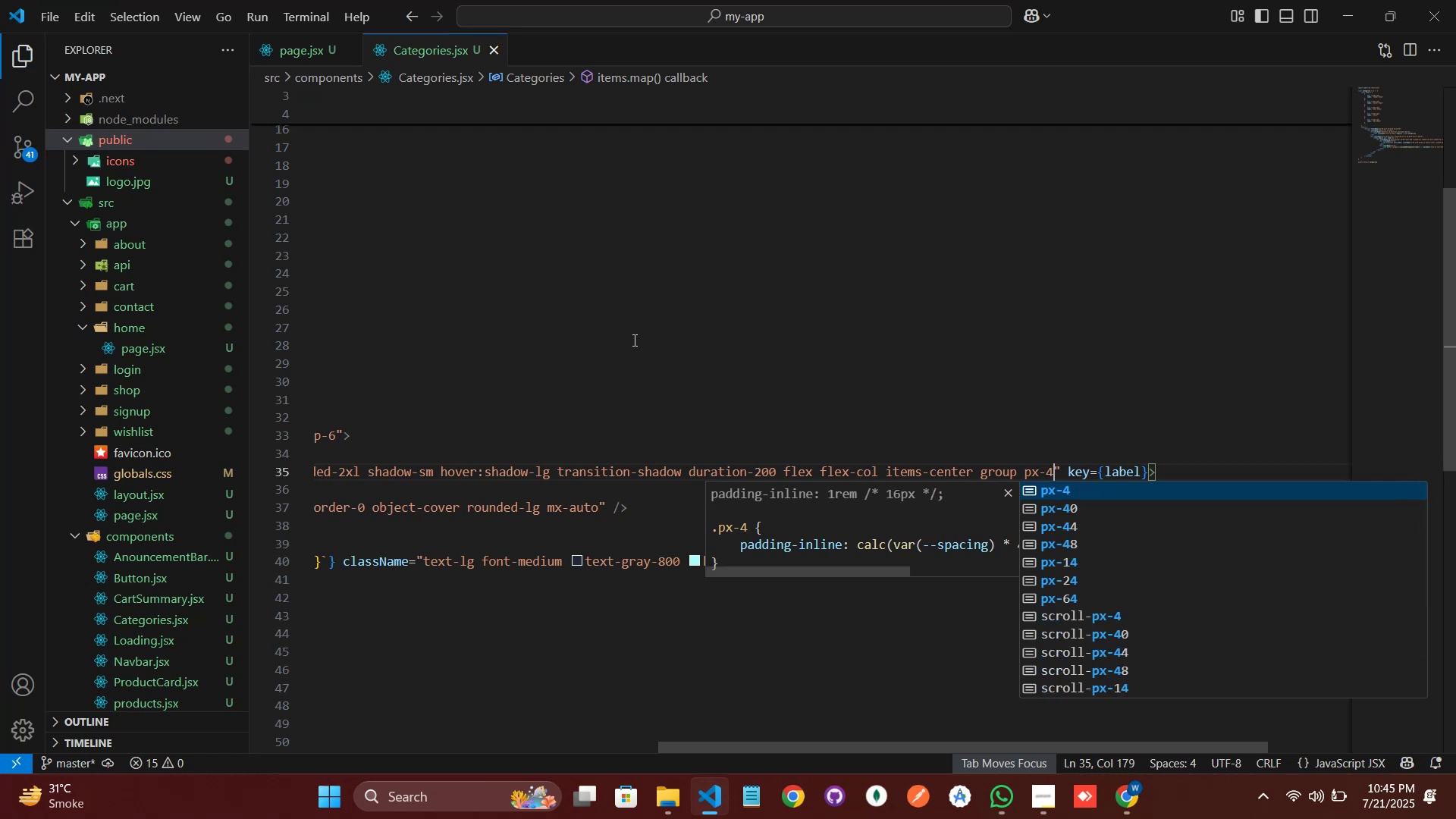 
wait(6.18)
 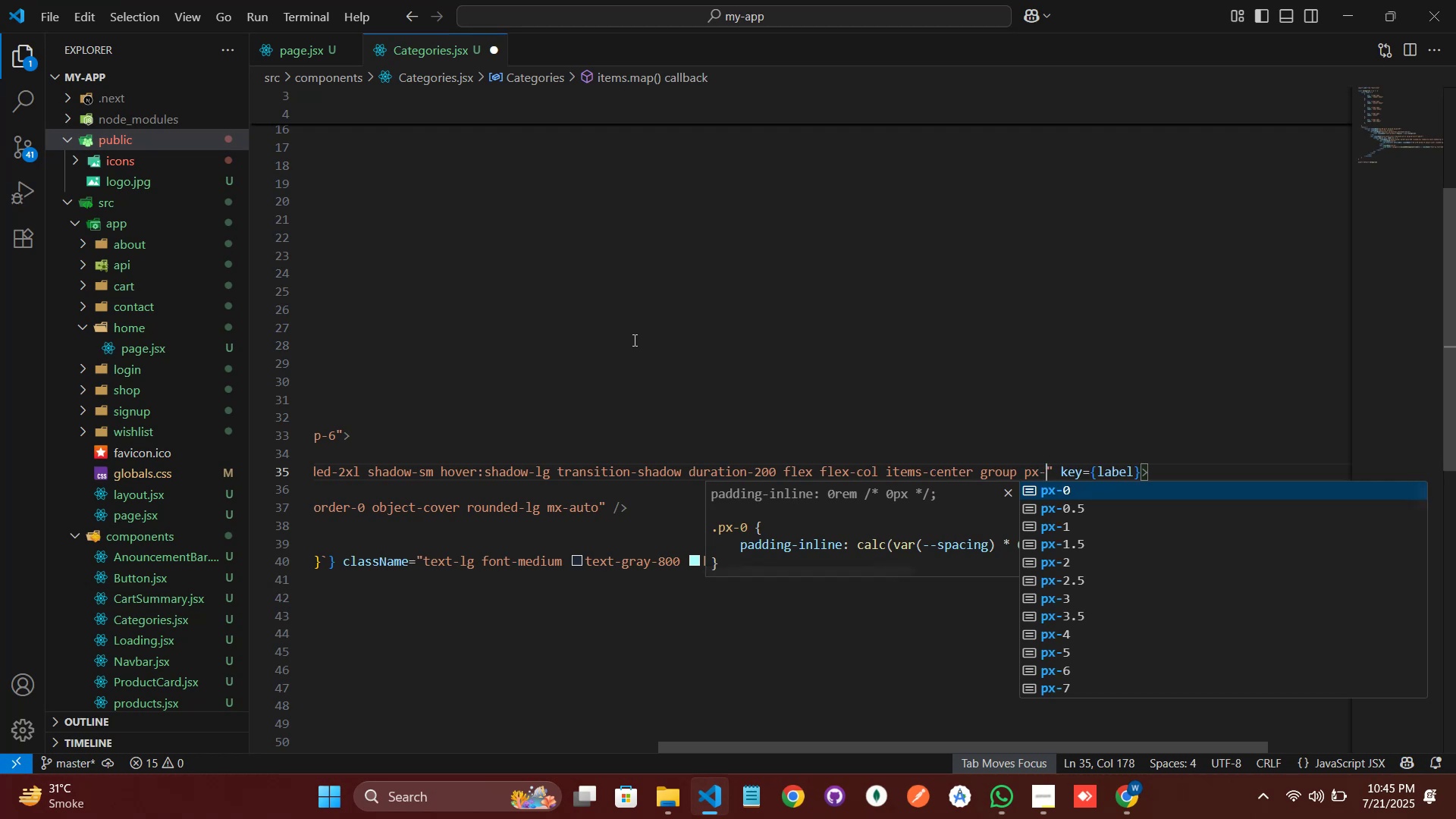 
key(Alt+AltLeft)
 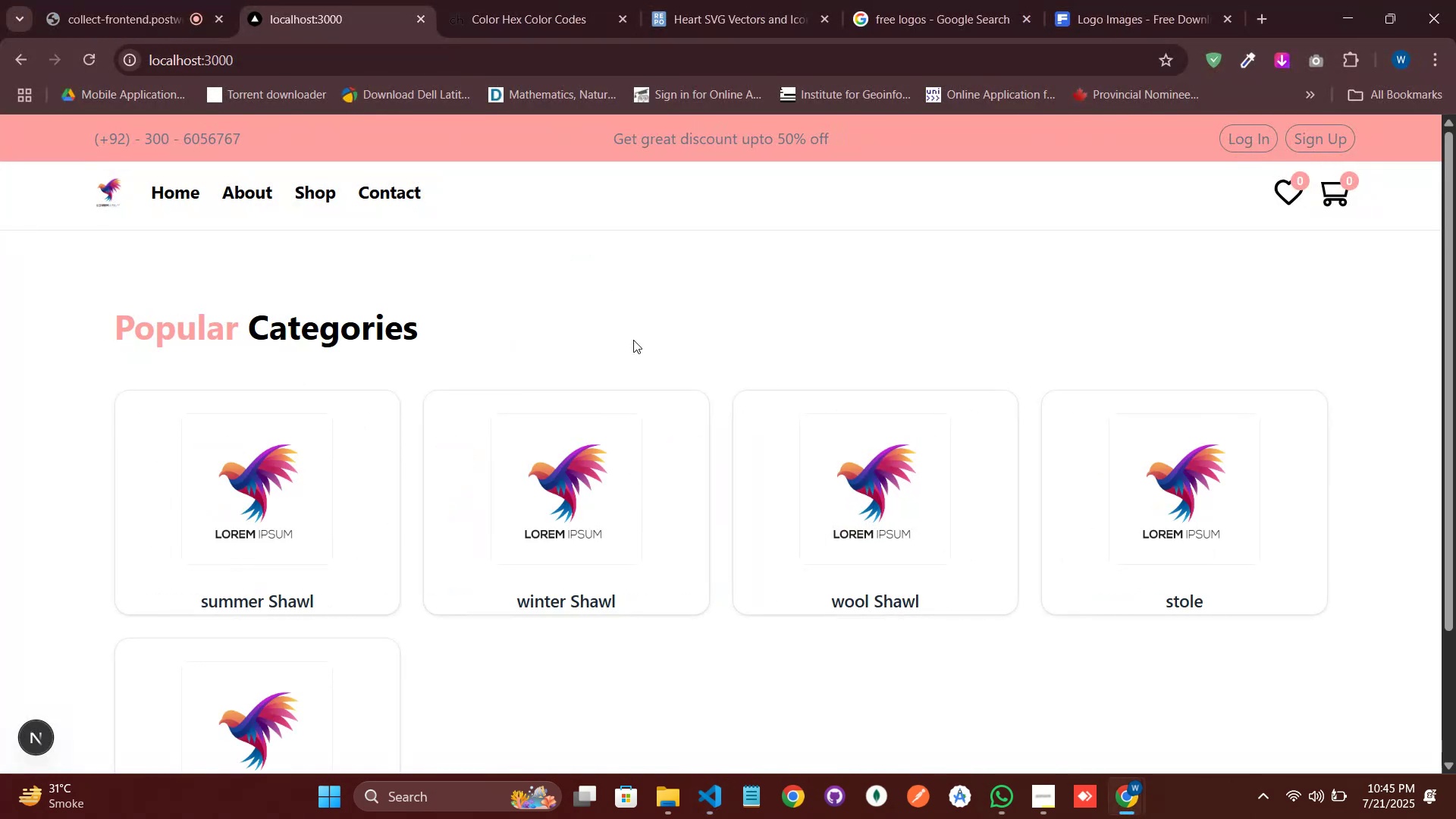 
key(Alt+Tab)
 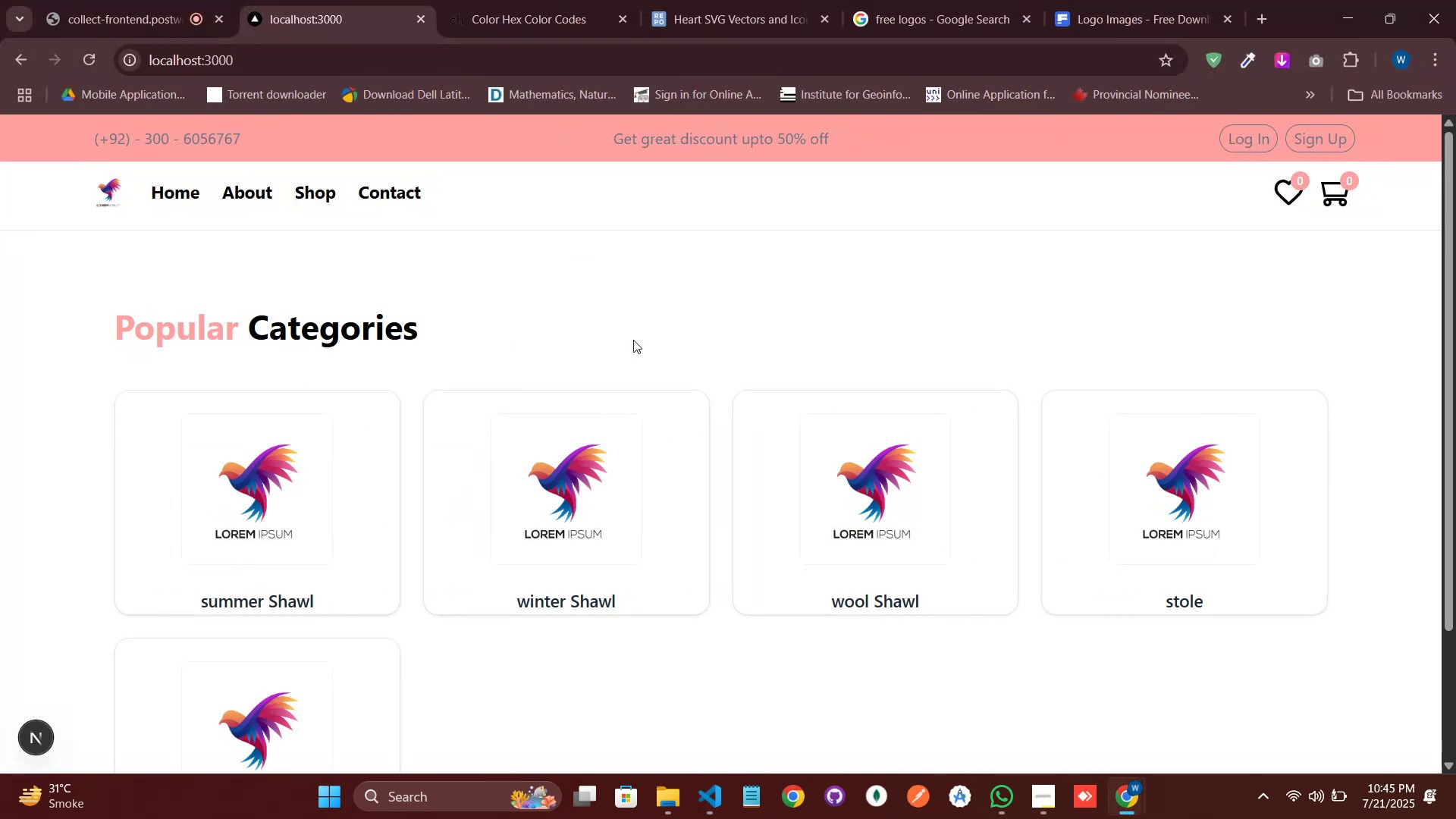 
key(Control+A)
 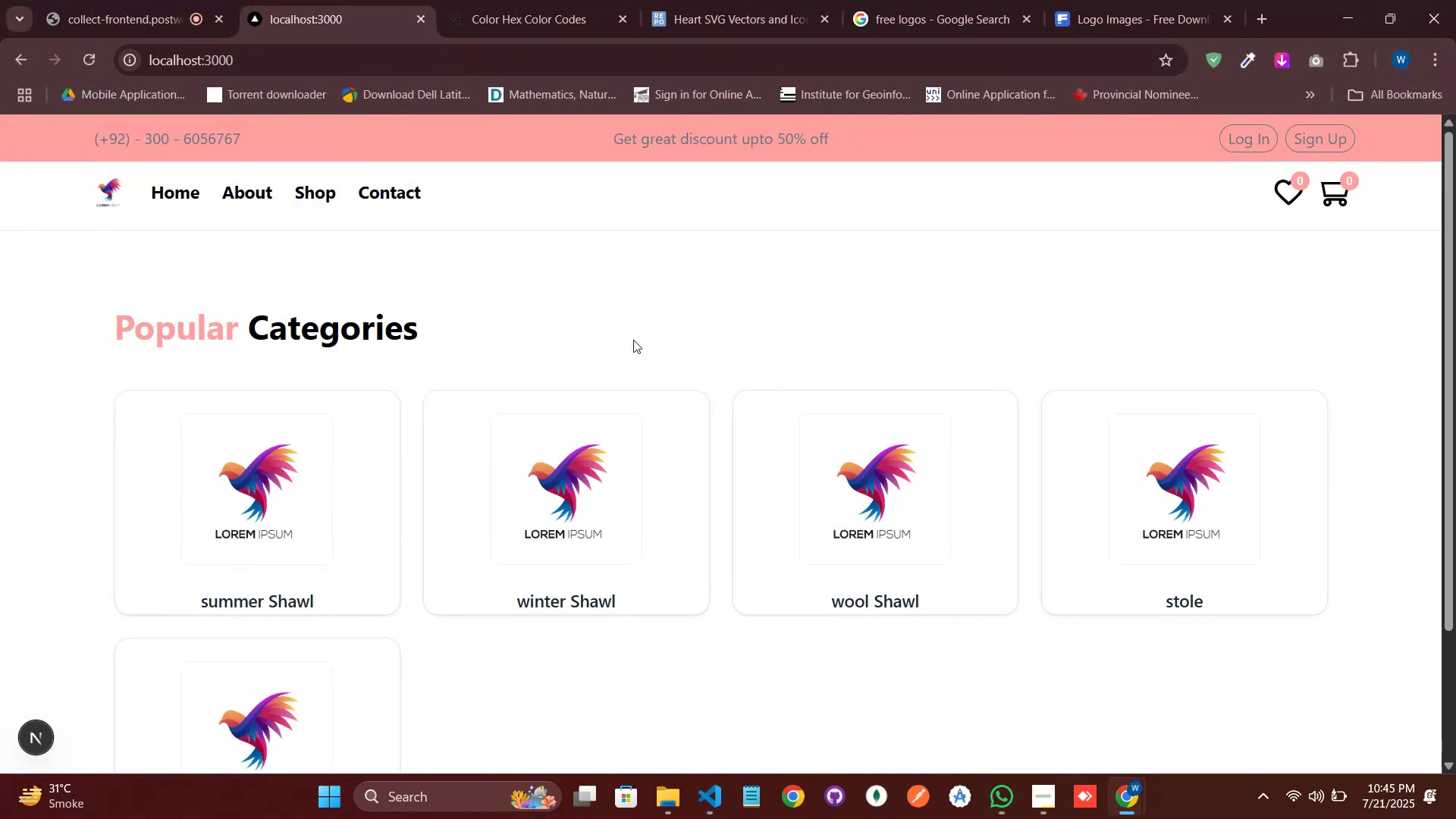 
key(Control+C)
 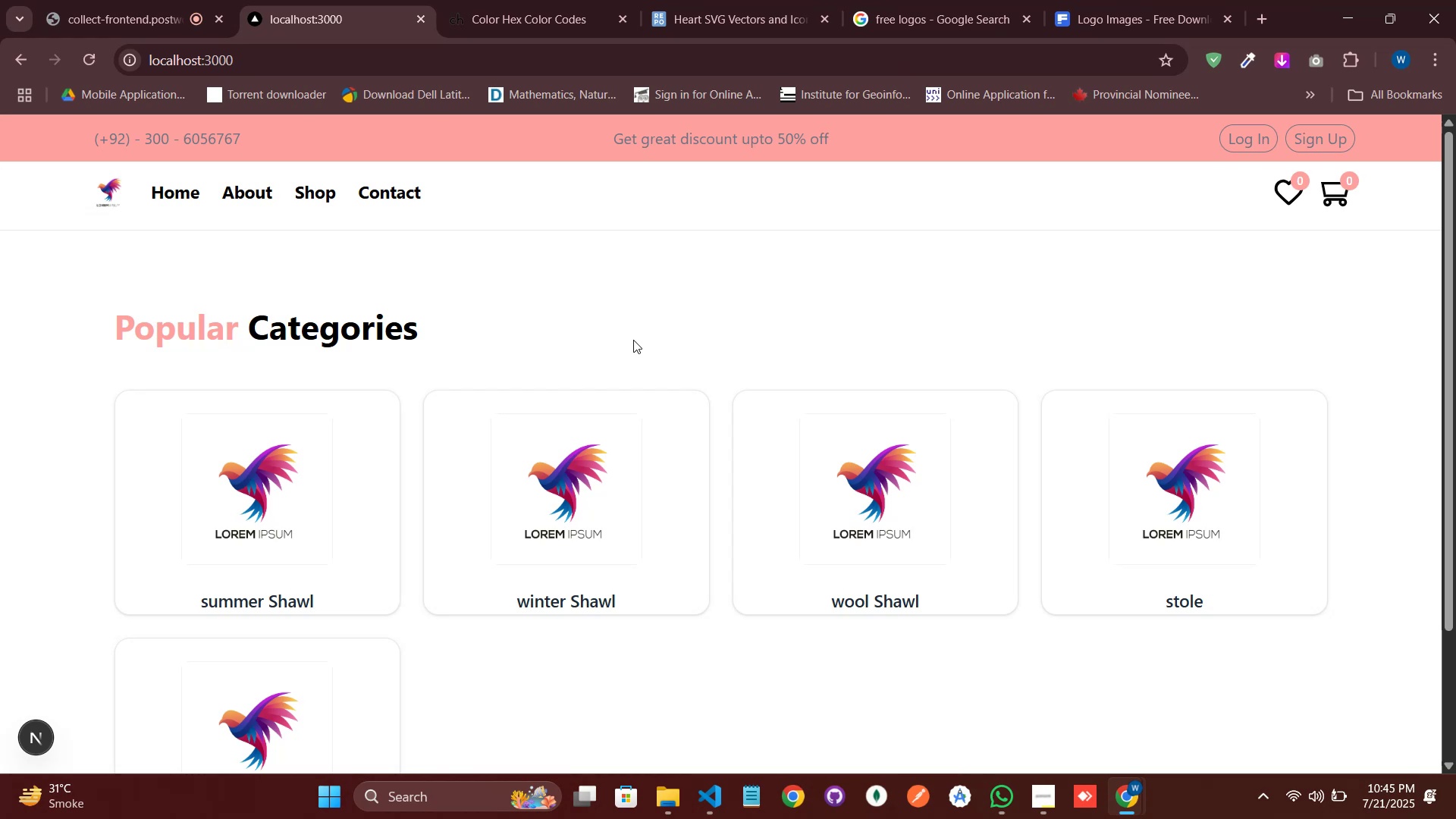 
left_click([850, 504])
 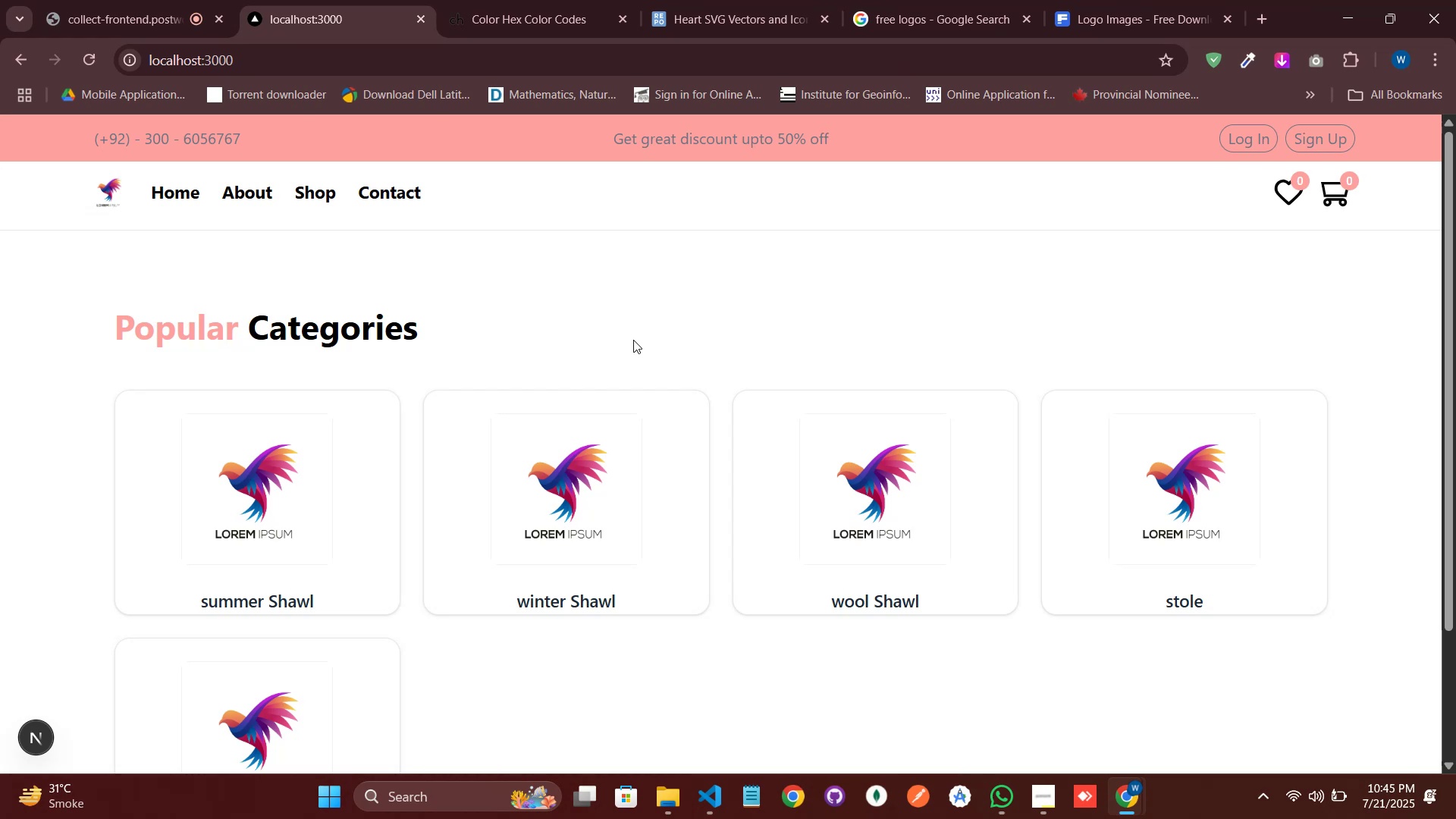 
left_click_drag(start_coordinate=[1011, 801], to_coordinate=[1011, 805])
 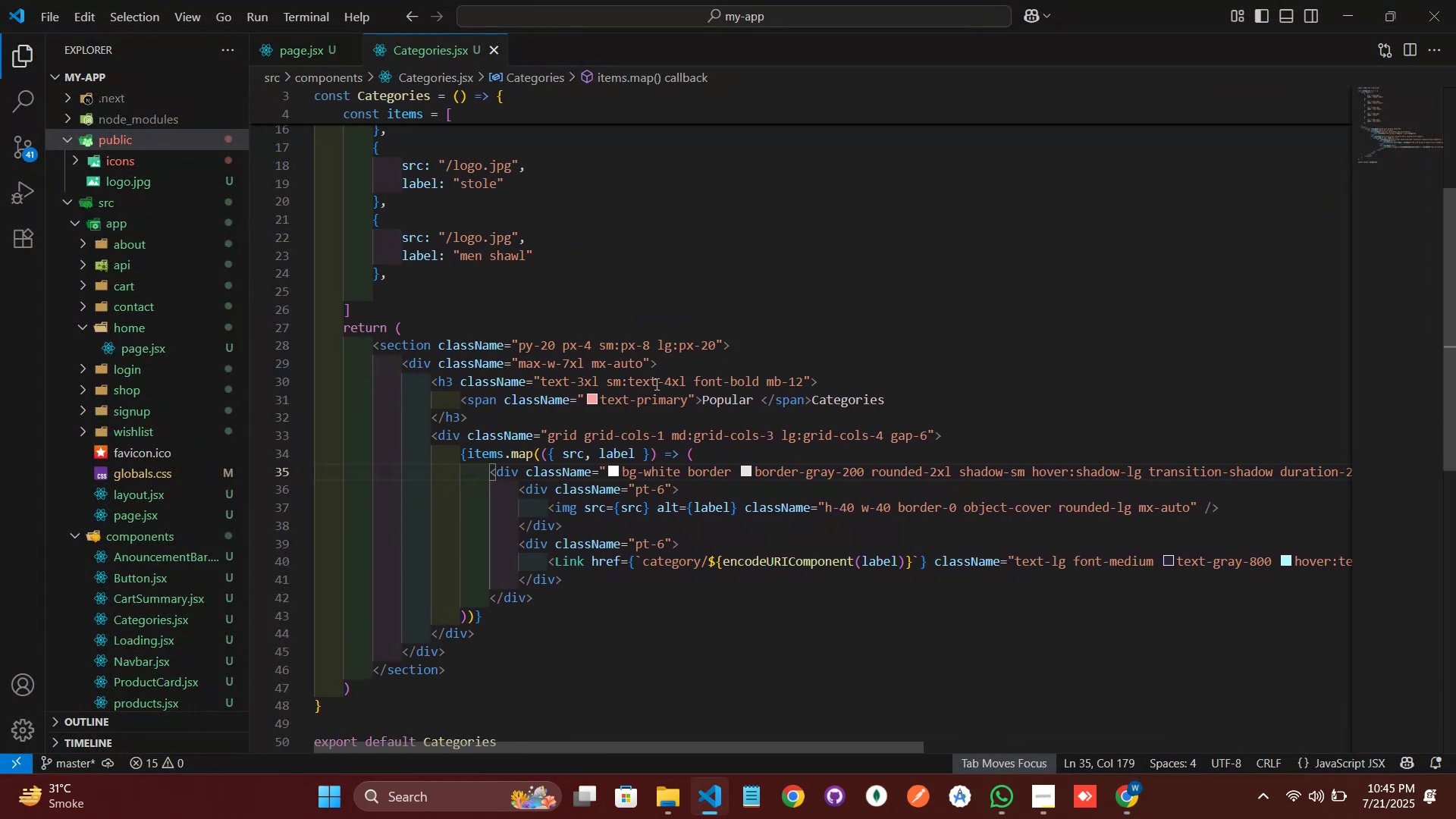 
left_click_drag(start_coordinate=[1266, 8], to_coordinate=[1270, 8])
 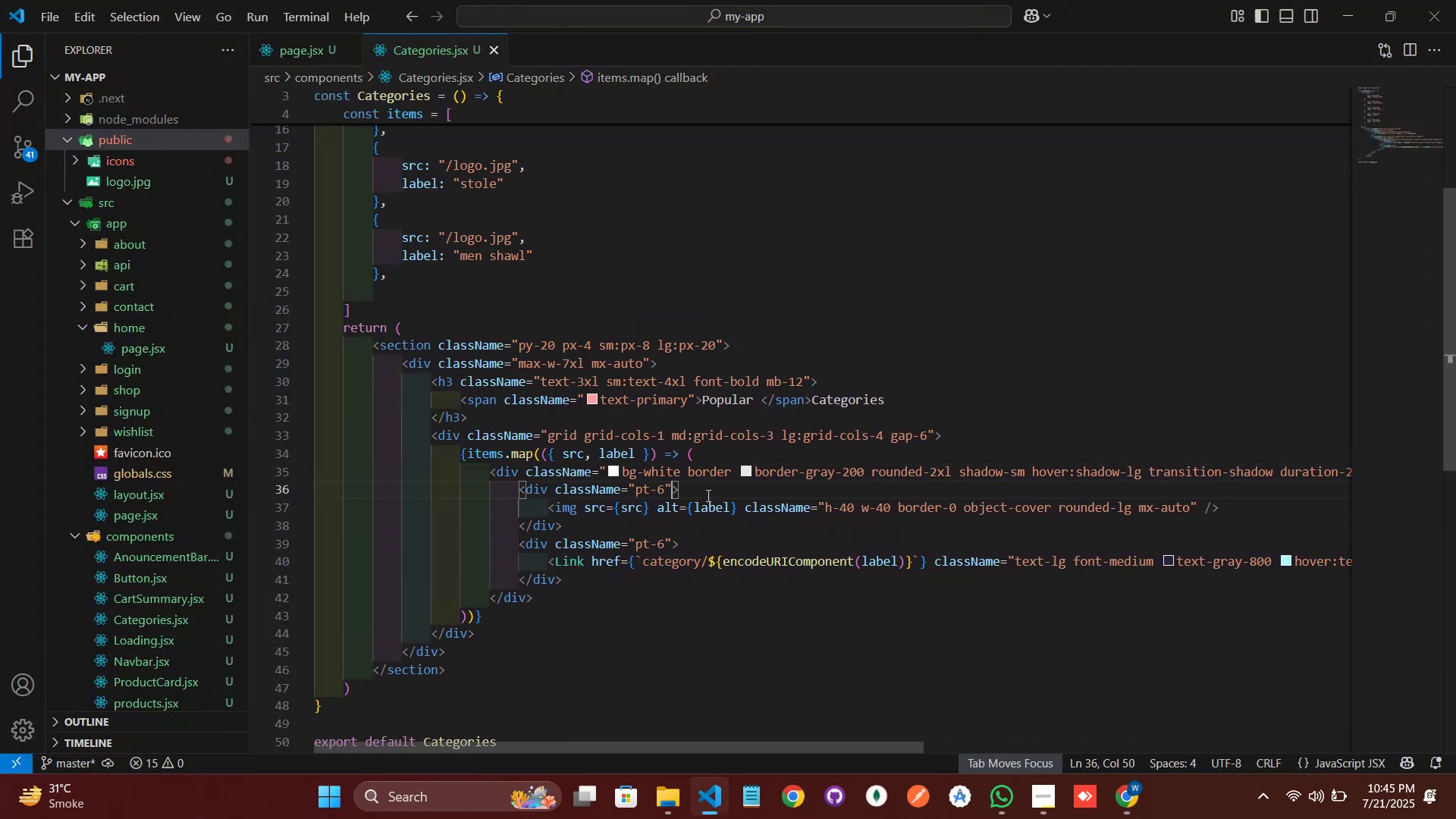 
type(air)
 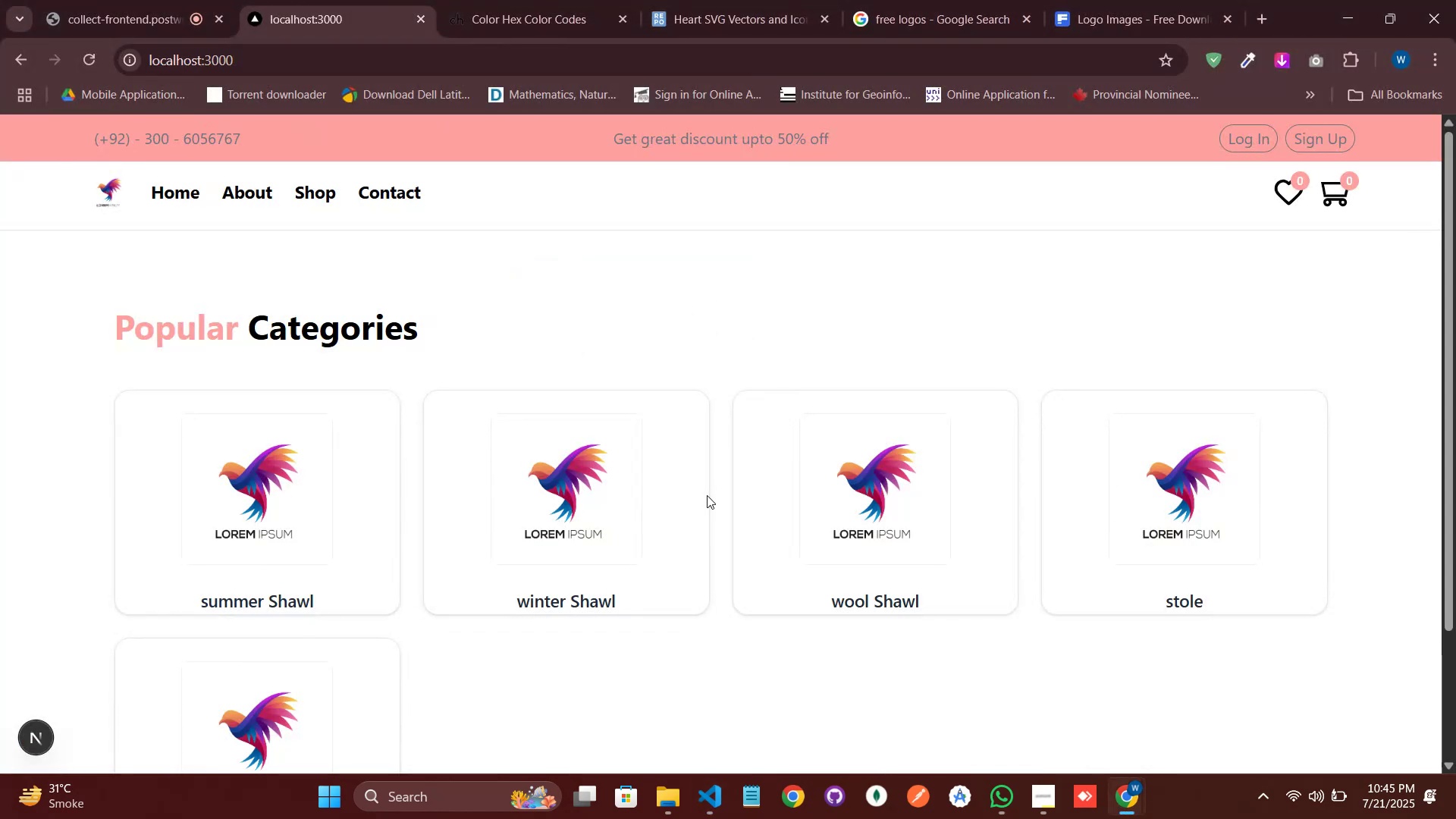 
key(Enter)
 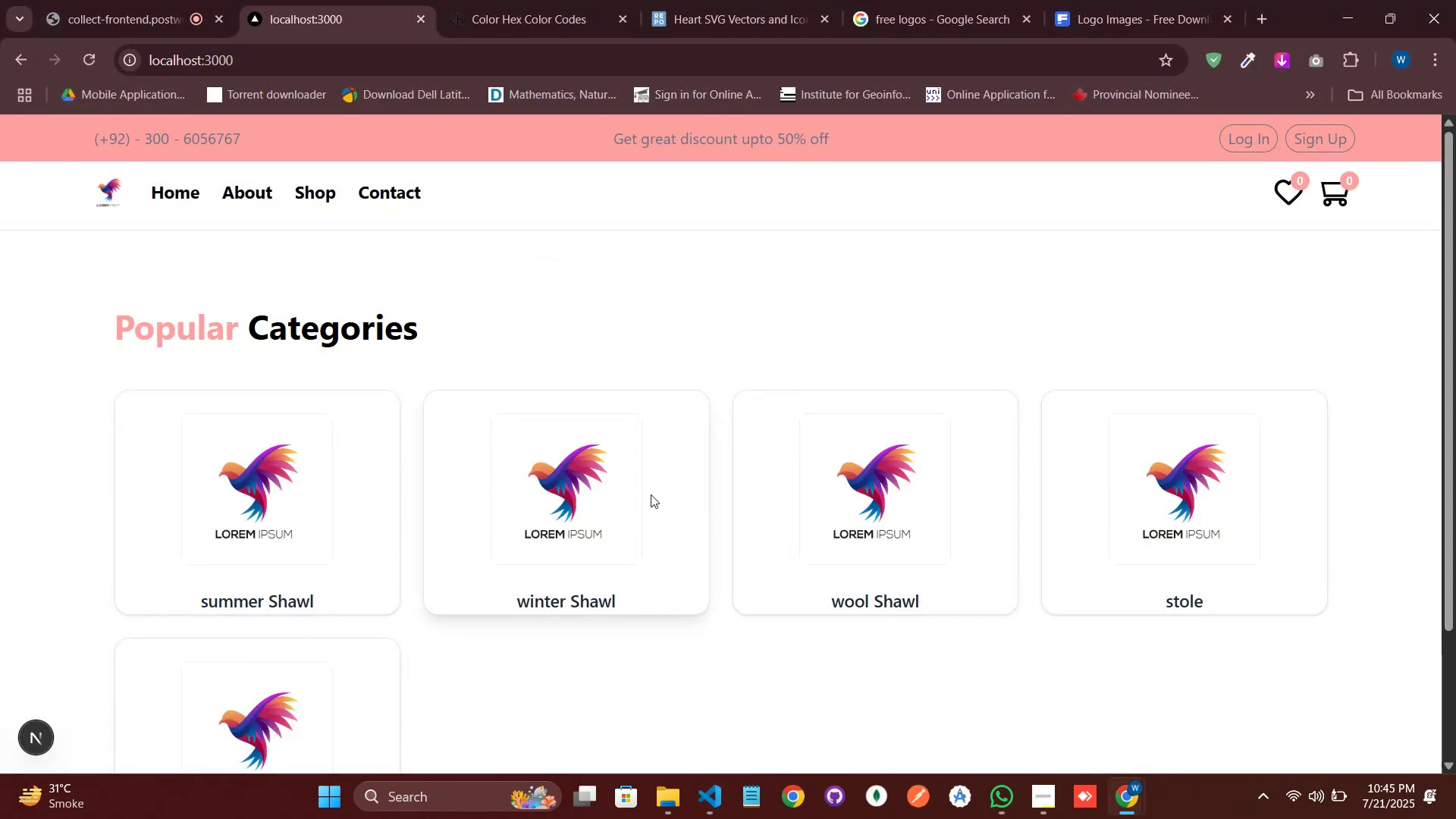 
key(Control+V)
 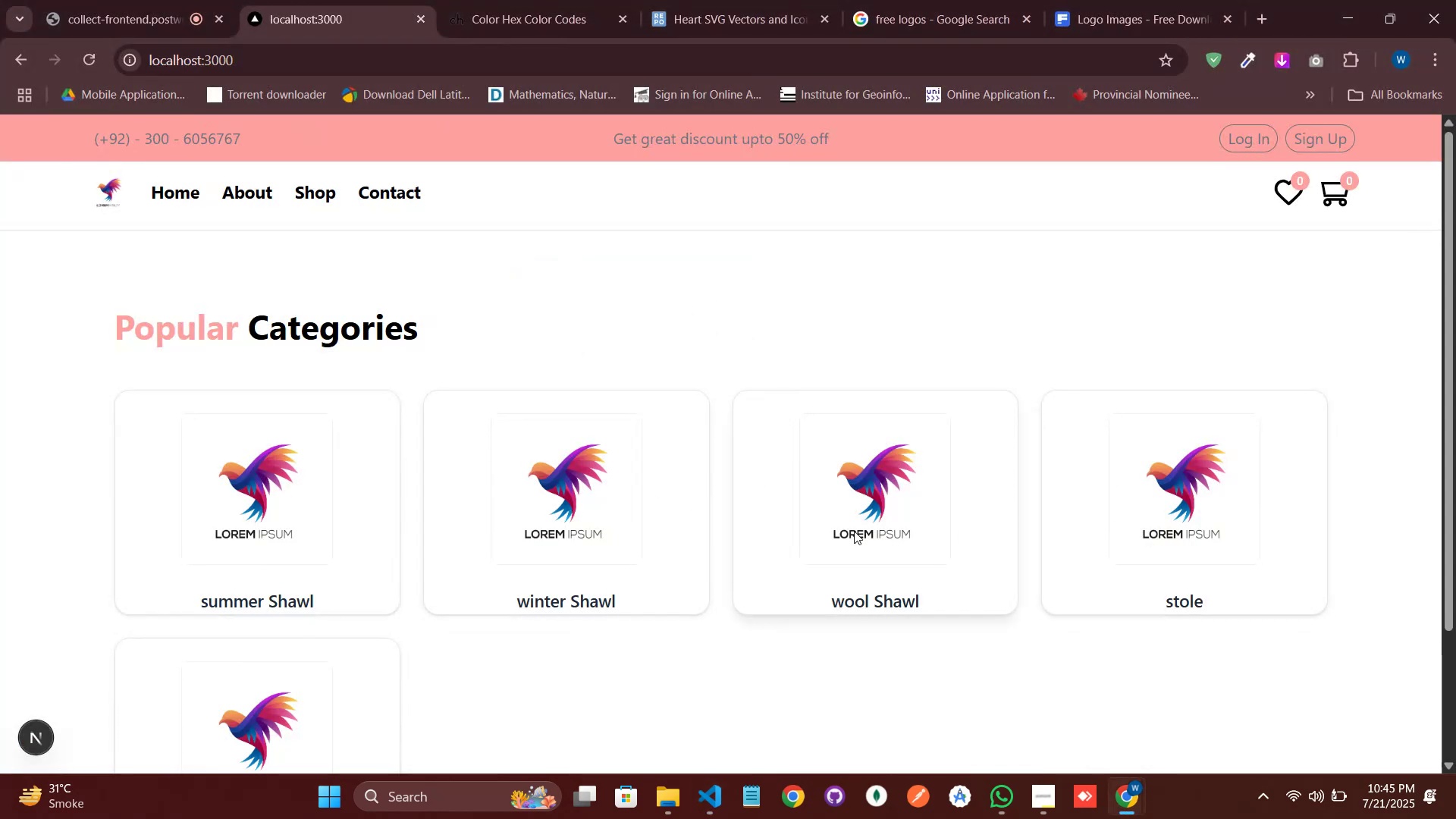 
scroll: coordinate [970, 474], scroll_direction: down, amount: 18.0
 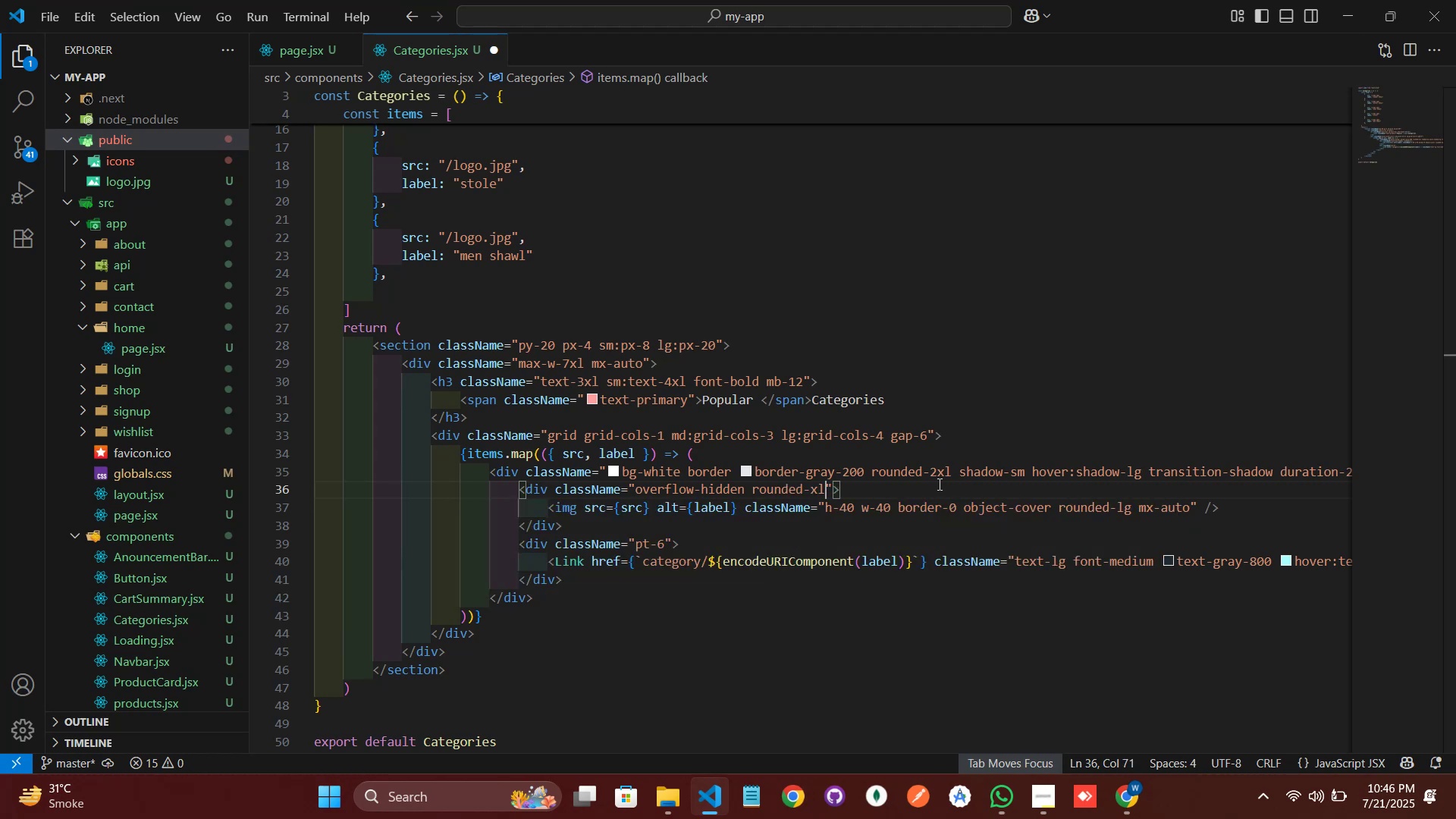 
wait(66.34)
 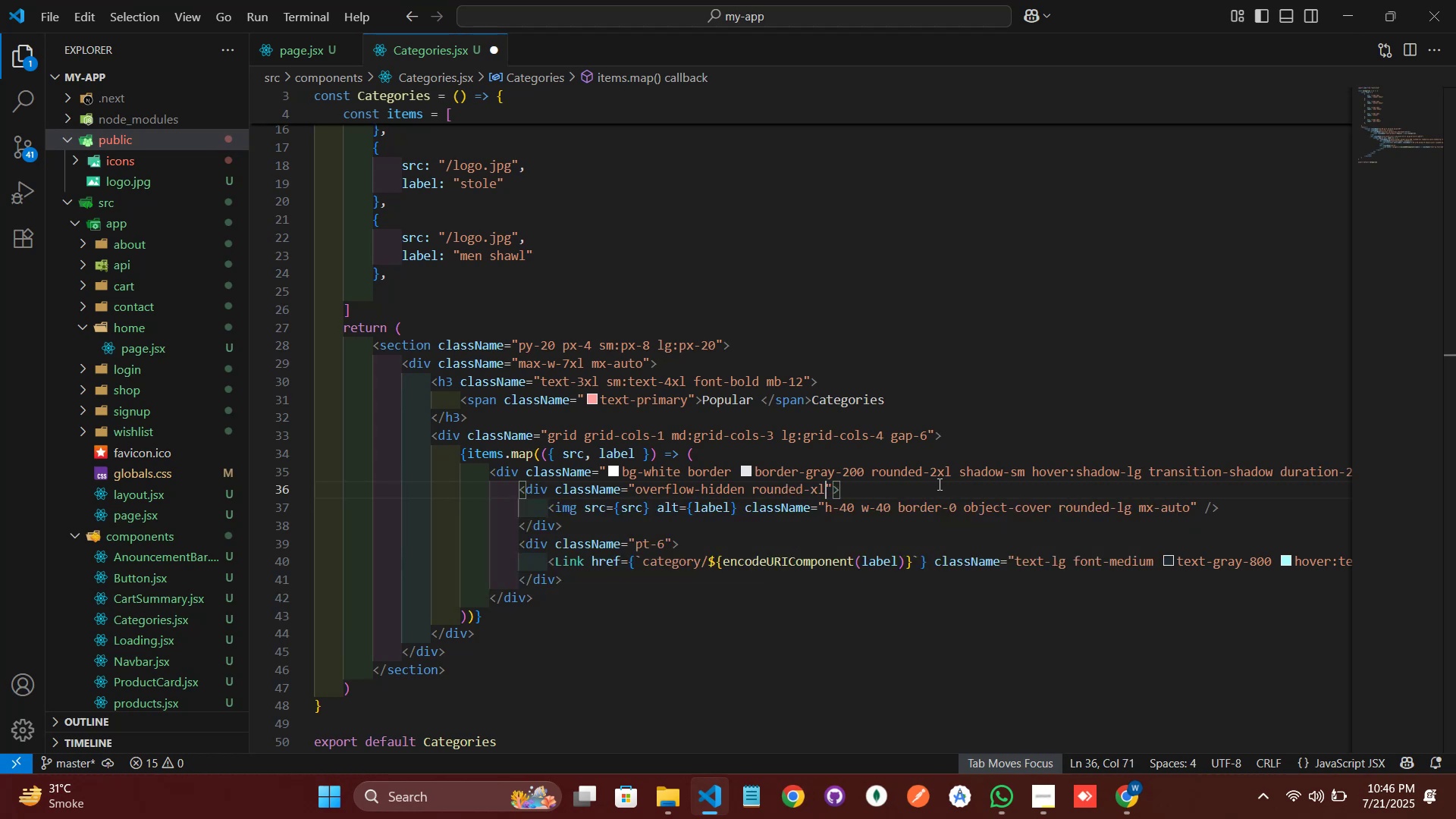 
left_click([1178, 5])
 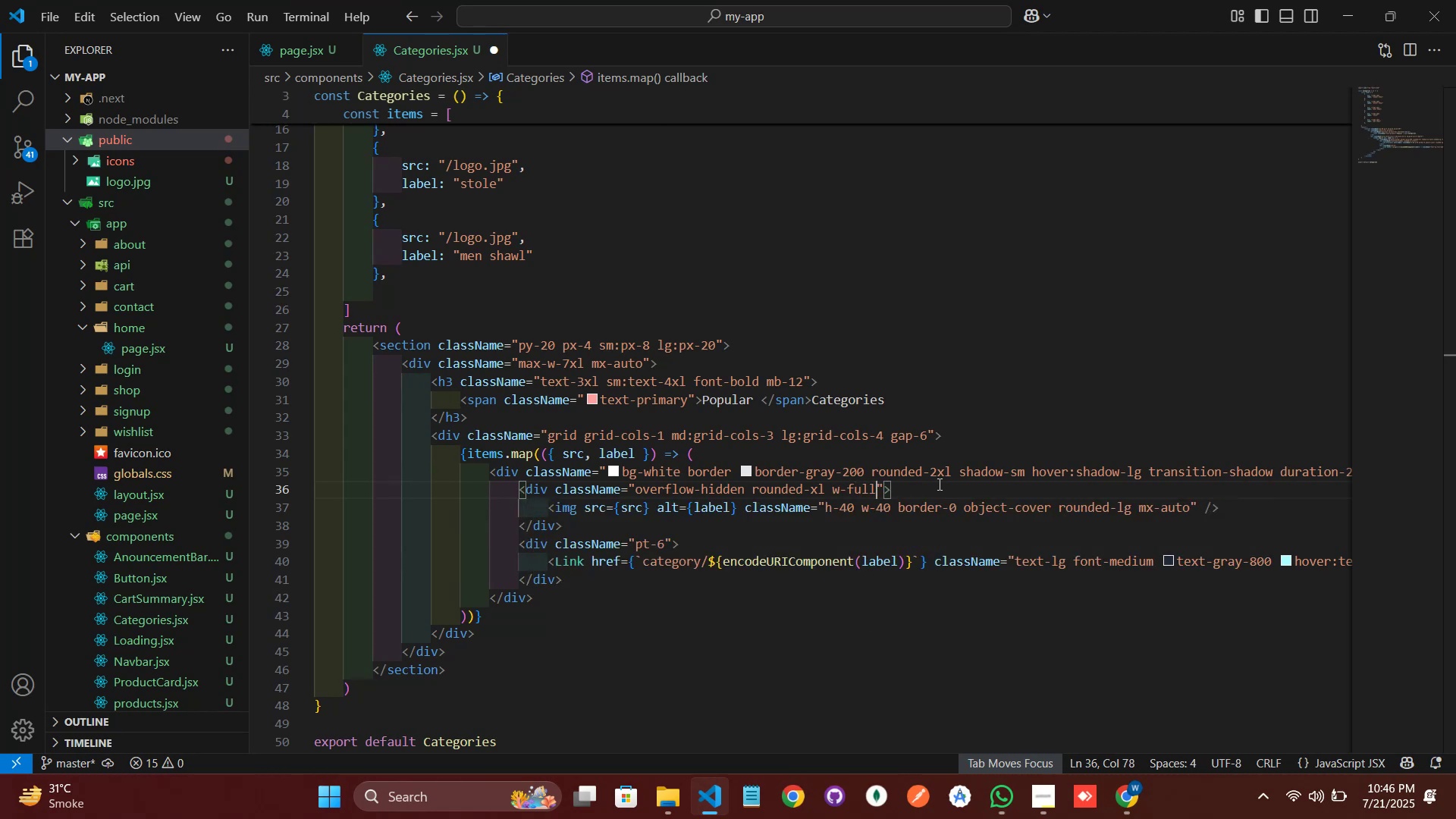 
left_click([1226, 18])
 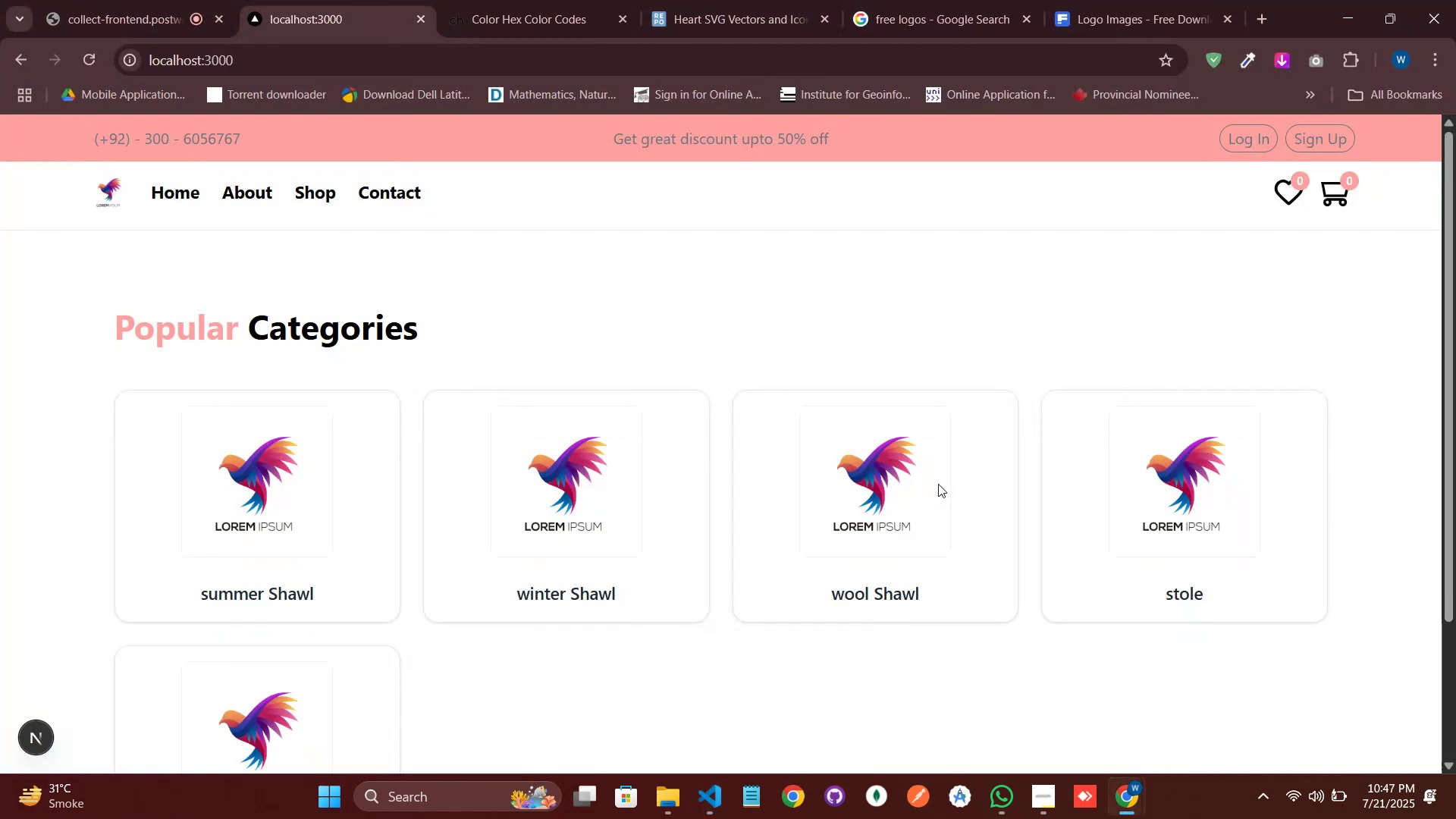 
left_click([325, 0])
 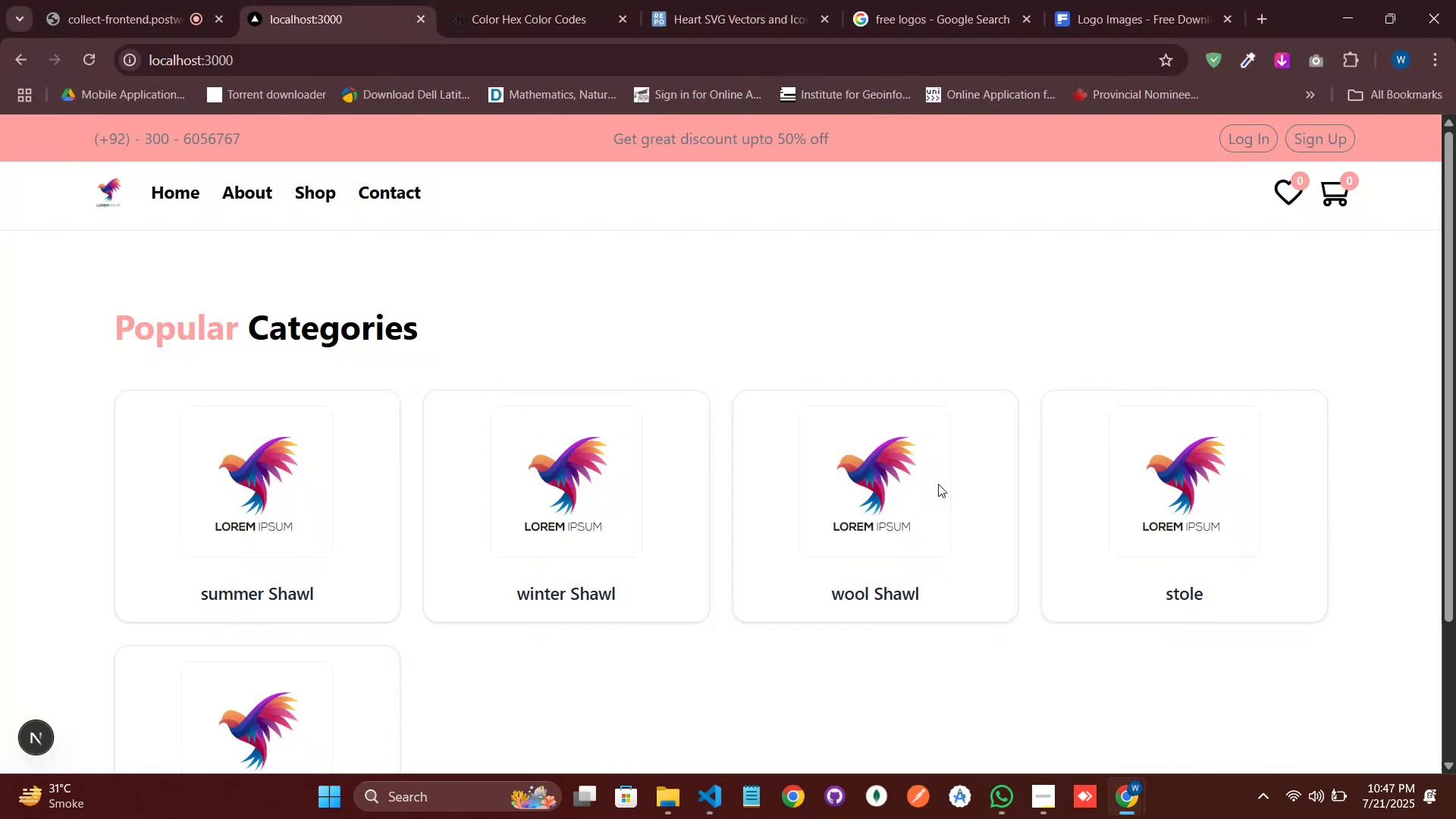 
left_click([782, 557])
 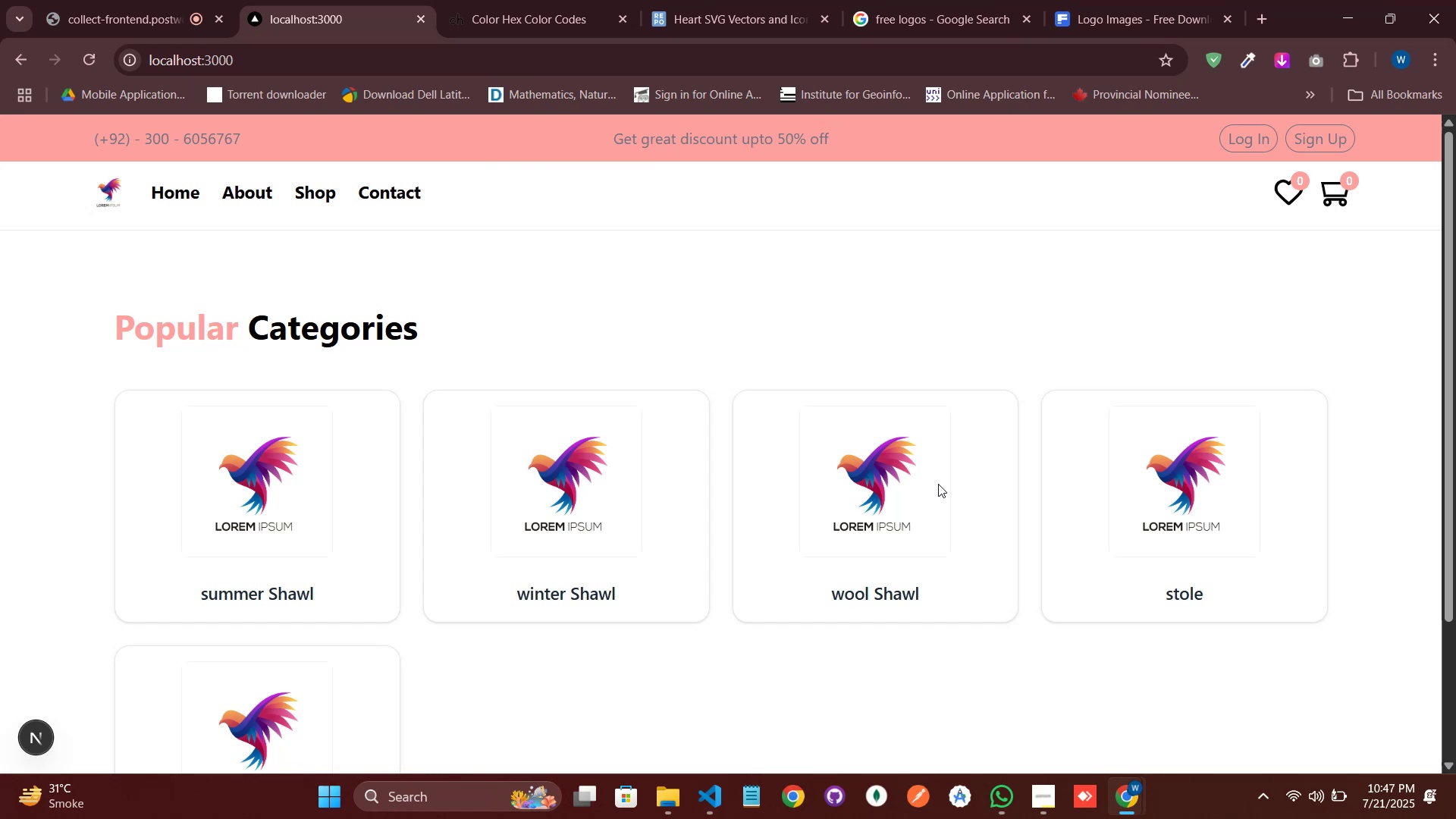 
key(Control+Z)
 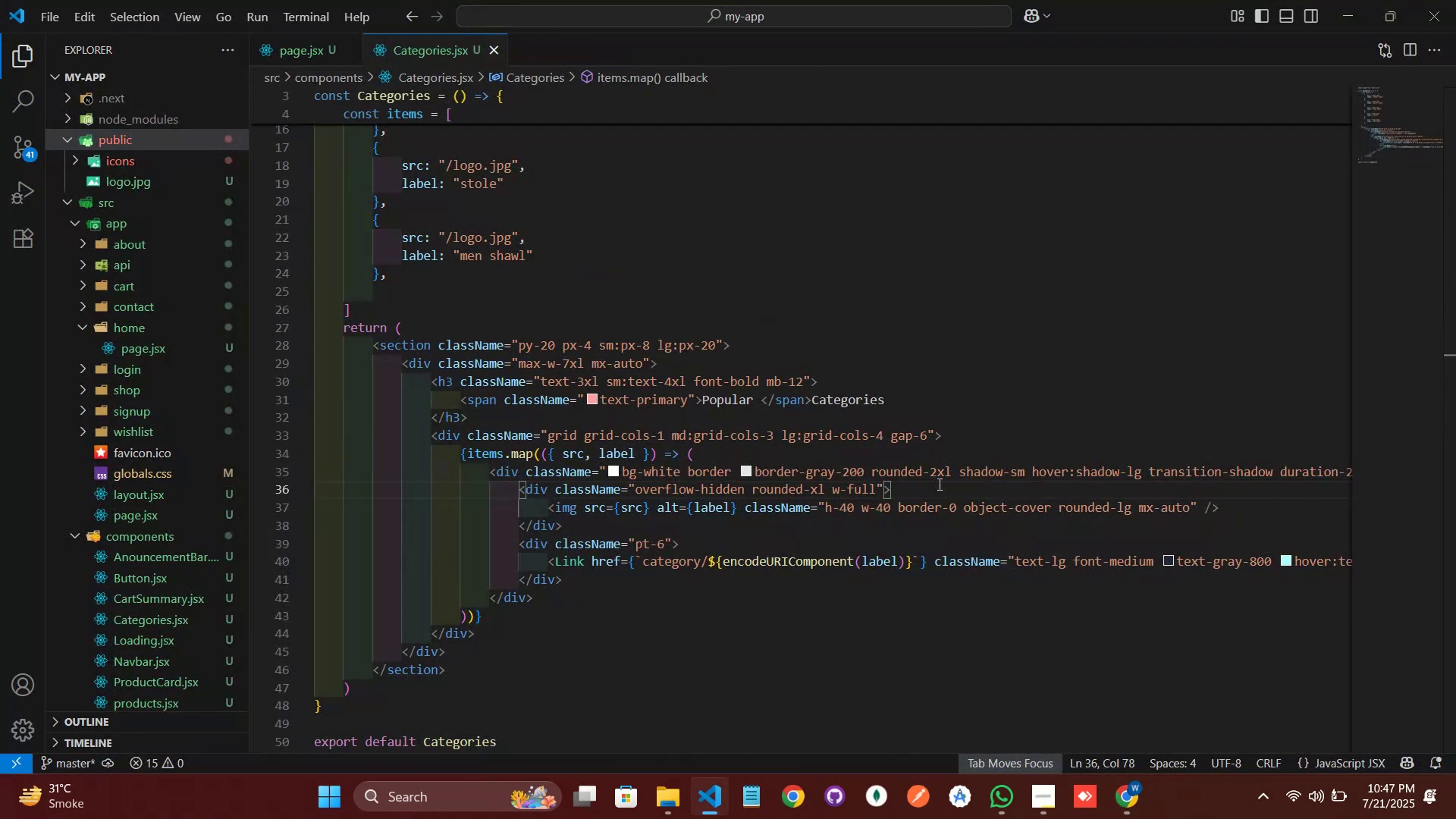 
key(Control+Z)
 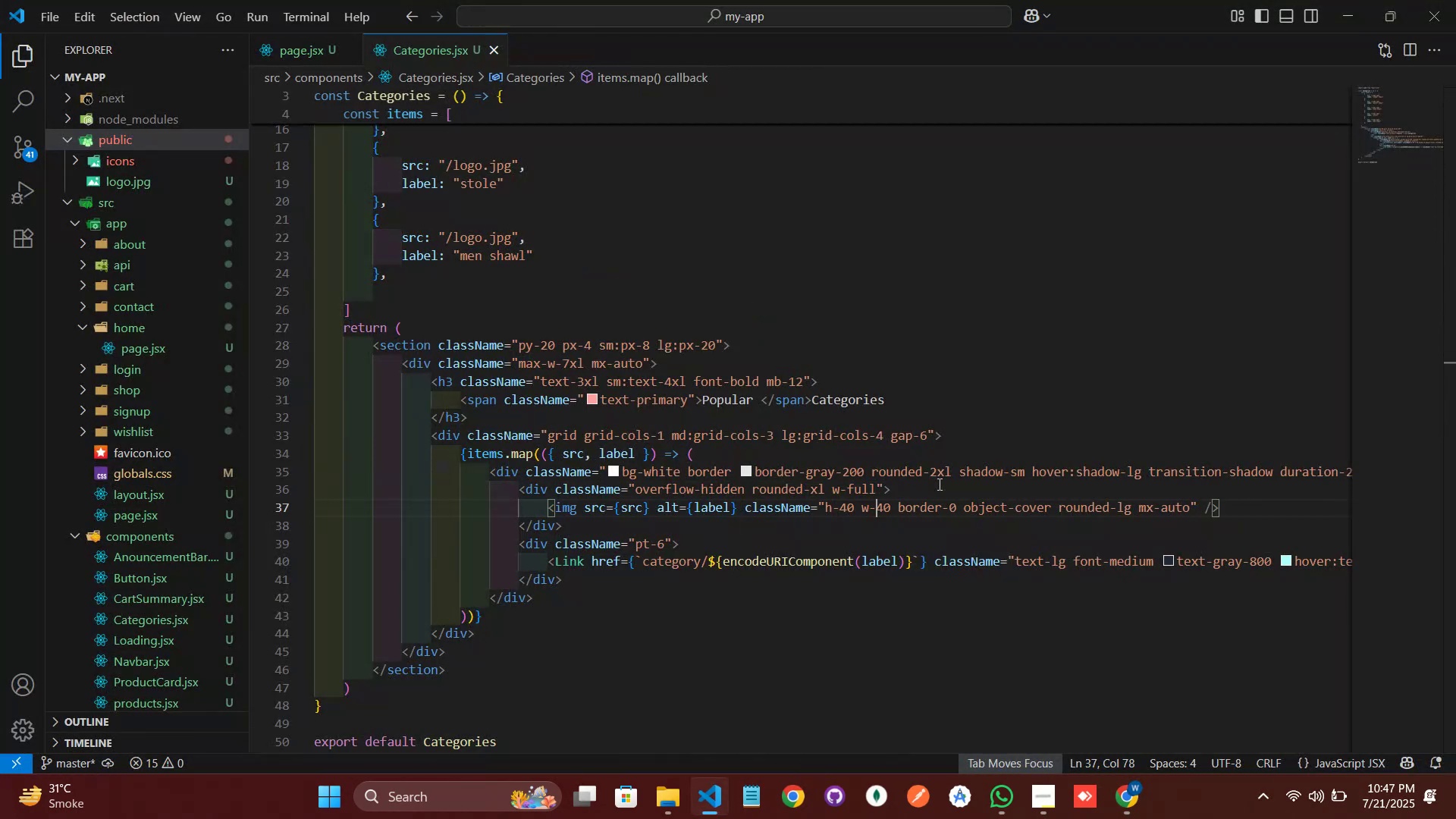 
key(Control+S)
 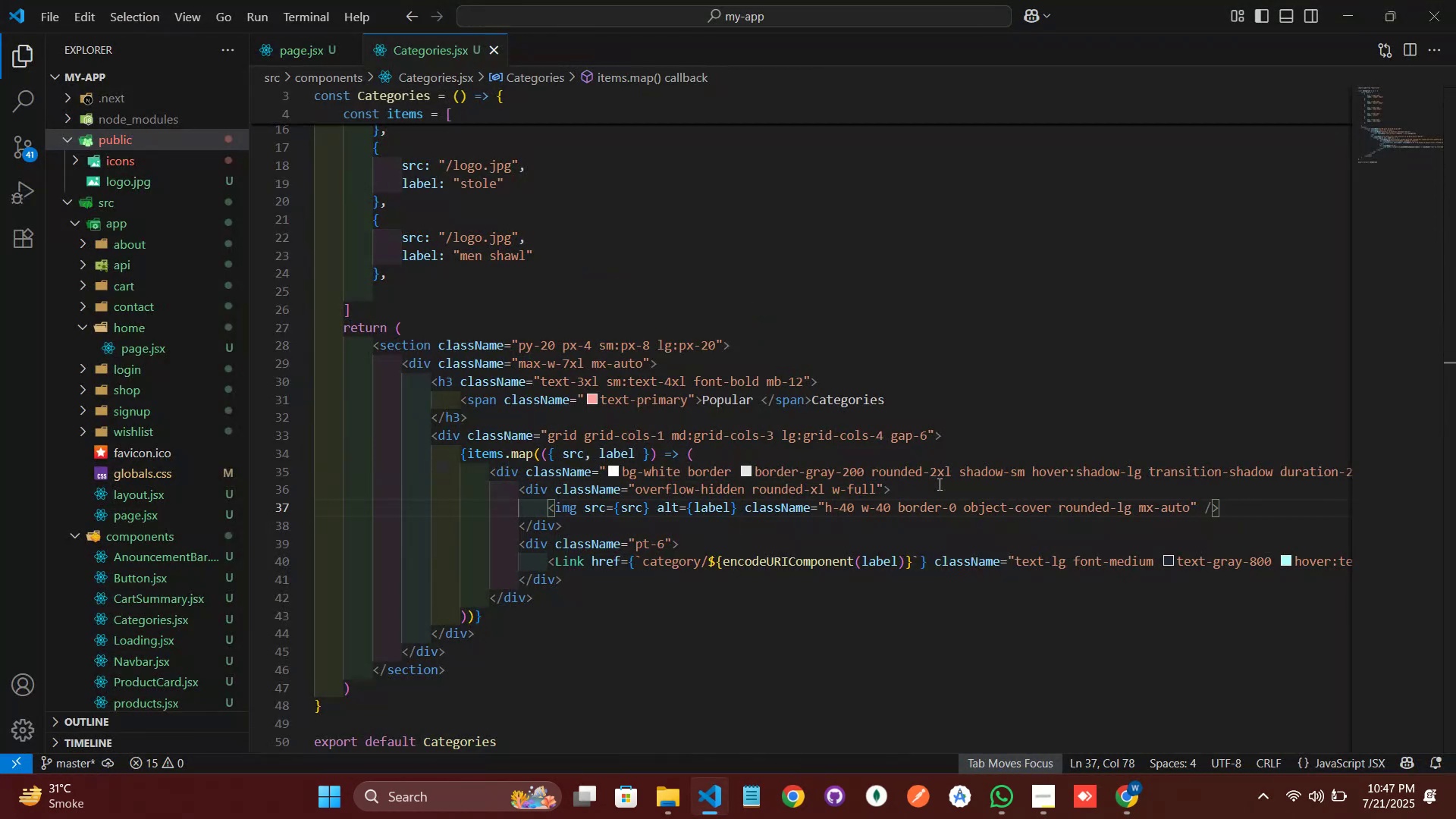 
key(Alt+AltLeft)
 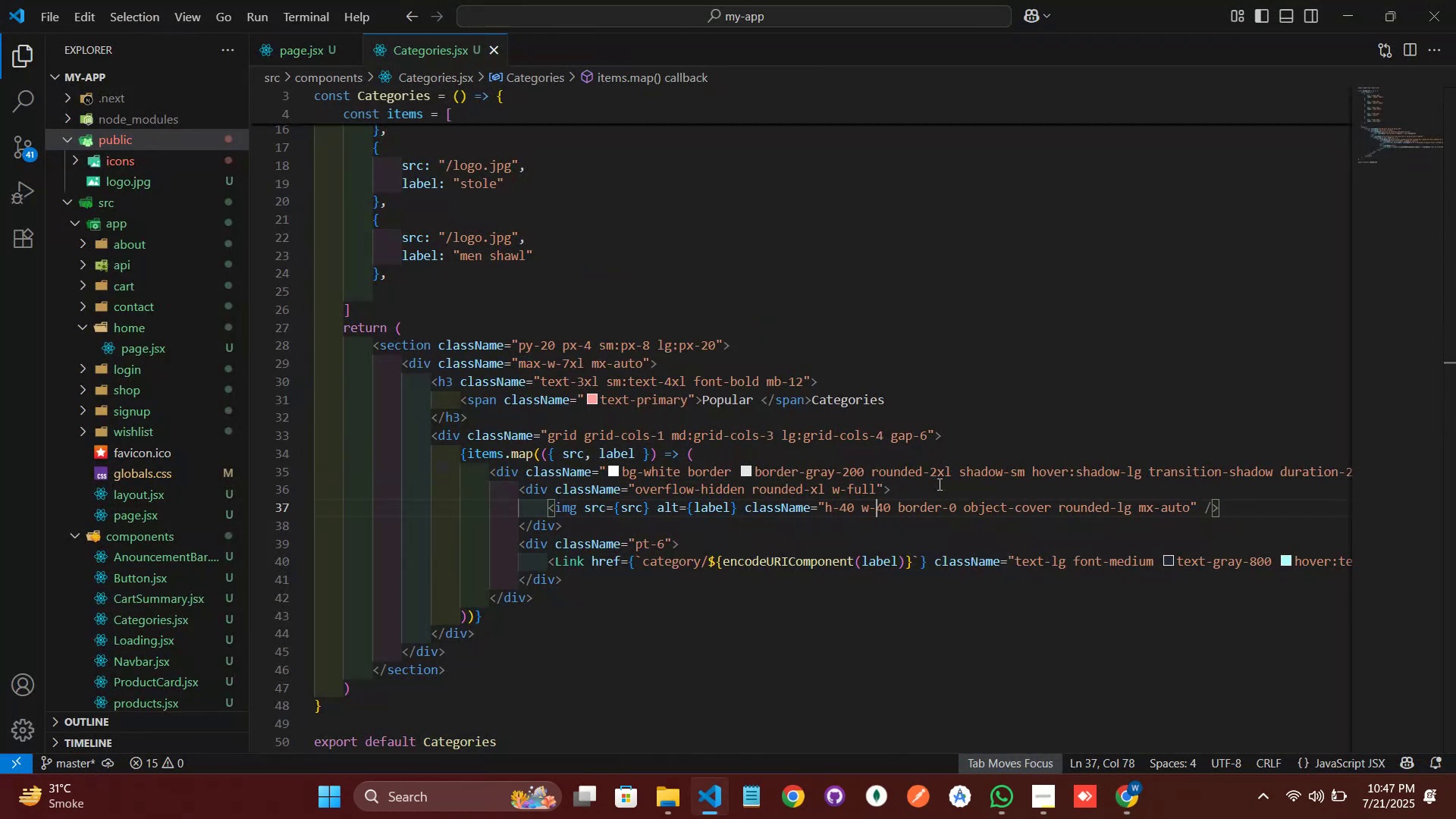 
key(Alt+Tab)
 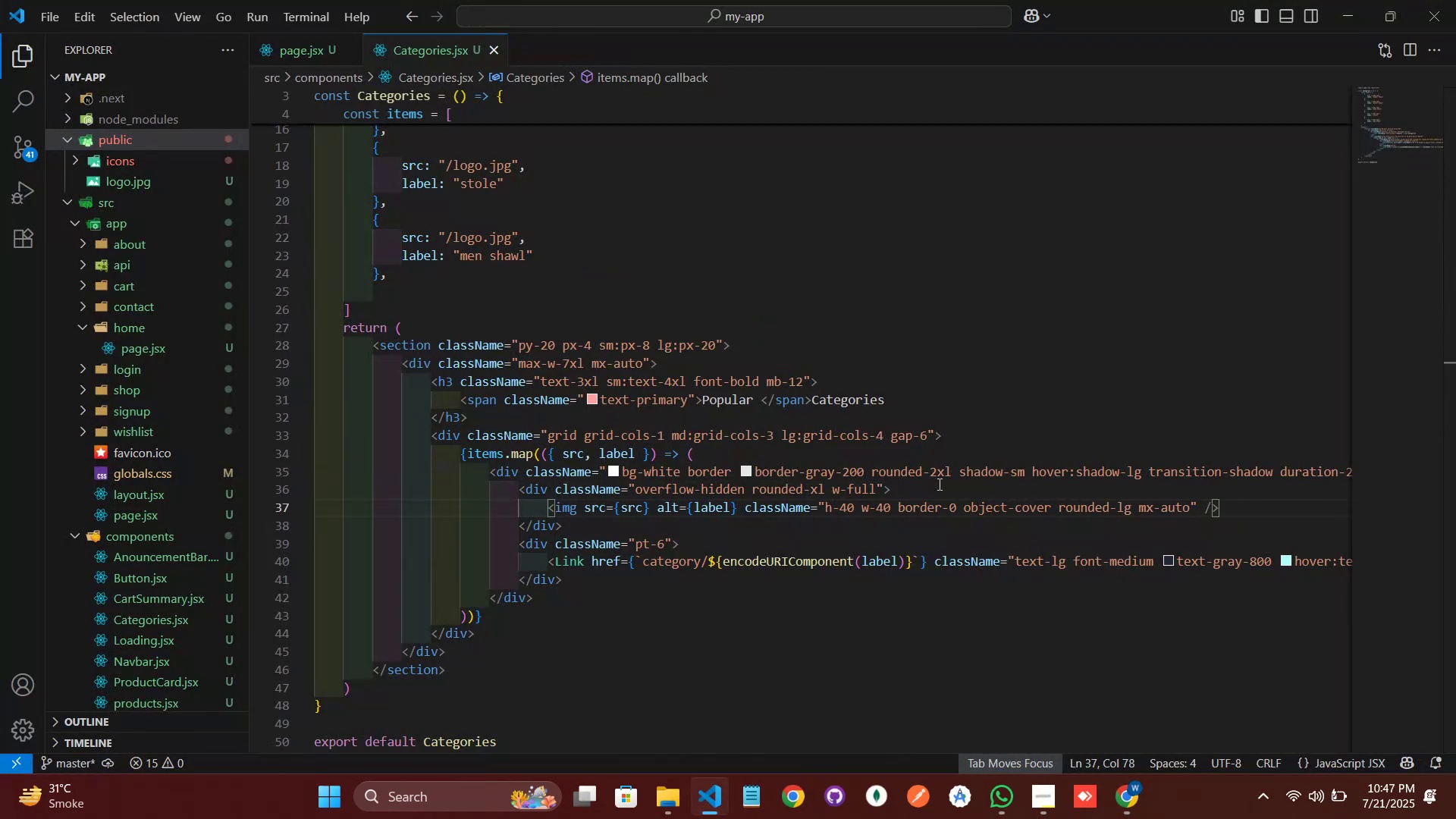 
key(Alt+AltLeft)
 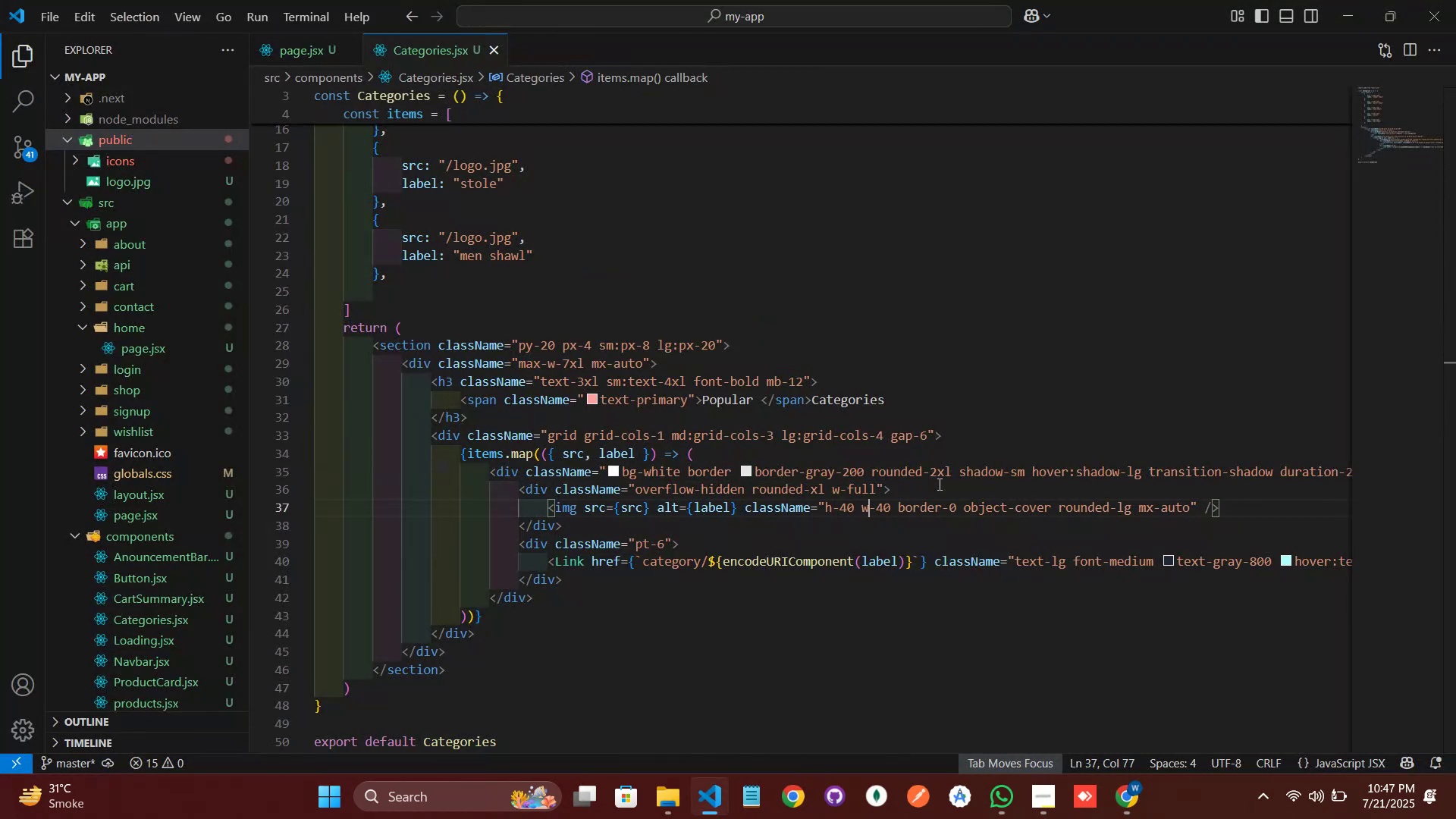 
key(Alt+Tab)
 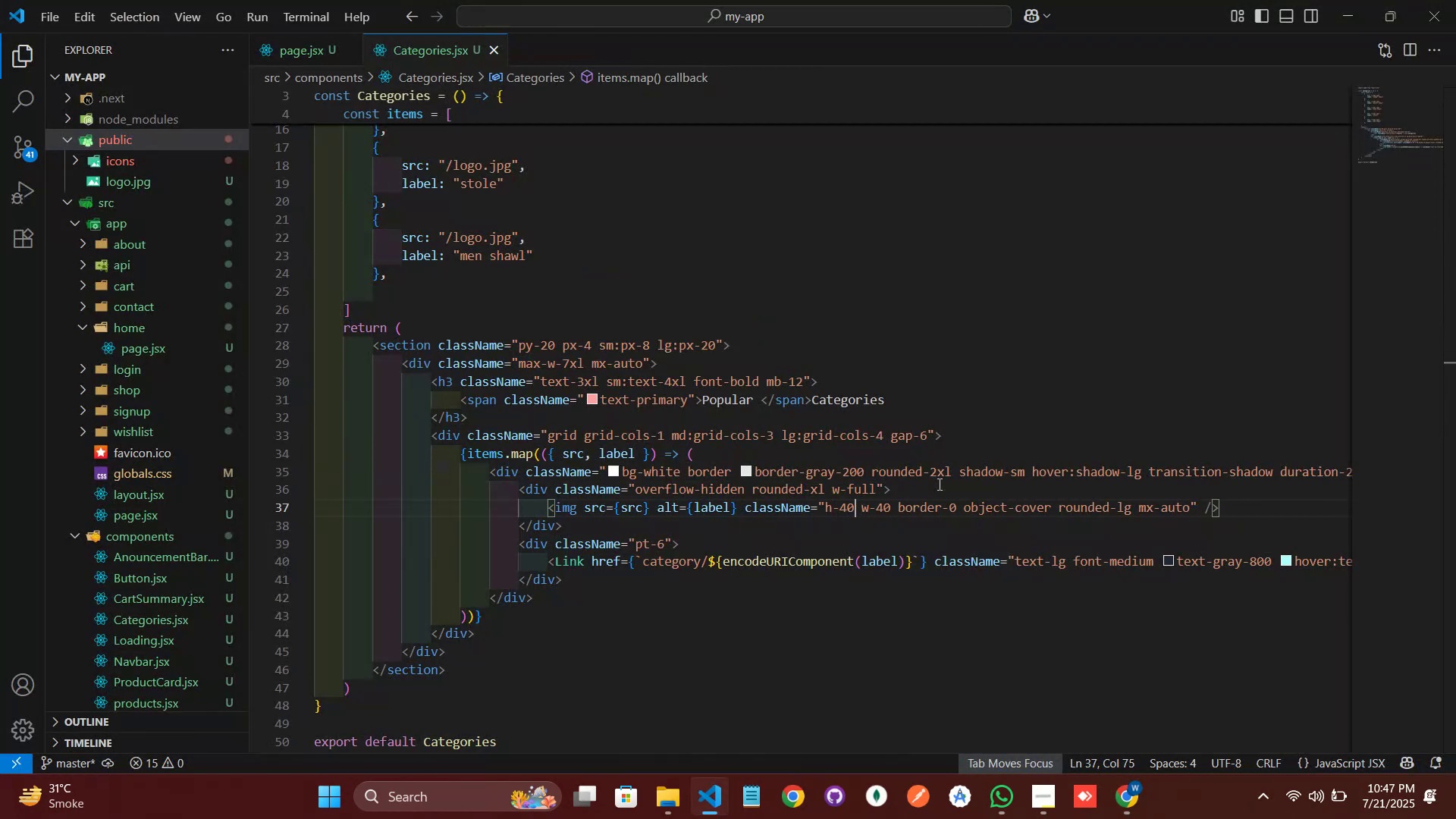 
left_click([810, 613])
 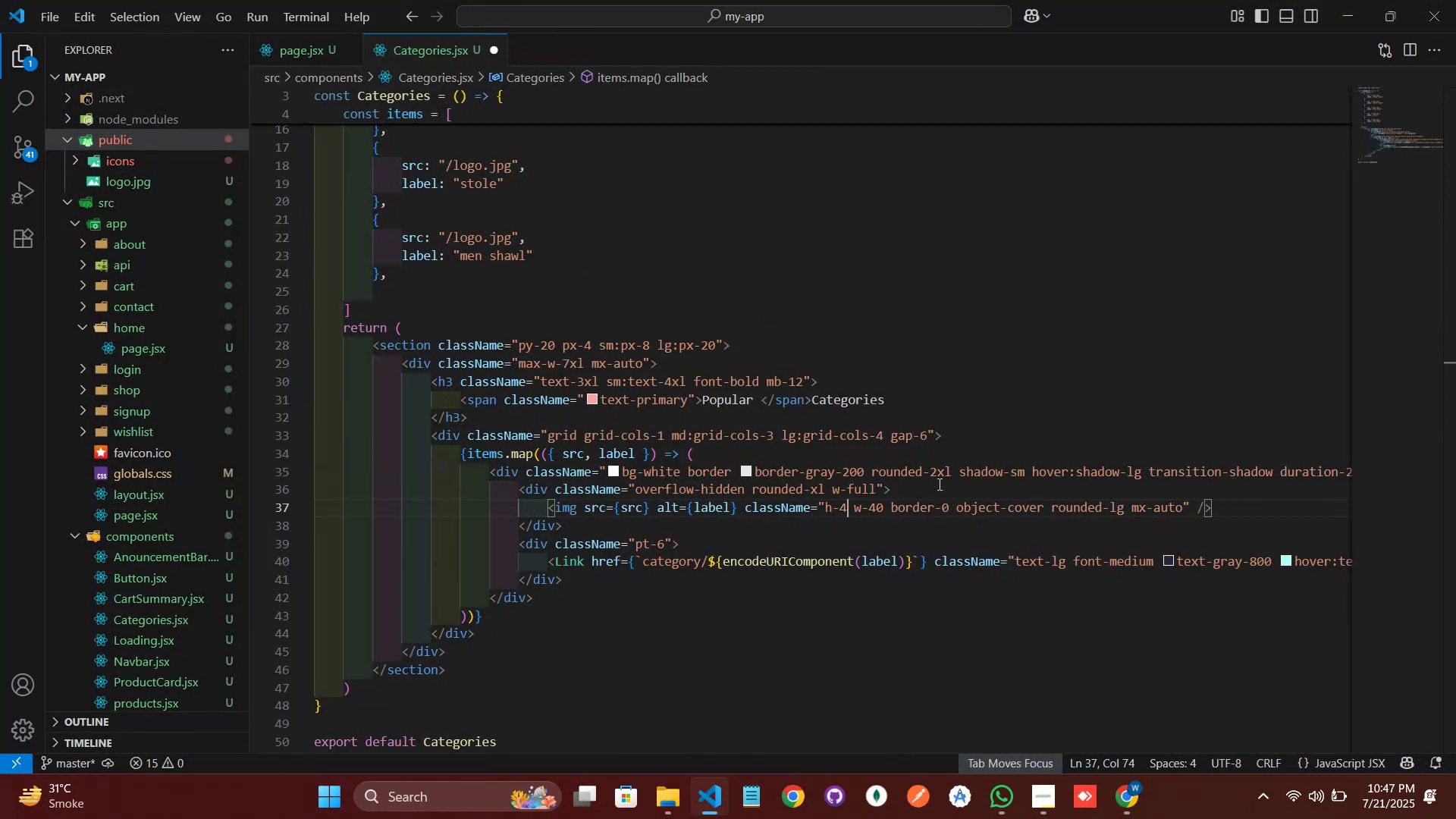 
scroll: coordinate [795, 582], scroll_direction: up, amount: 14.0
 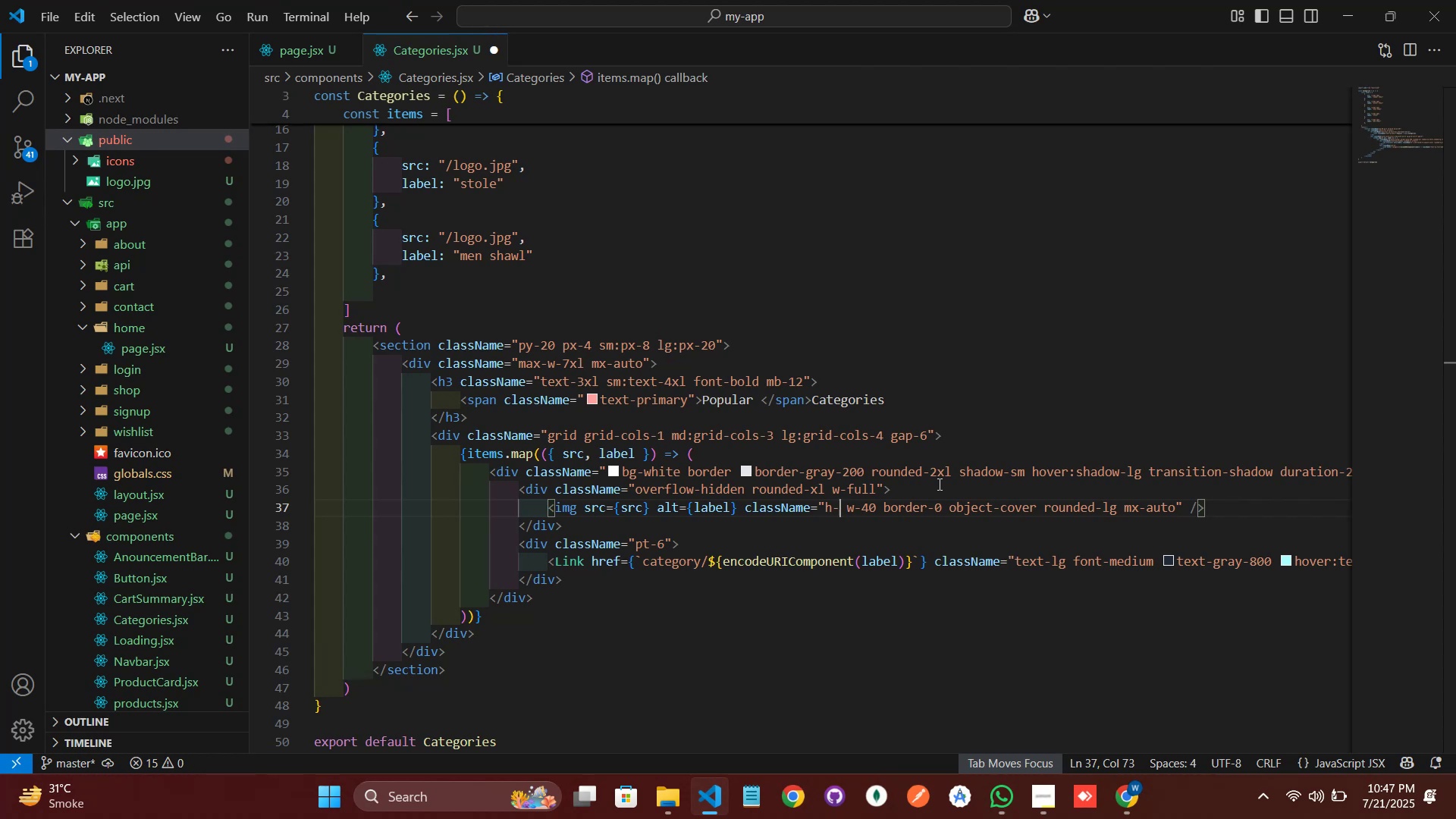 
key(Alt+AltLeft)
 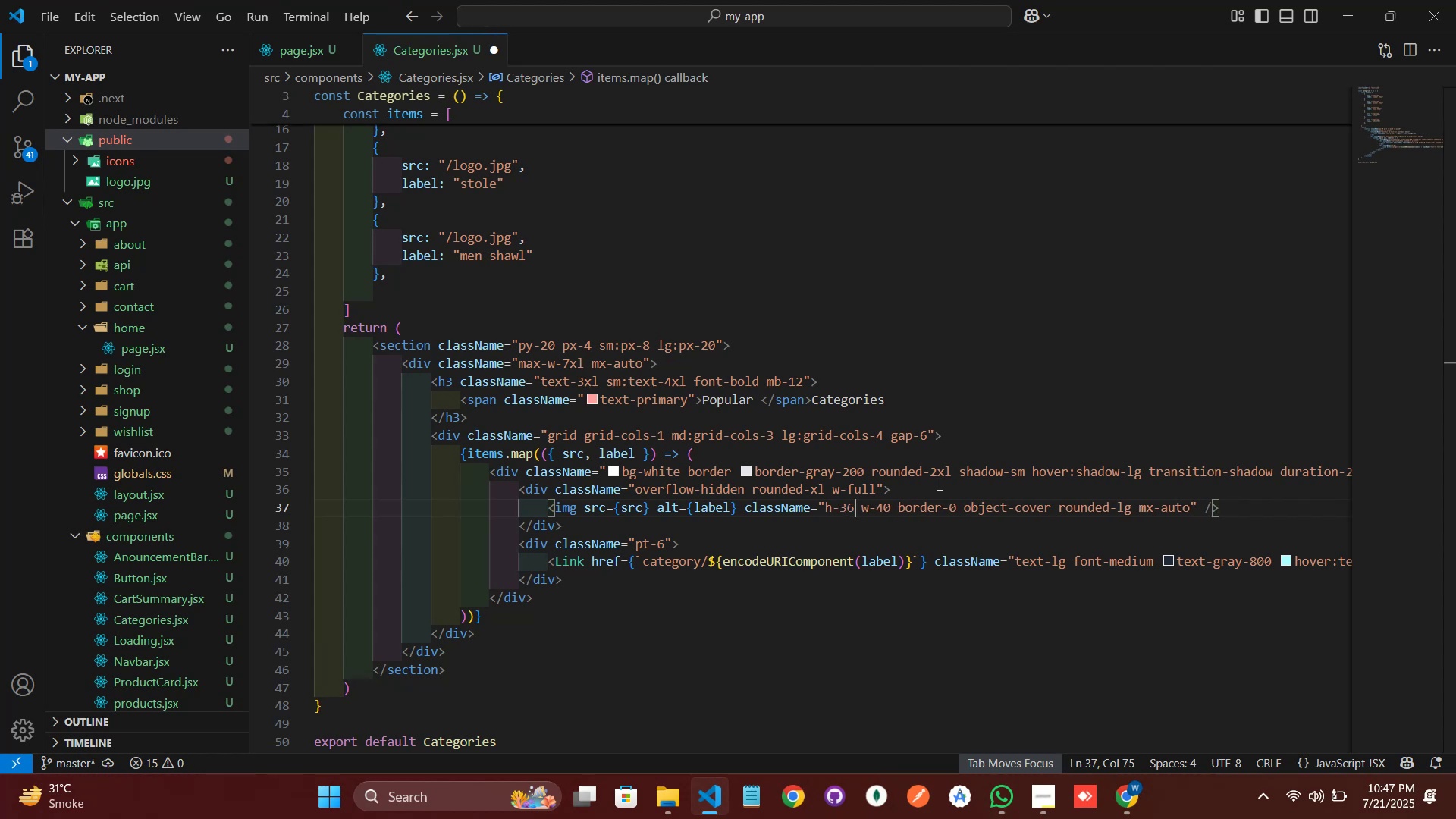 
key(Alt+Tab)
 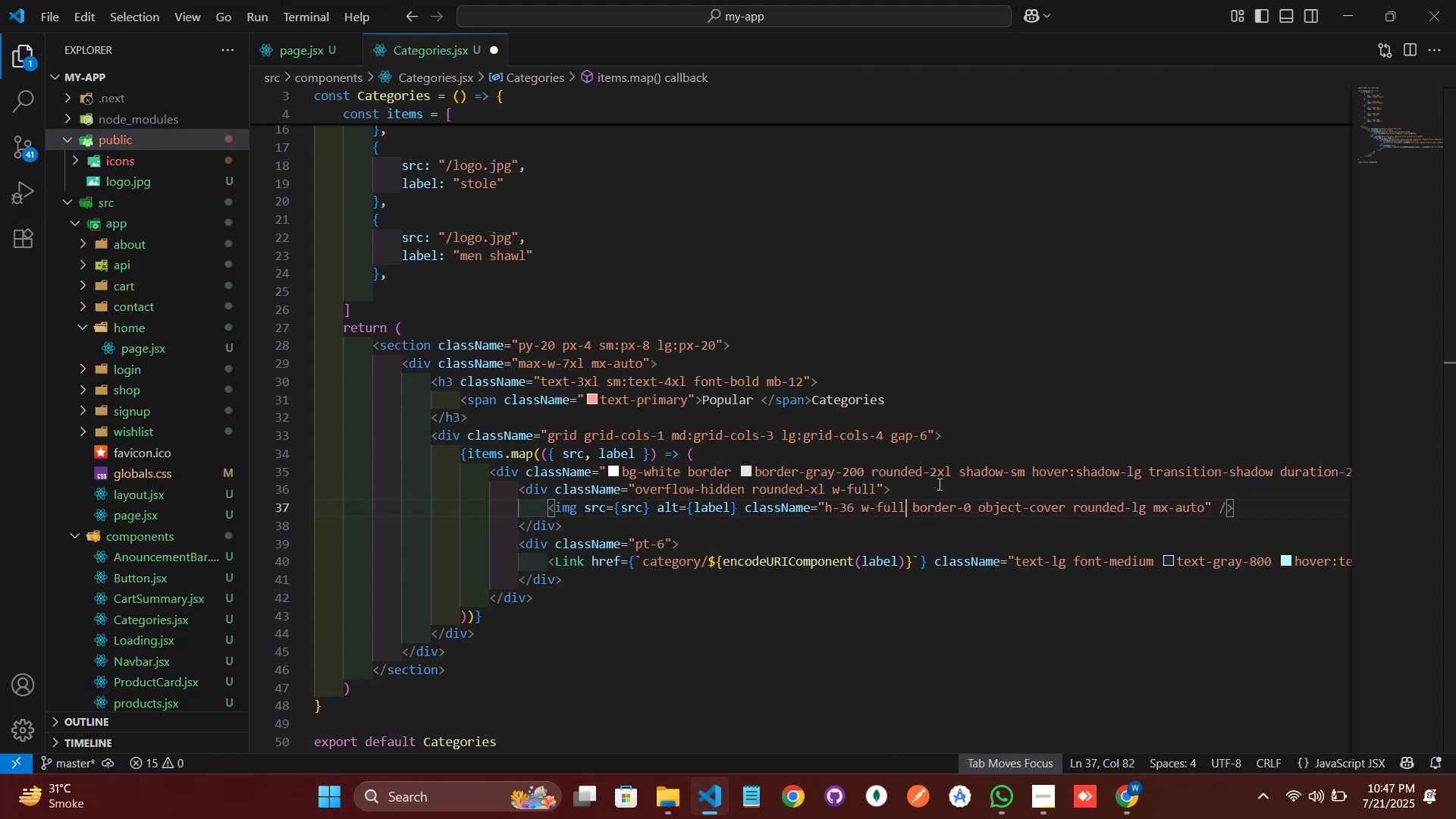 
wait(5.51)
 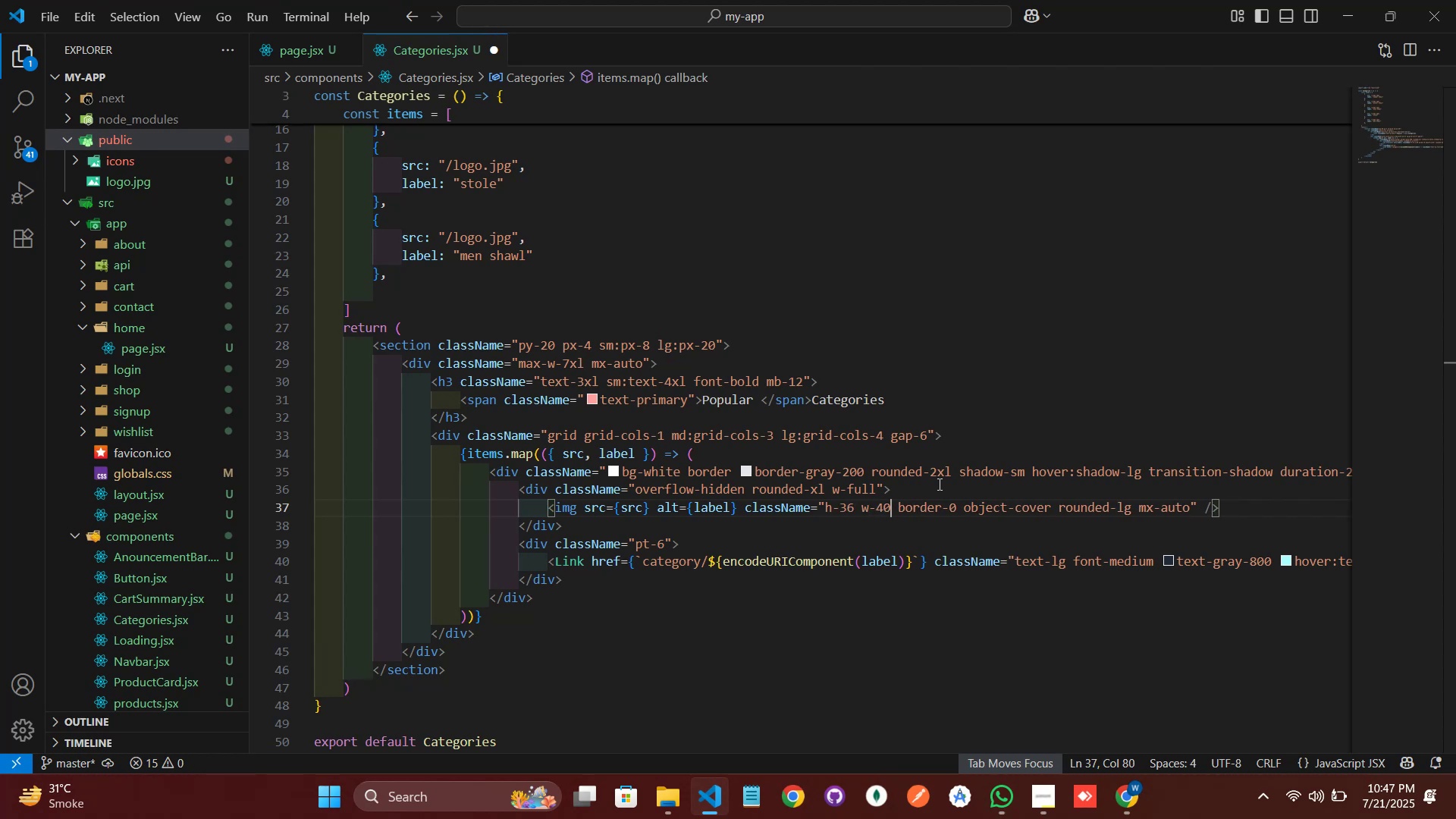 
left_click([89, 736])
 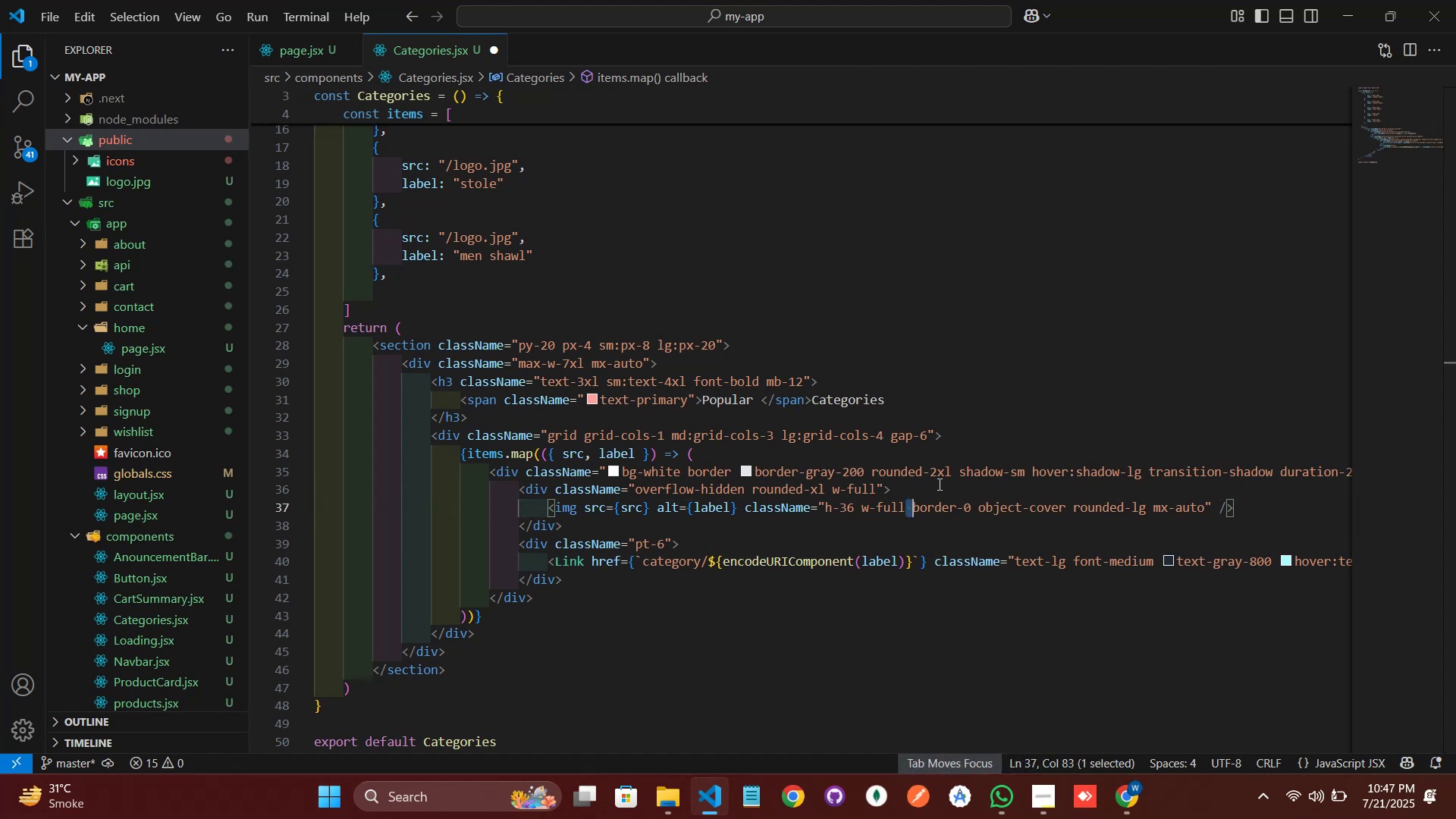 
wait(7.04)
 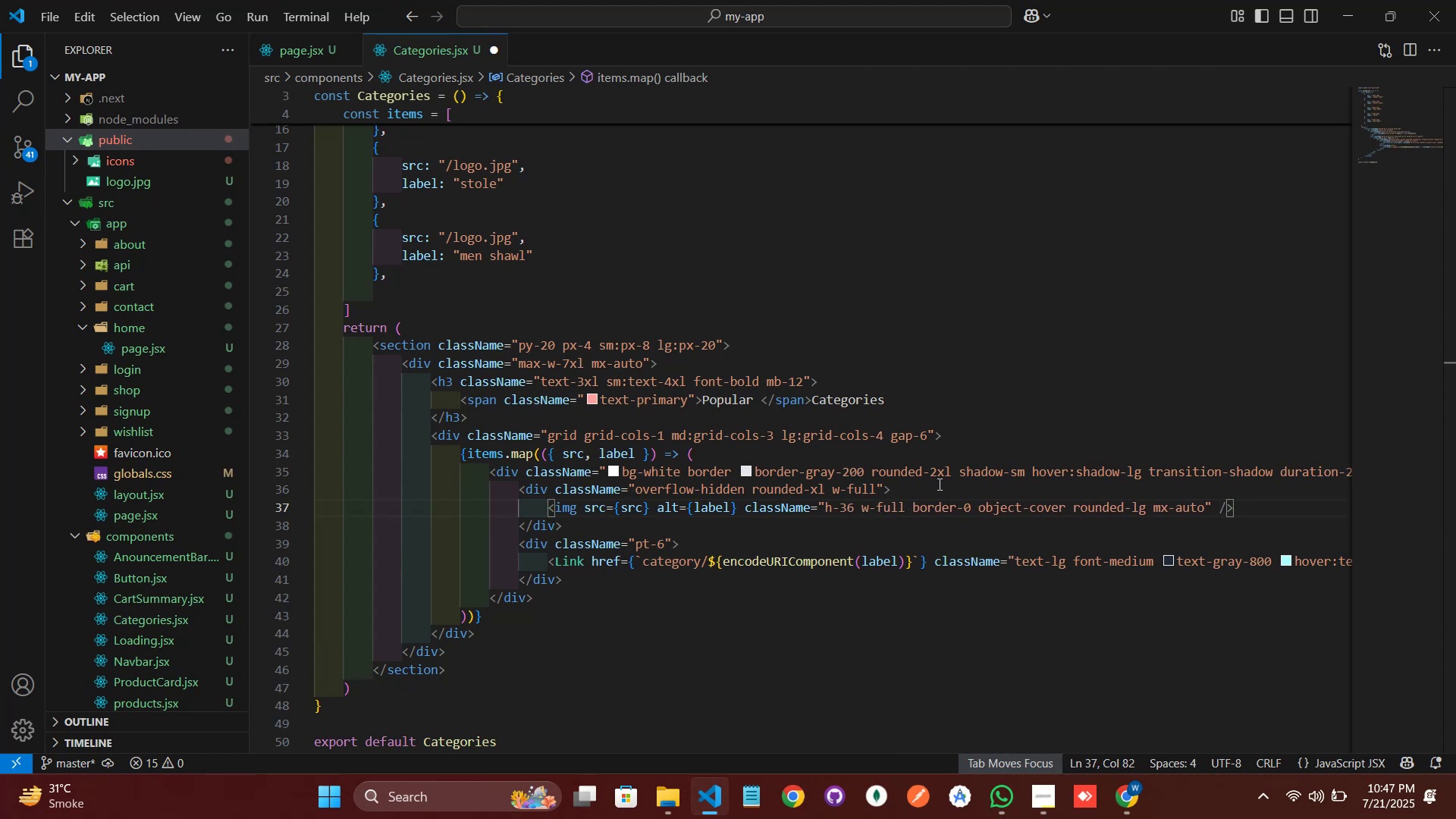 
key(Alt+AltLeft)
 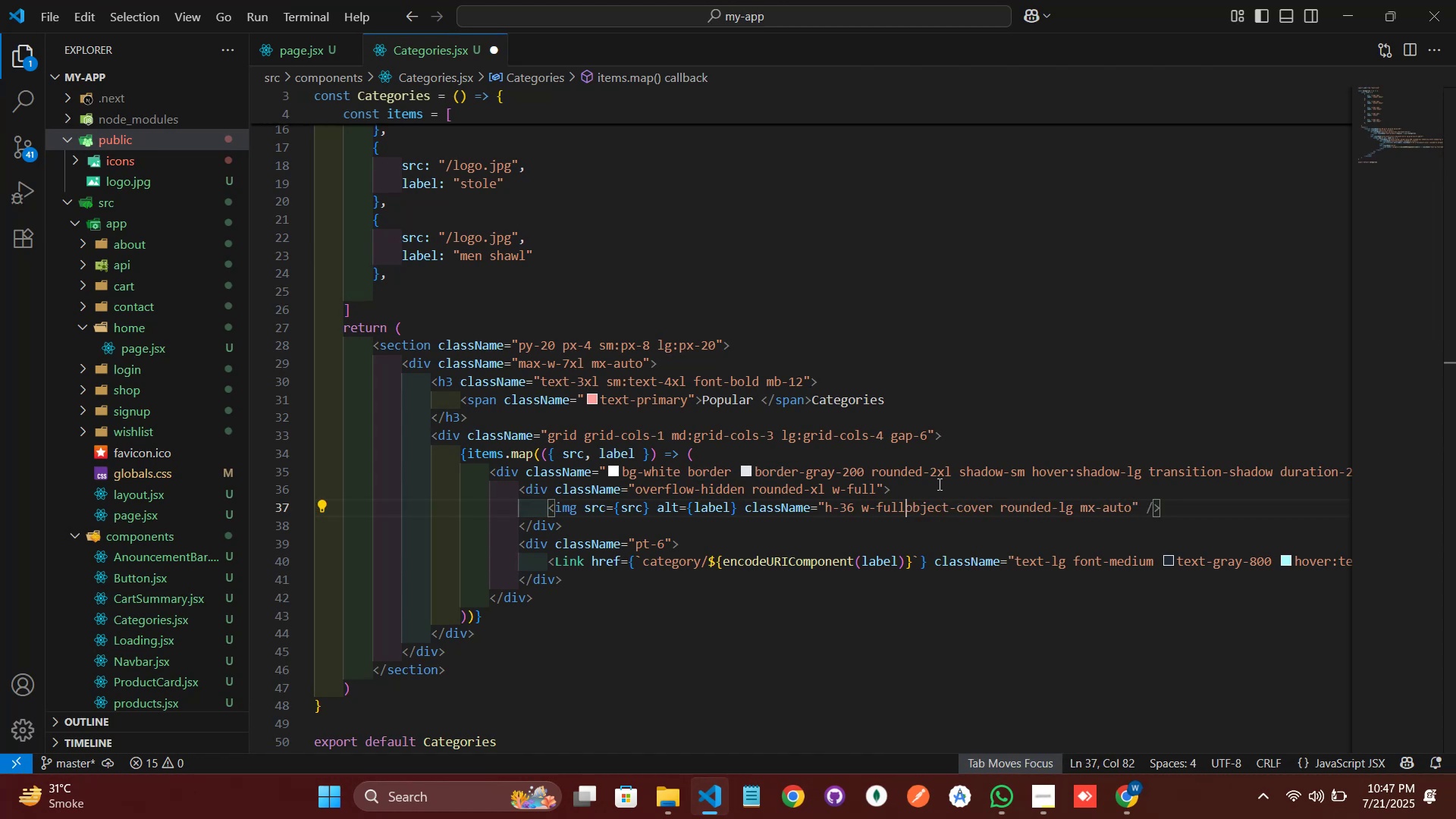 
key(Alt+Tab)
 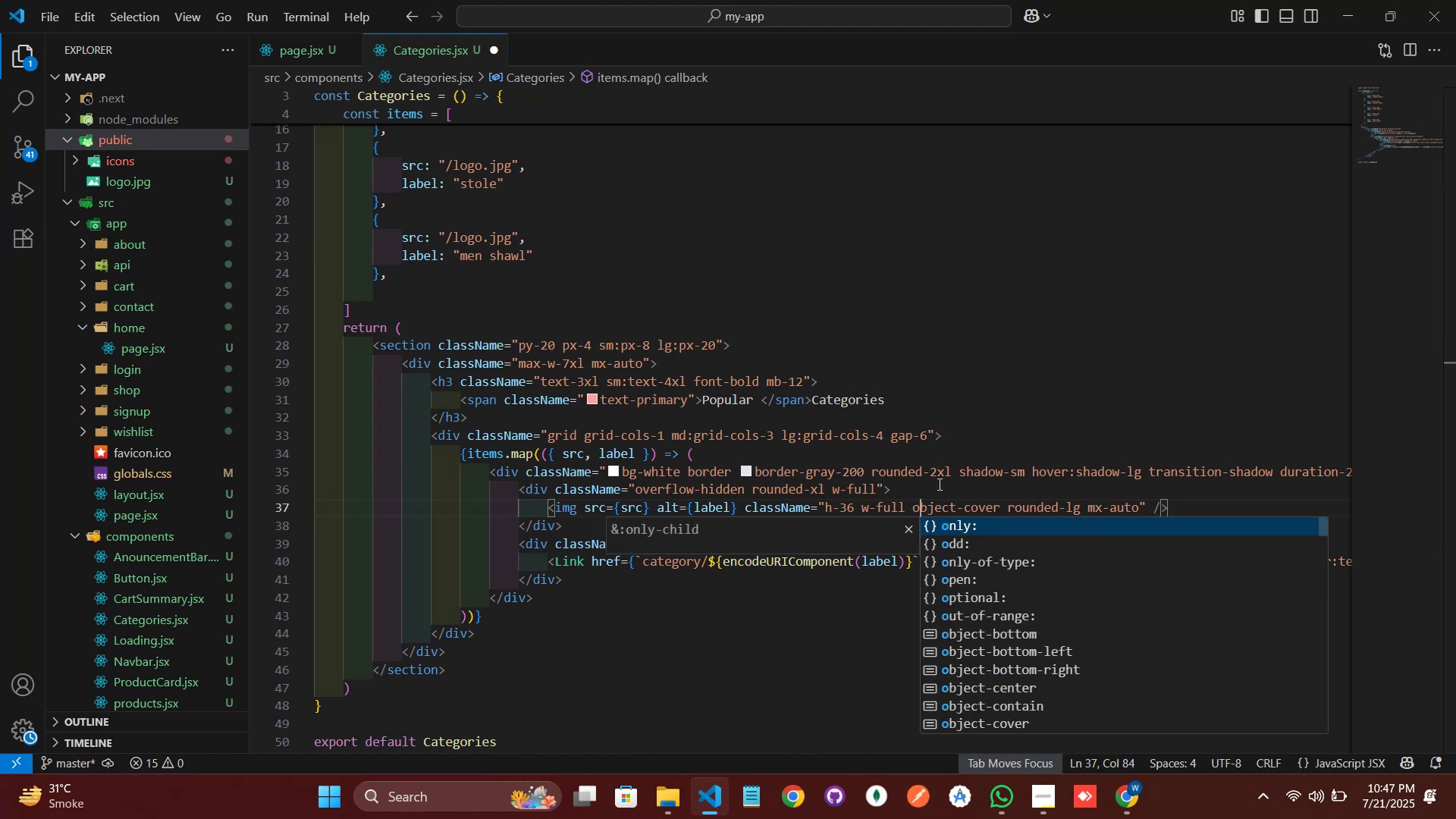 
left_click([619, 472])
 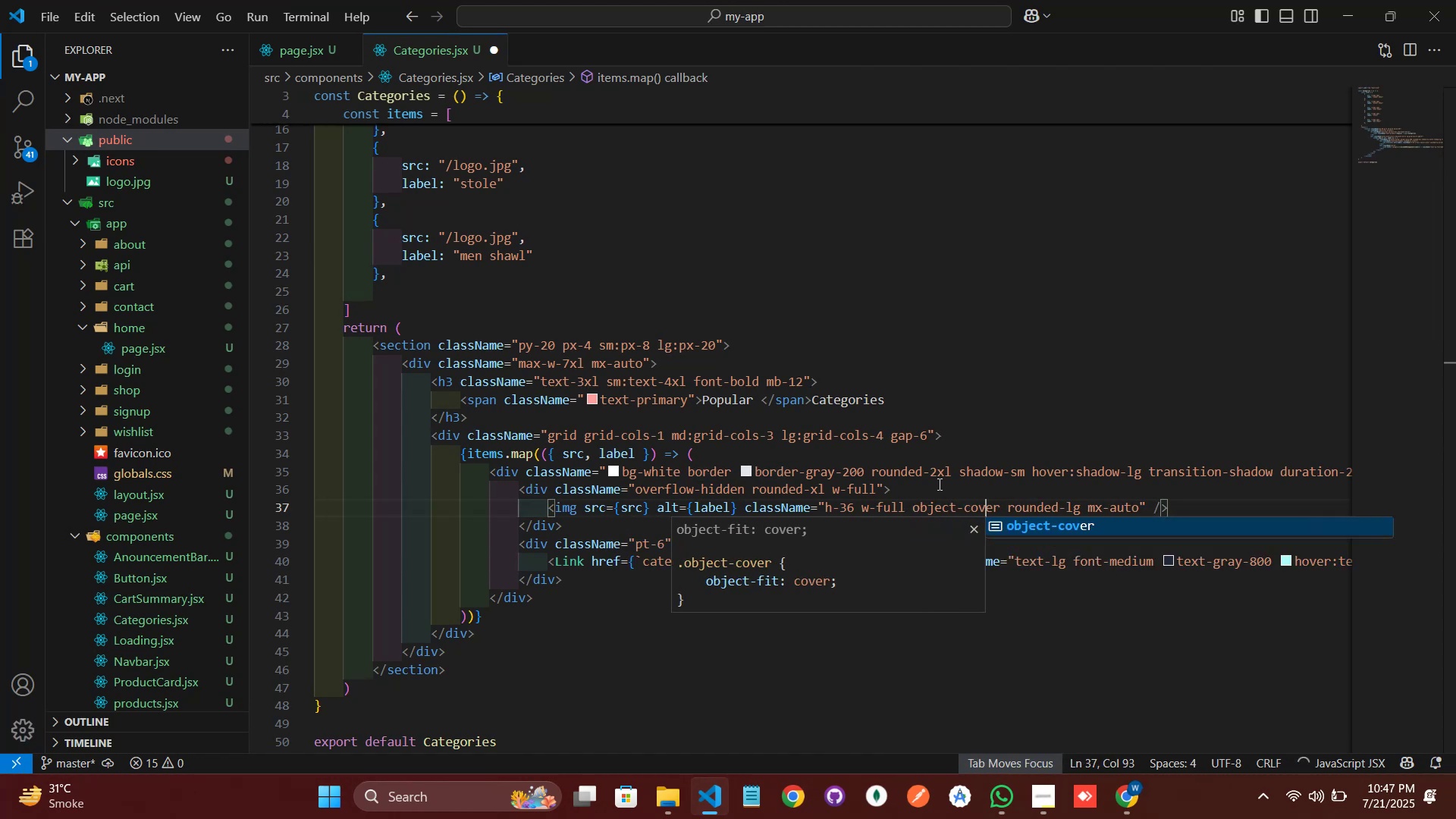 
scroll: coordinate [614, 483], scroll_direction: up, amount: 2.0
 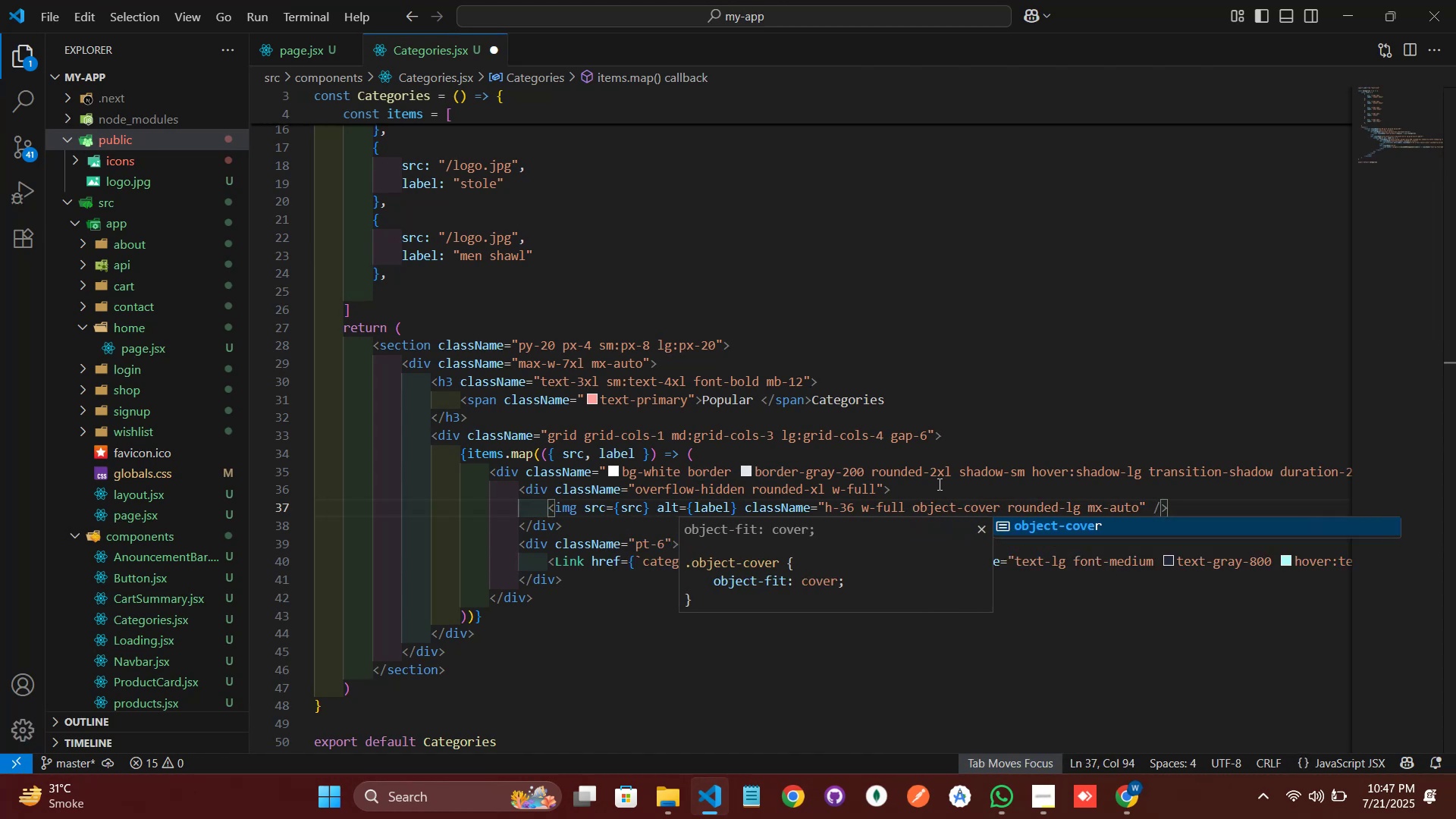 
wait(5.03)
 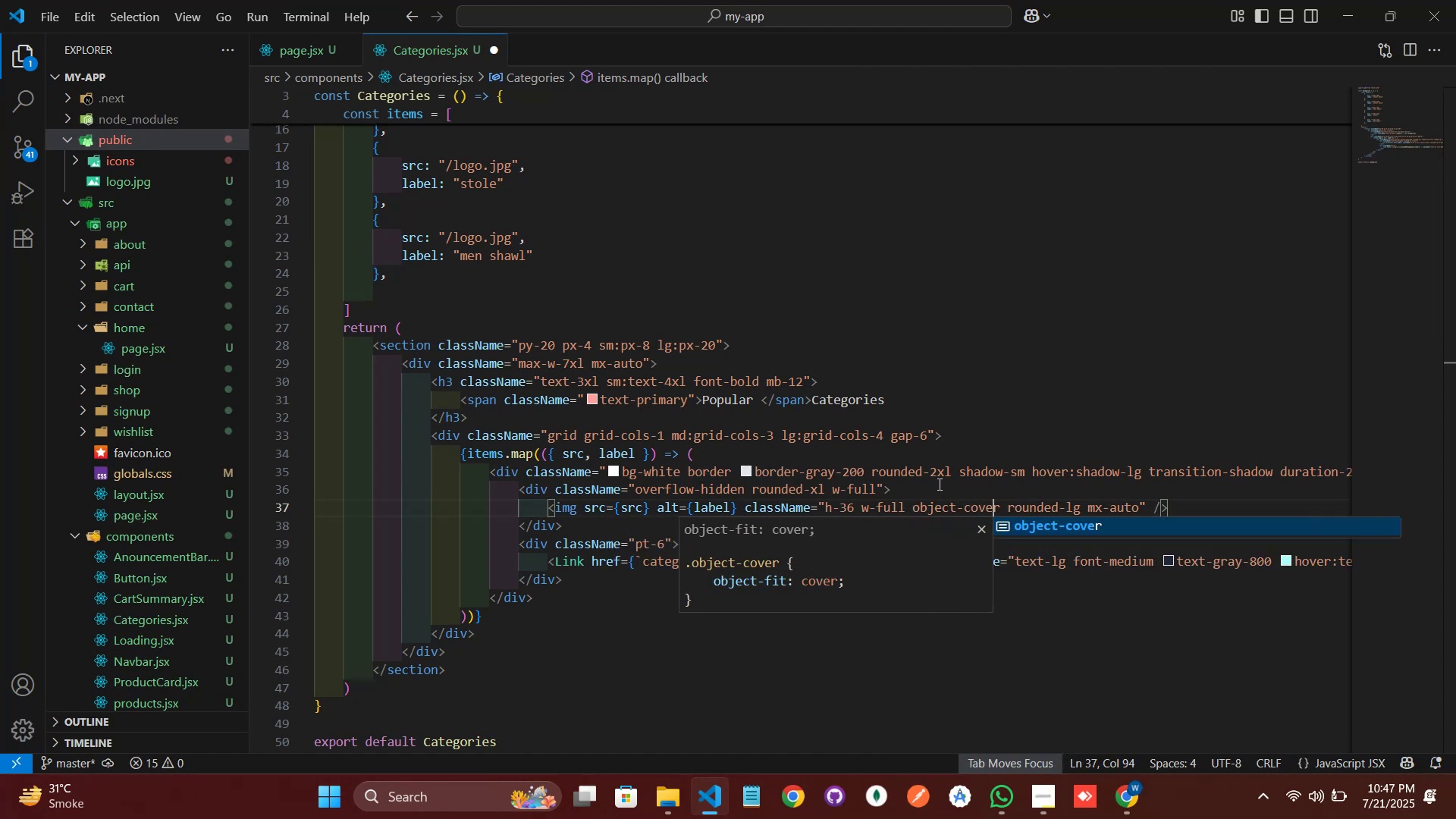 
scroll: coordinate [579, 352], scroll_direction: down, amount: 5.0
 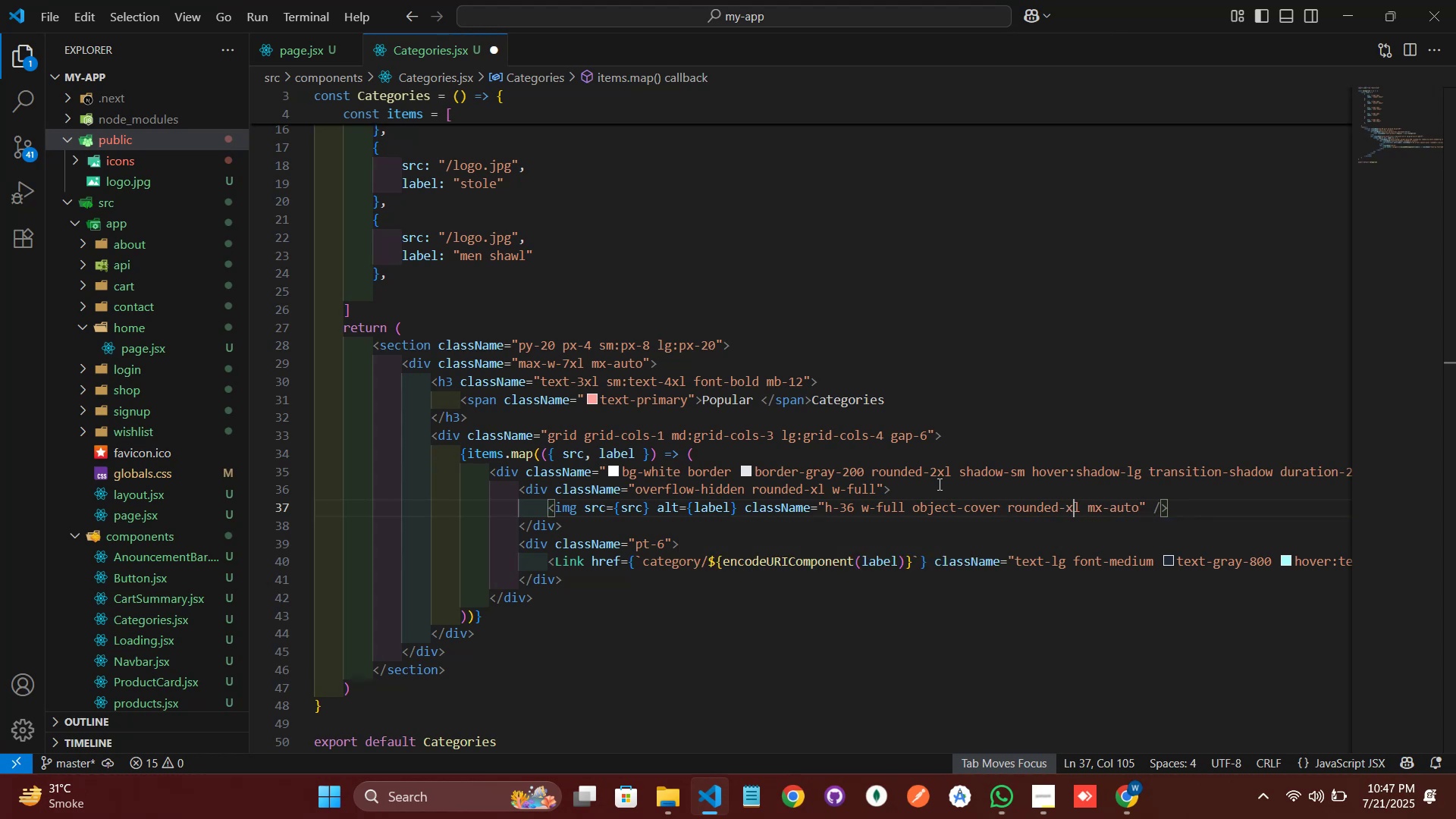 
left_click([632, 341])
 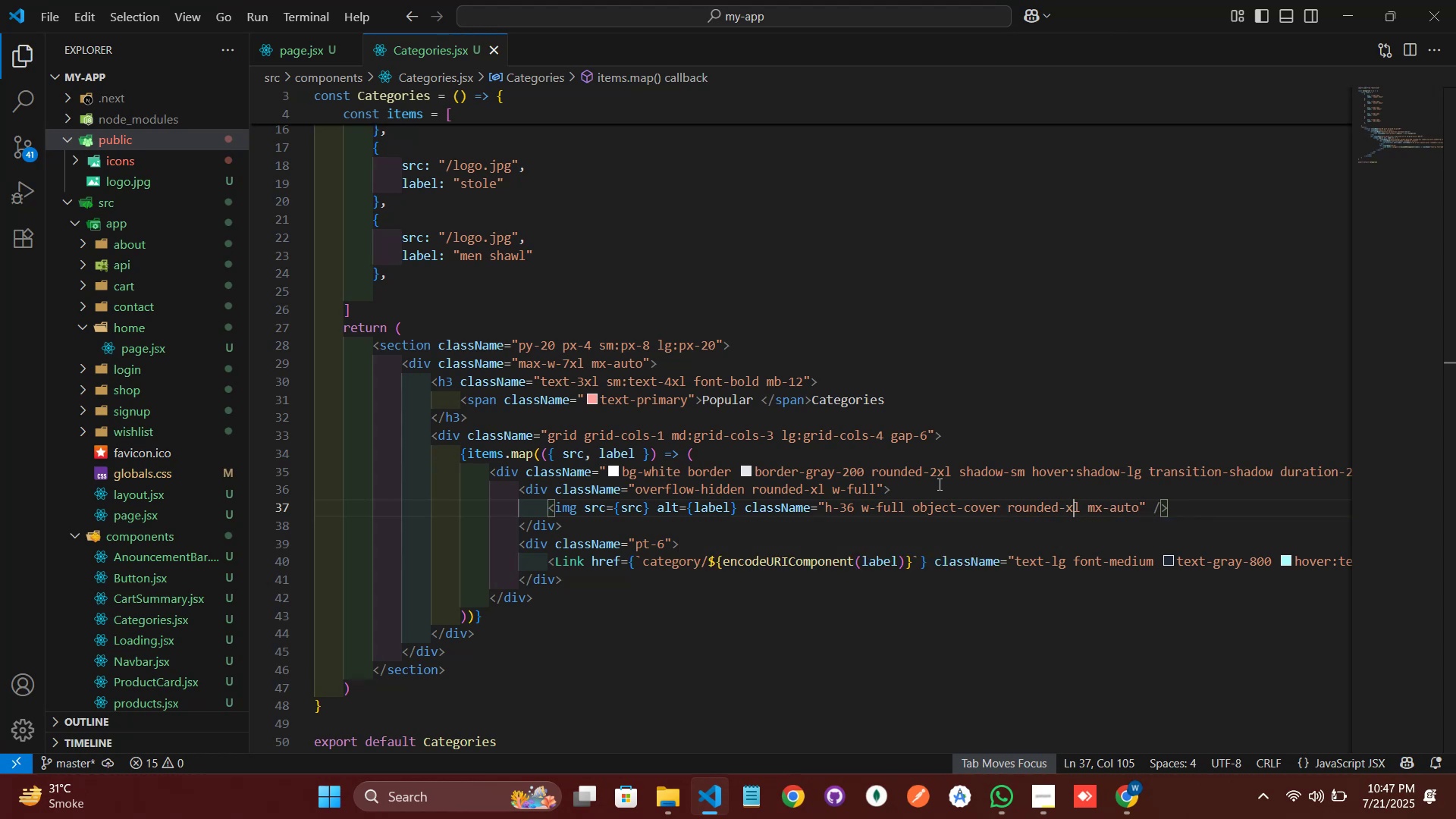 
key(ArrowLeft)
 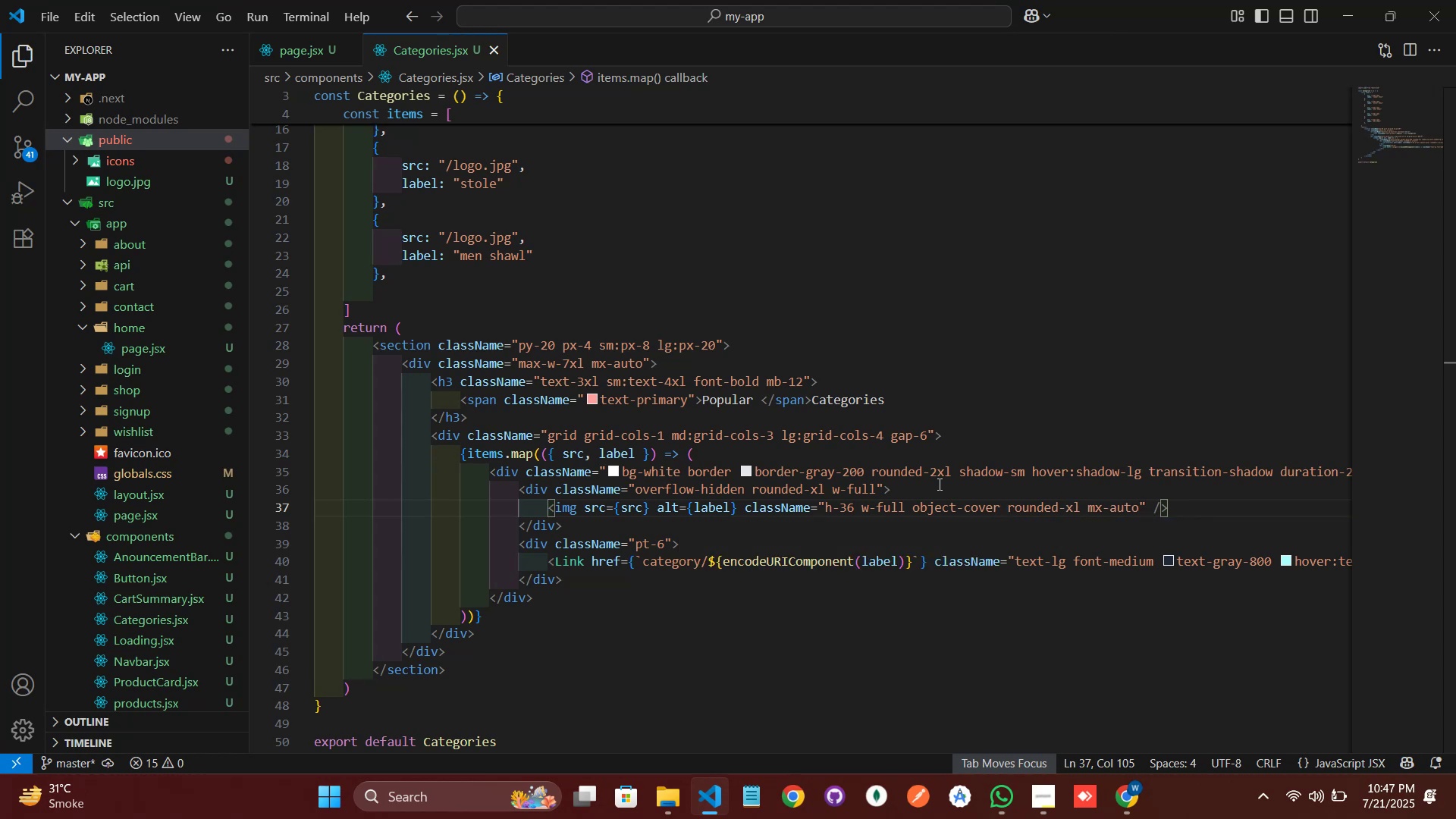 
hold_key(key=ArrowLeft, duration=0.7)
 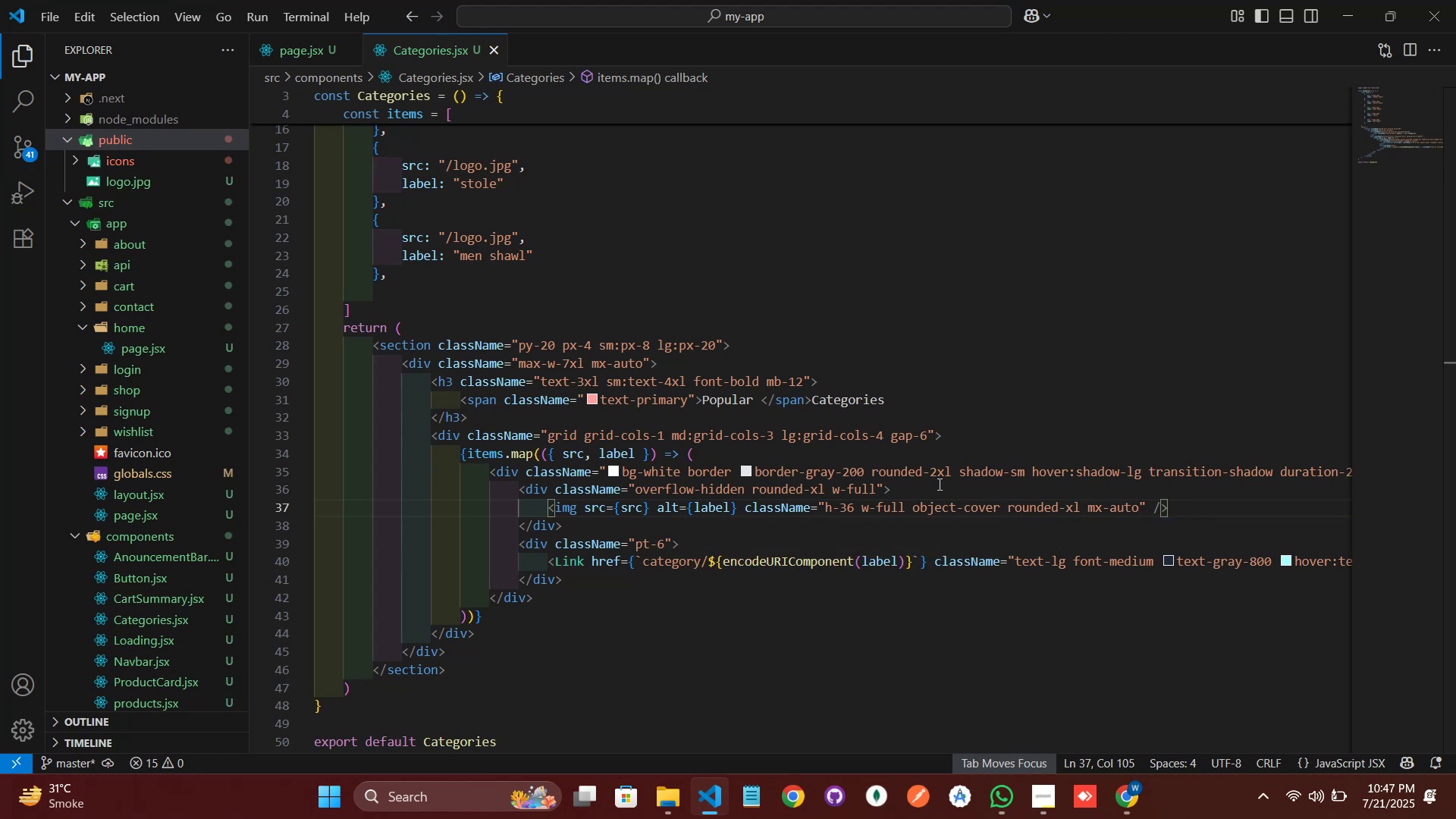 
key(ArrowLeft)
 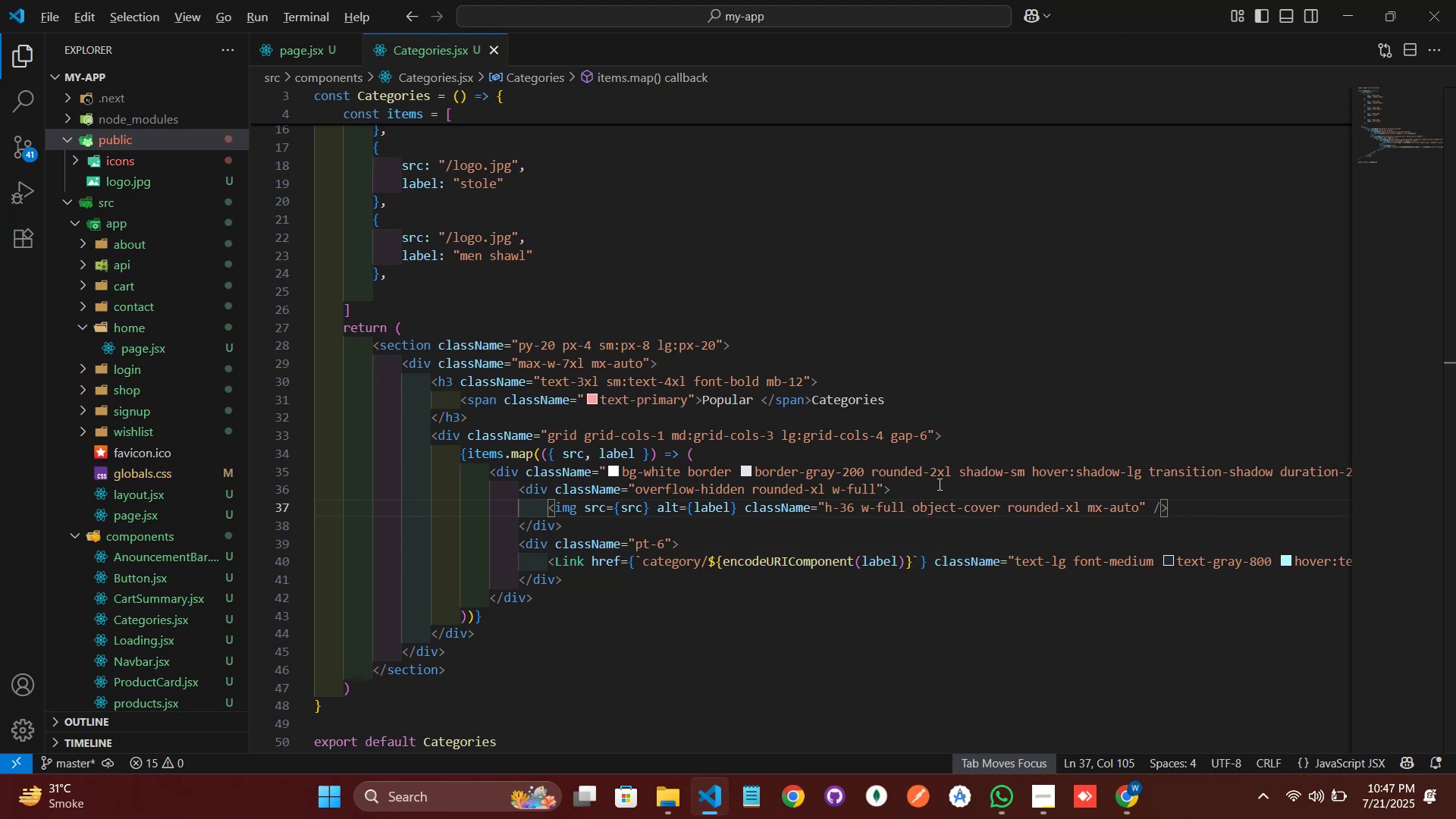 
key(ArrowRight)
 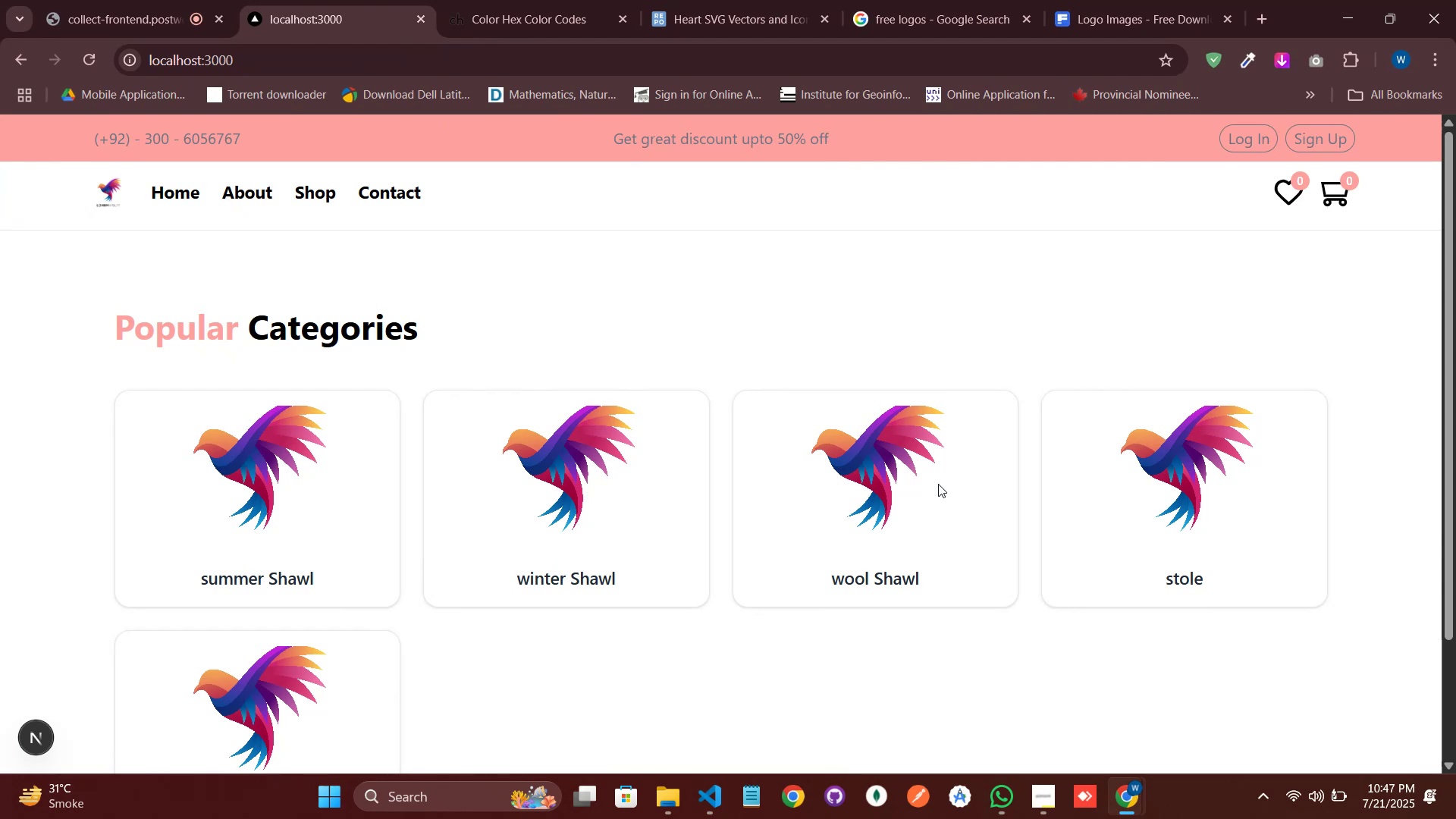 
key(ArrowRight)
 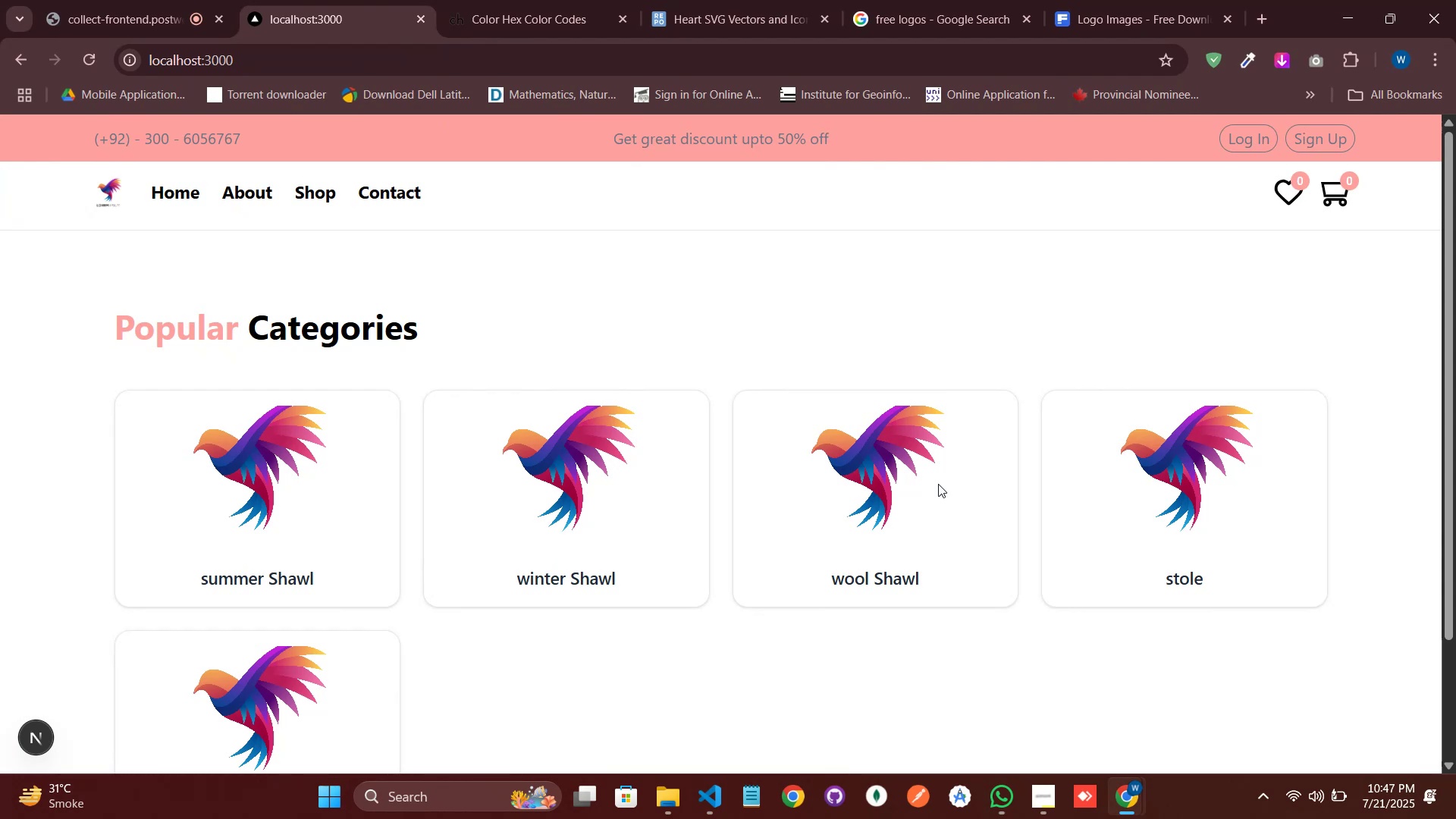 
key(ArrowRight)
 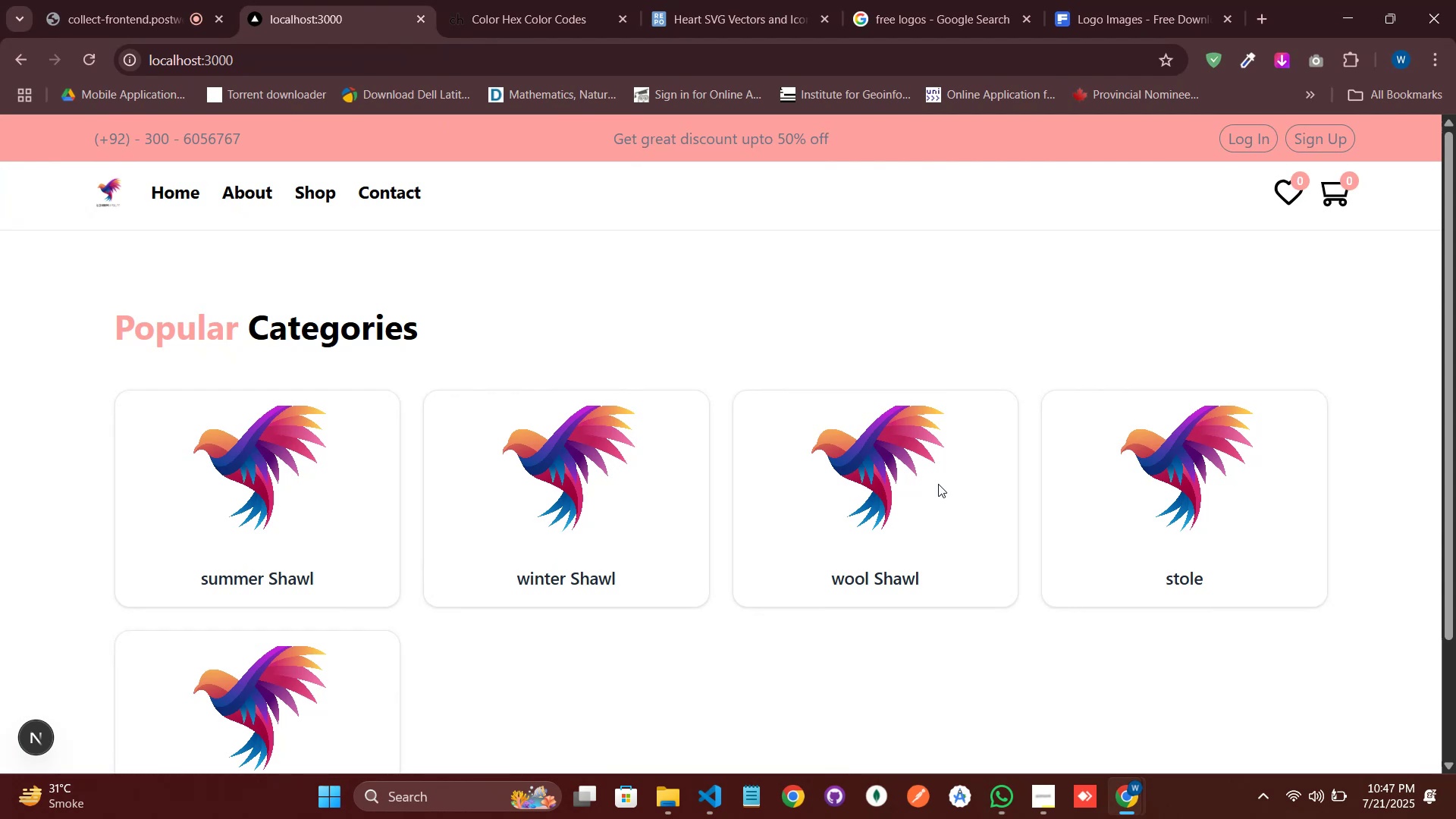 
key(ArrowRight)
 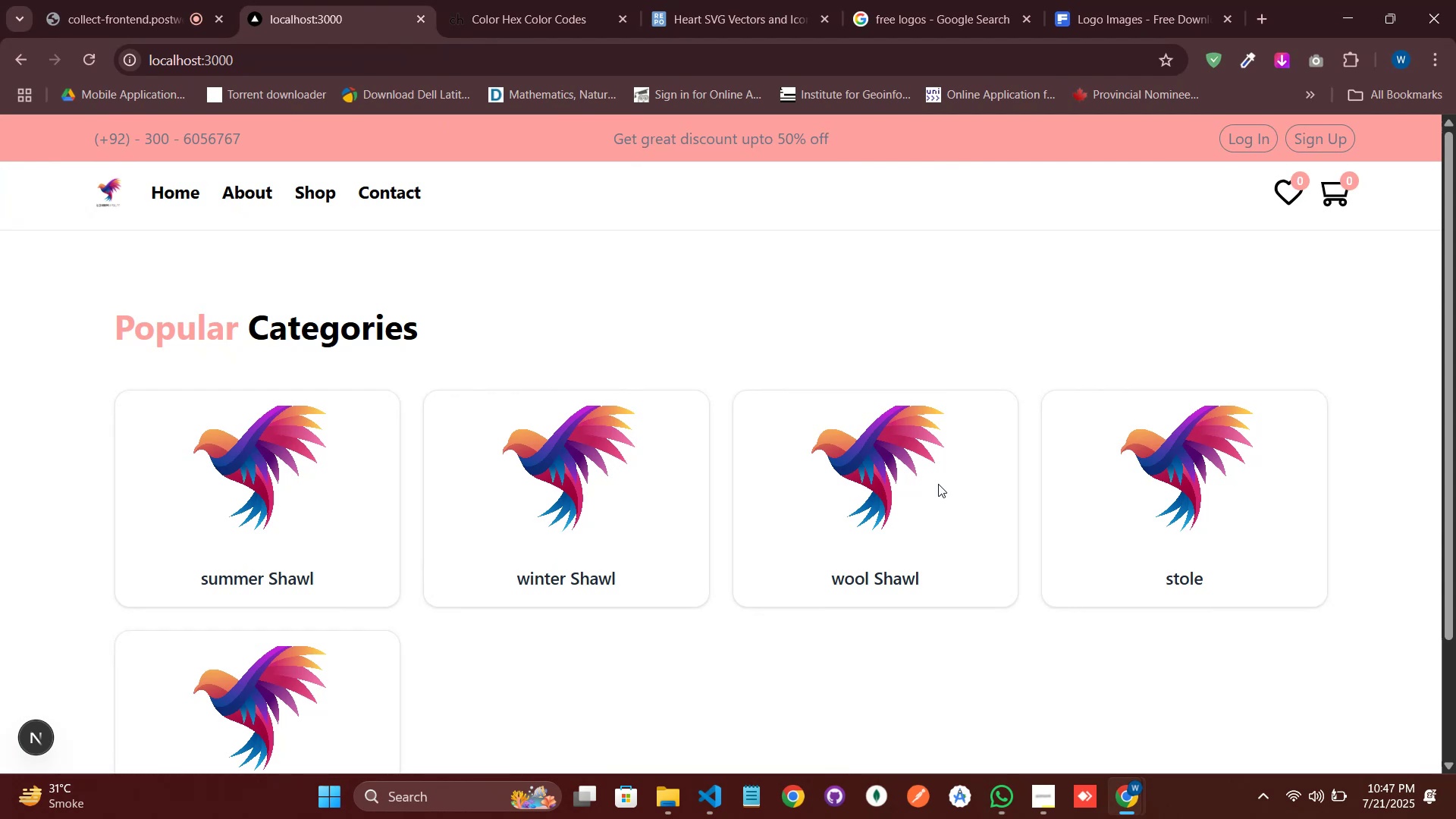 
key(ArrowRight)
 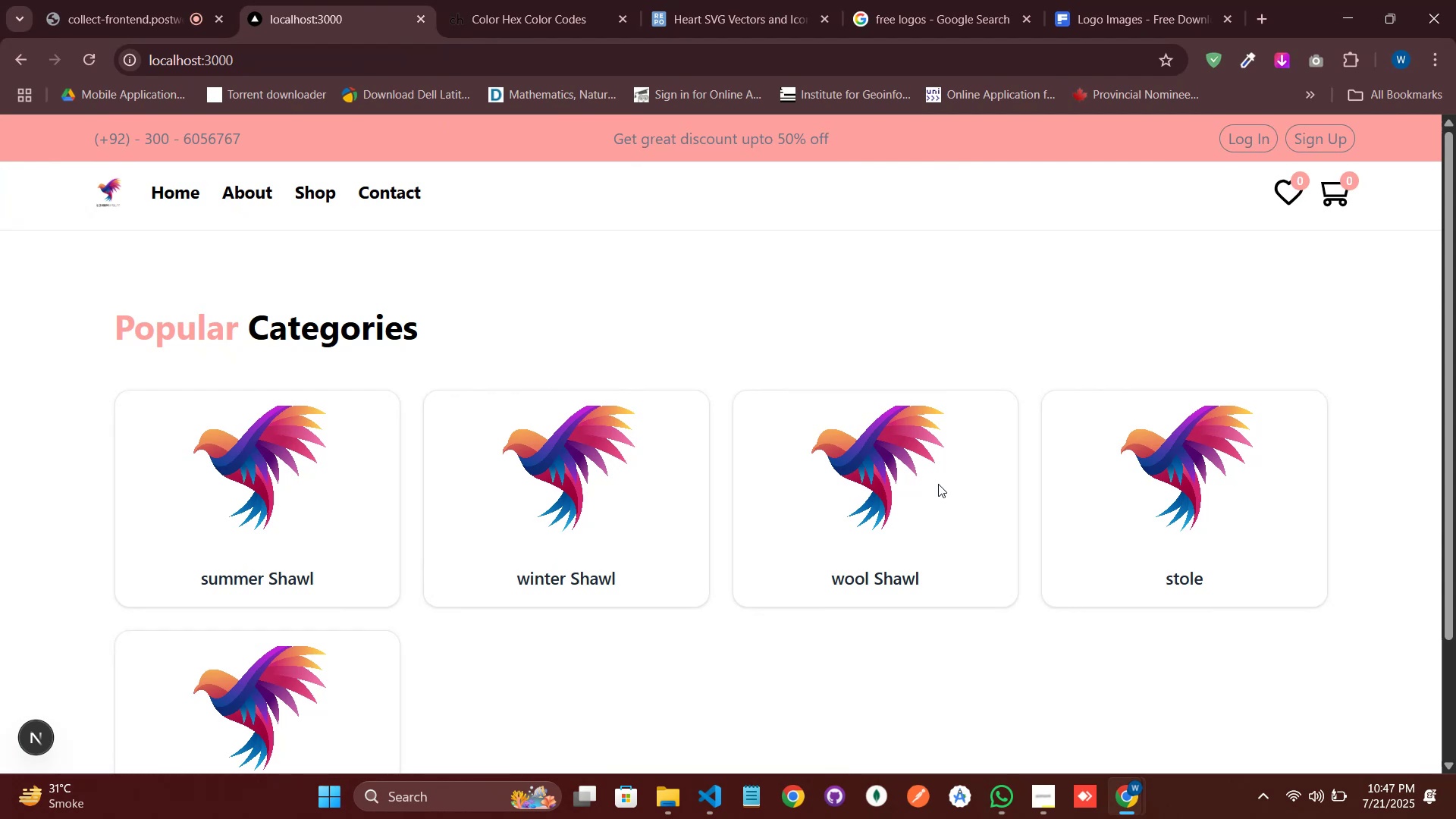 
key(ArrowRight)
 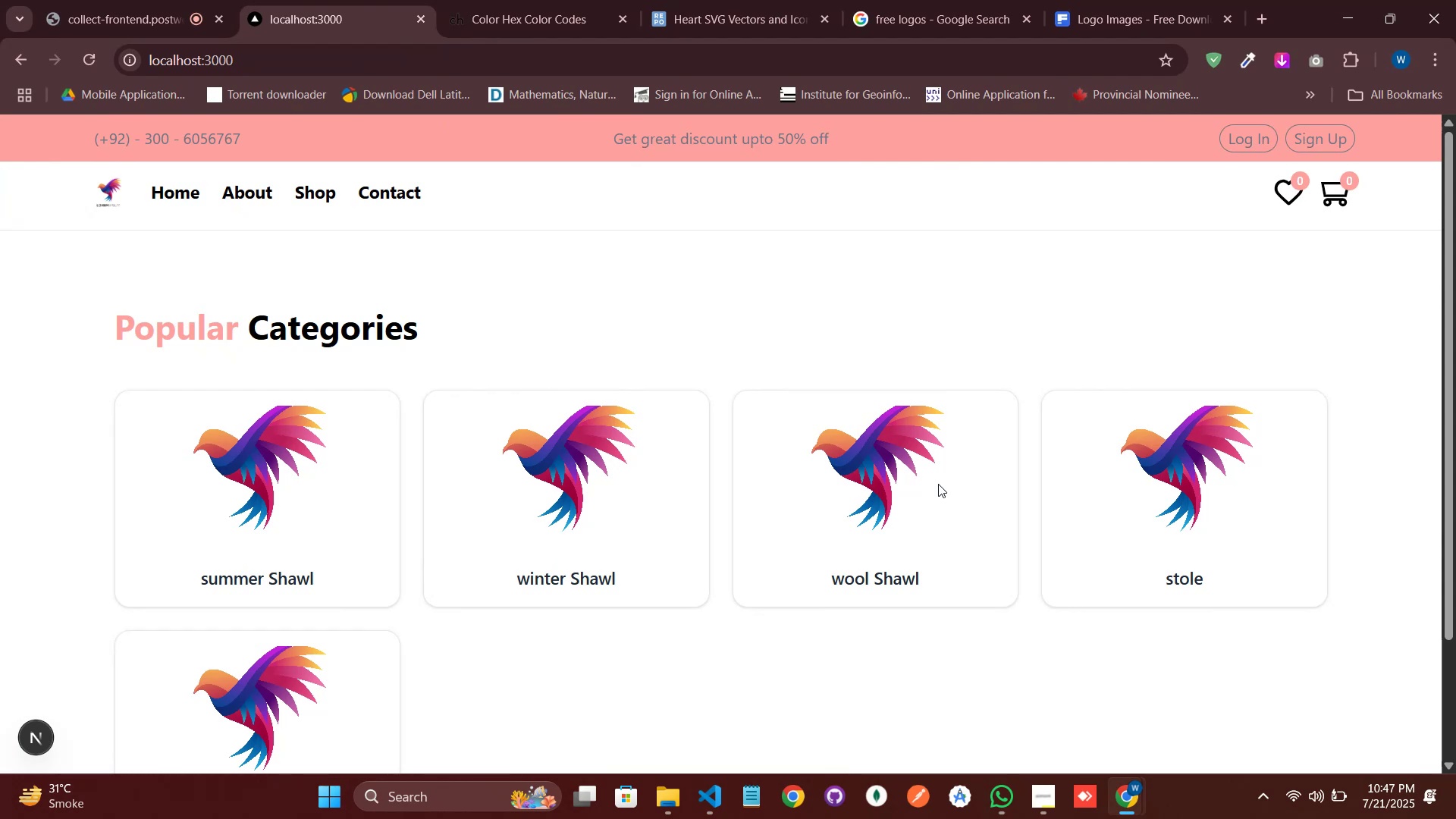 
key(ArrowRight)
 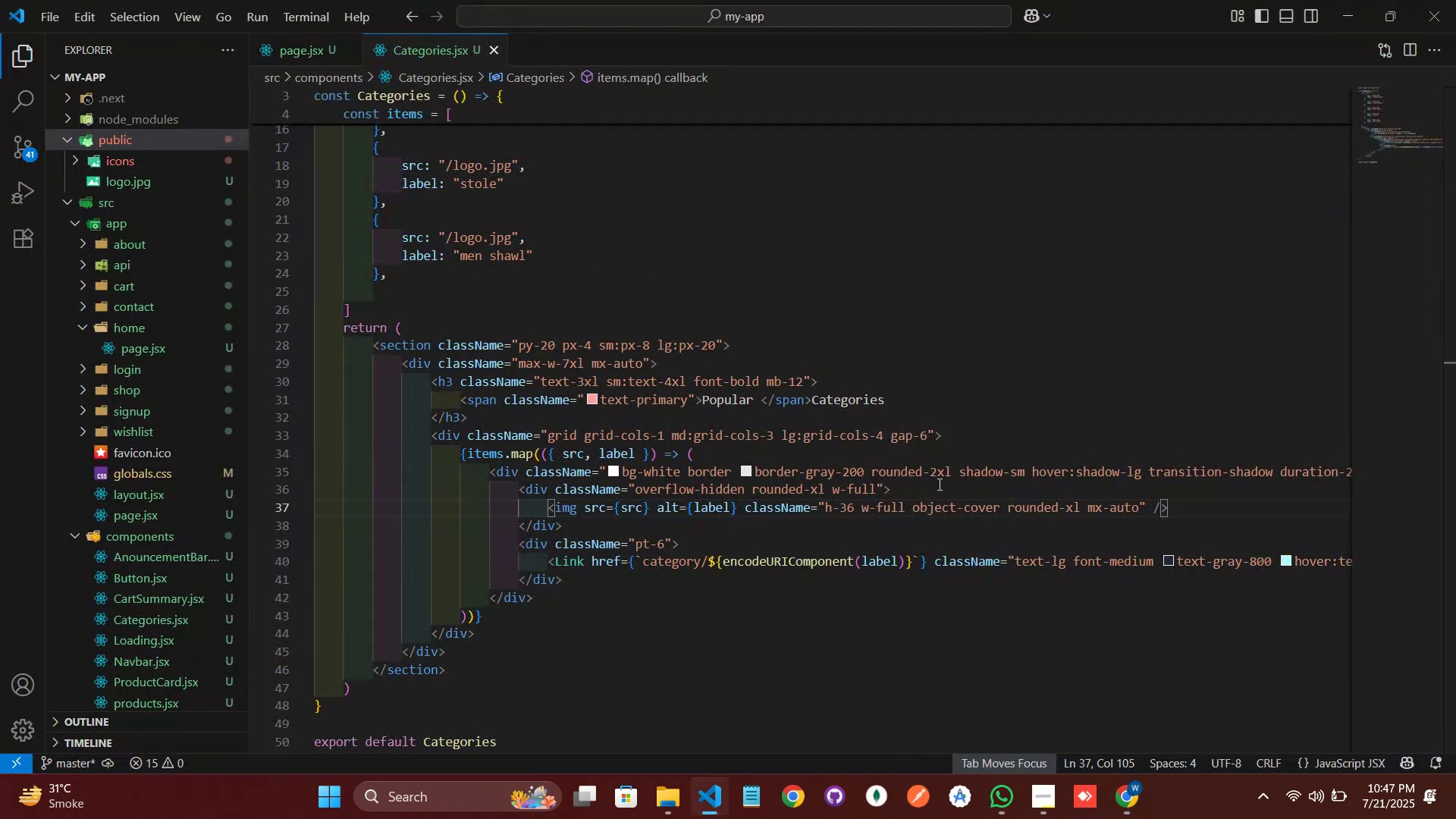 
wait(8.06)
 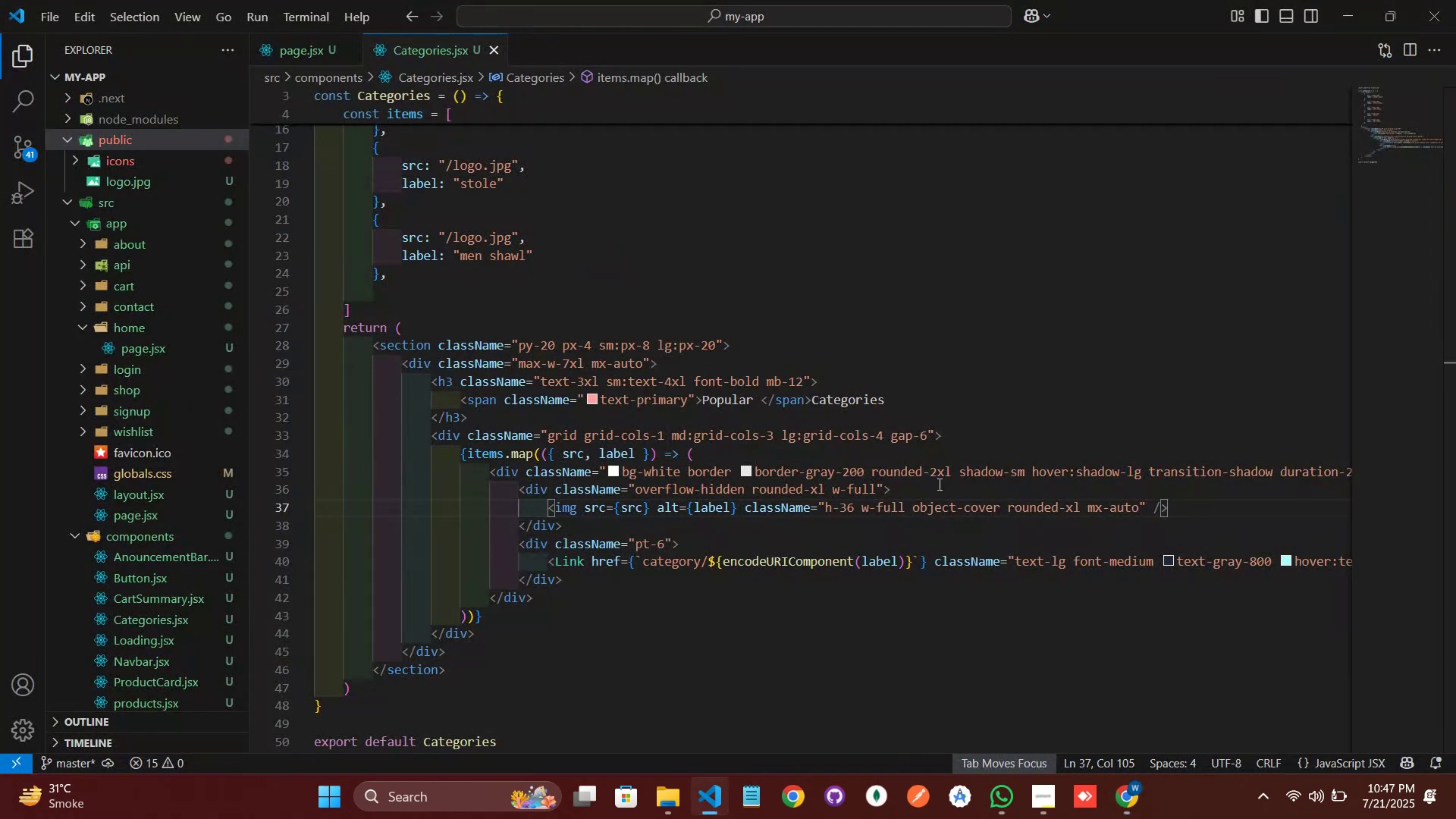 
hold_key(key=ShiftLeft, duration=0.35)
 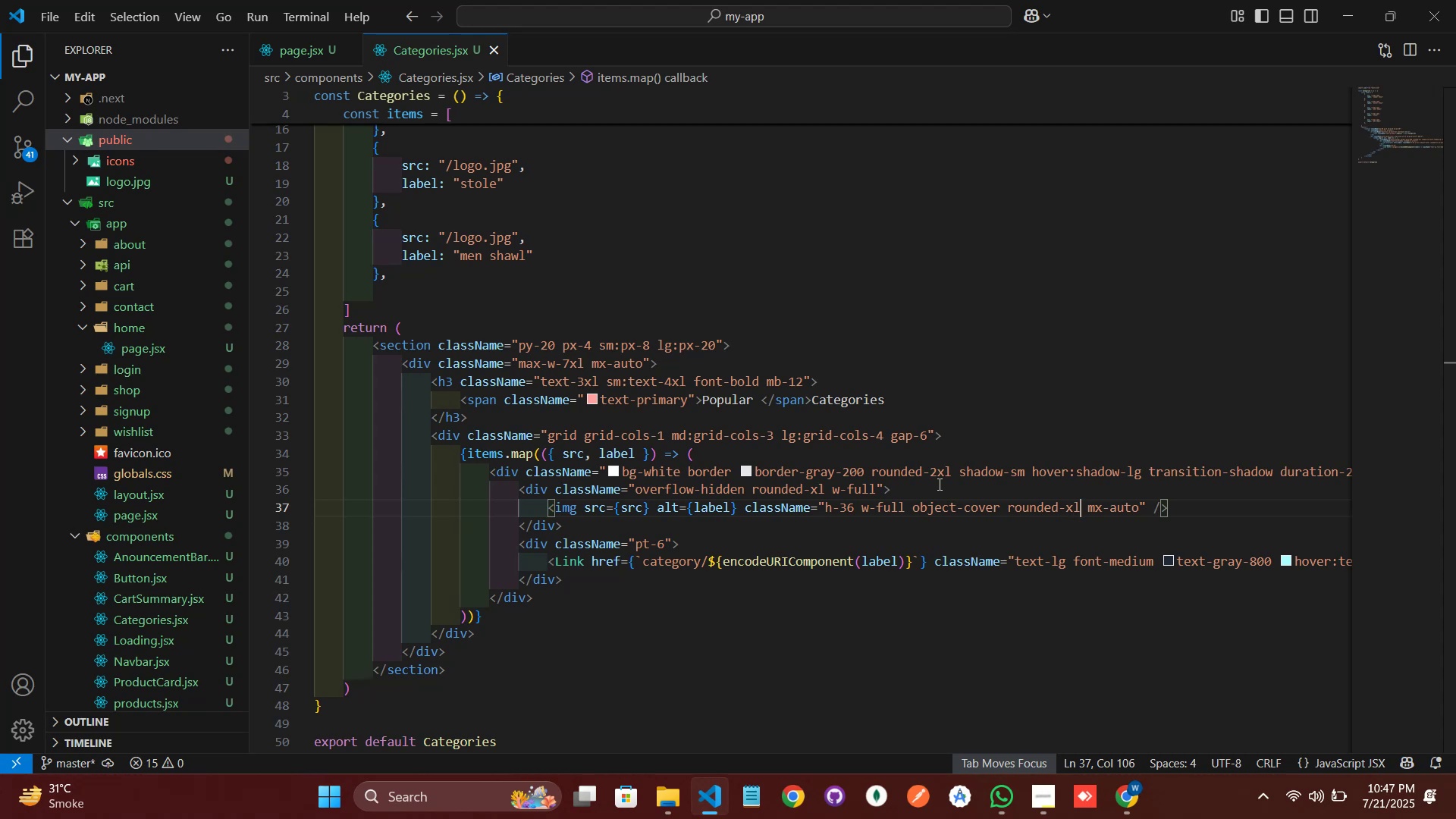 
key(ArrowLeft)
 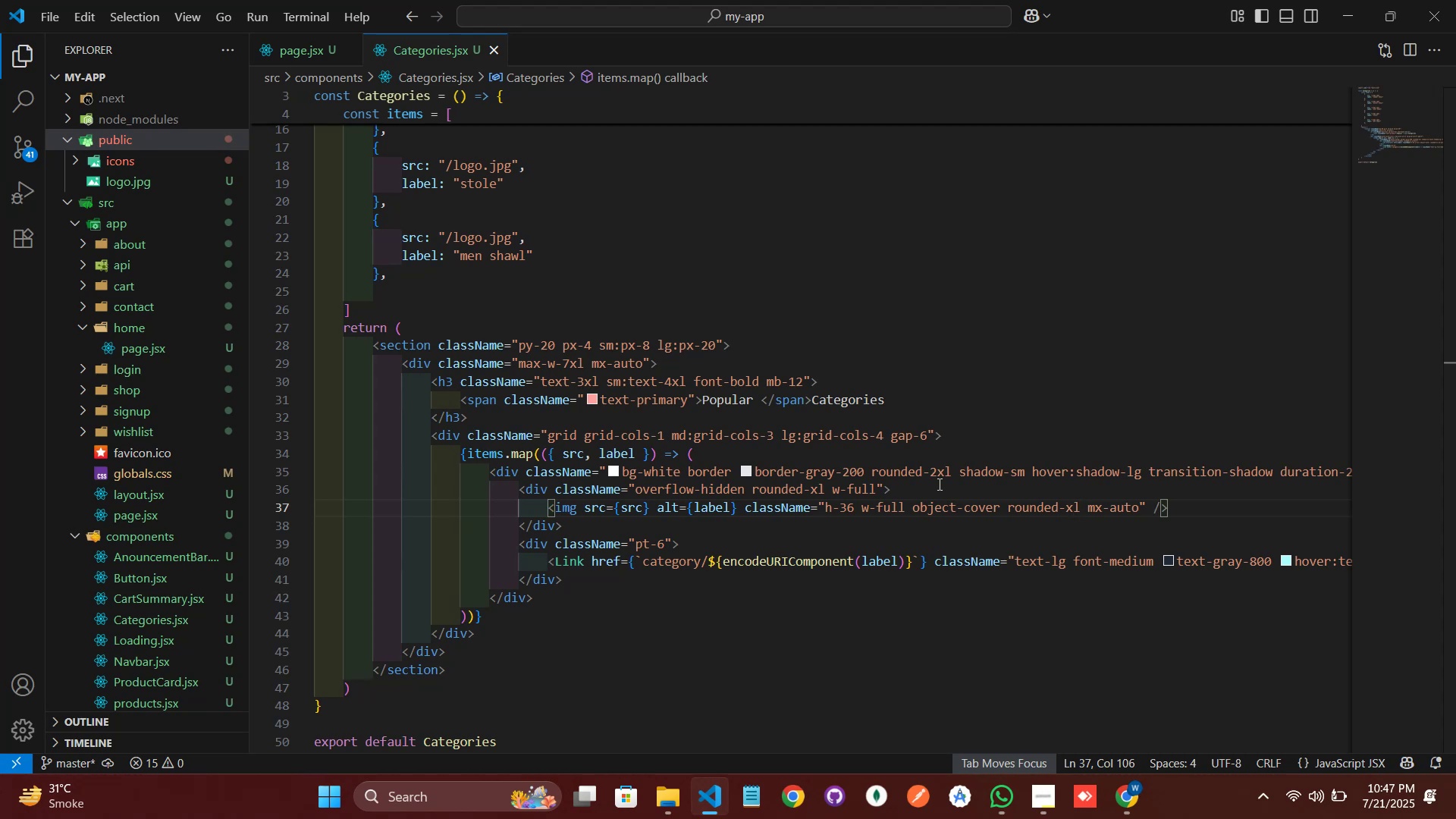 
key(ArrowRight)
 